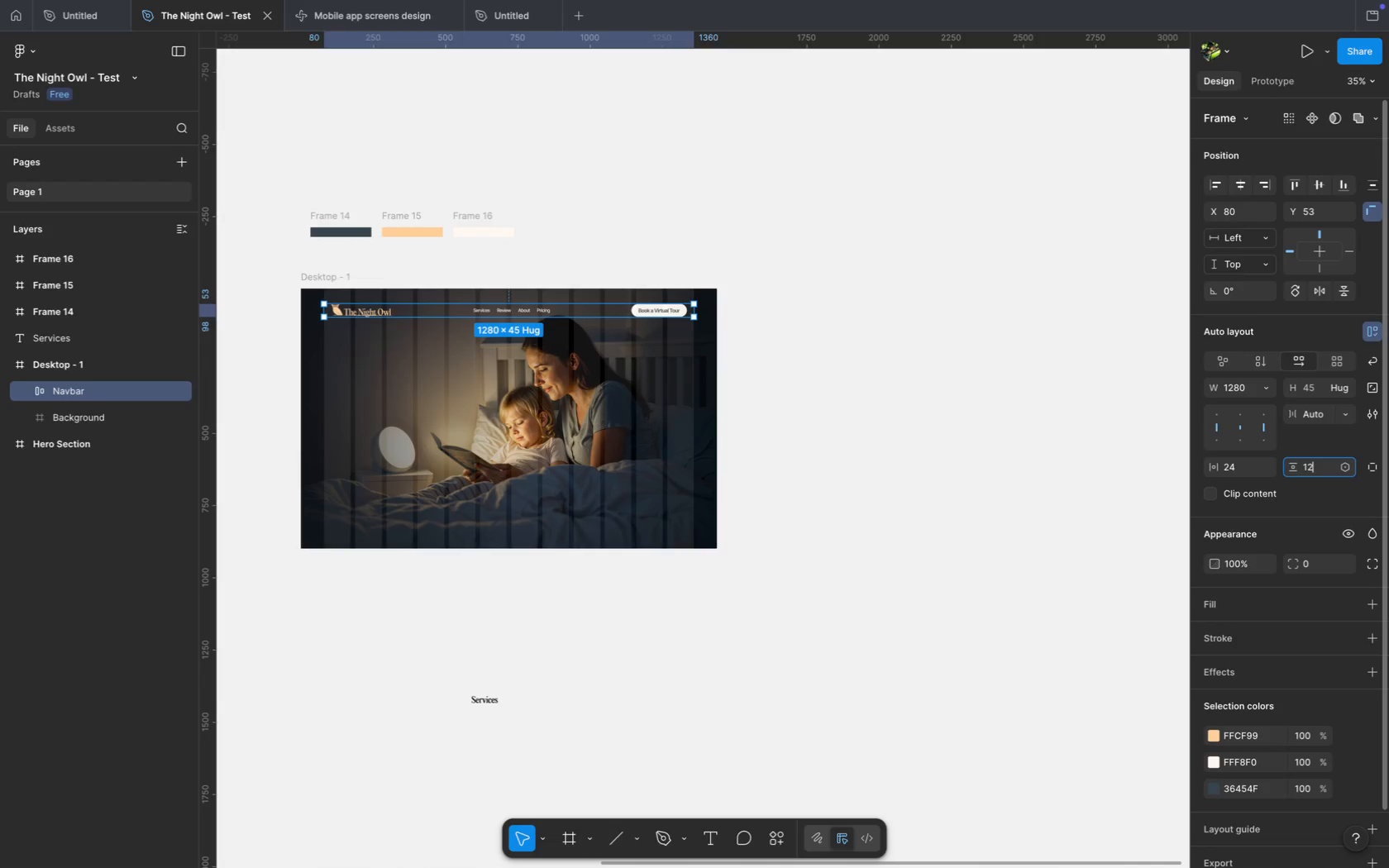 
type(12)
 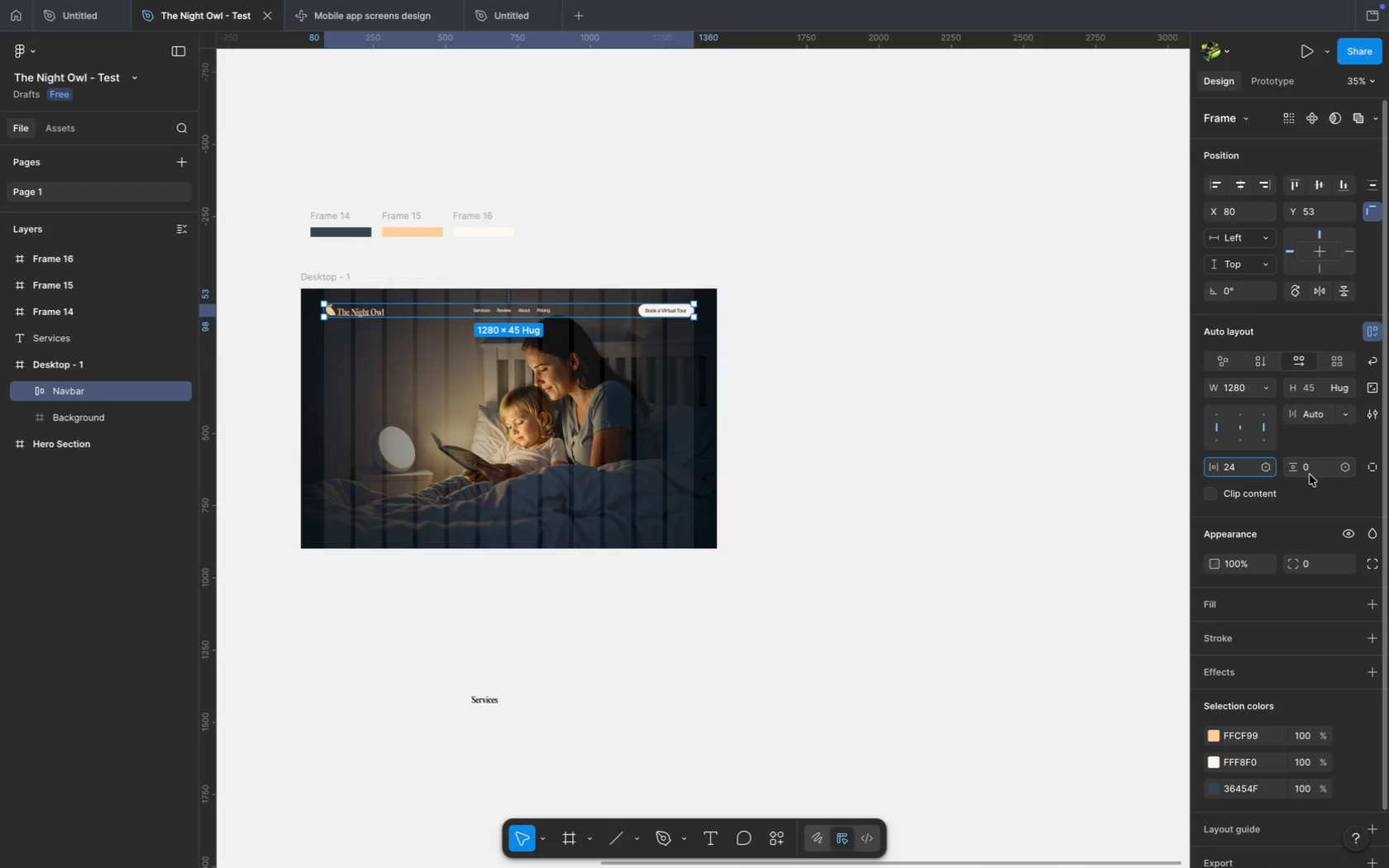 
key(Enter)
 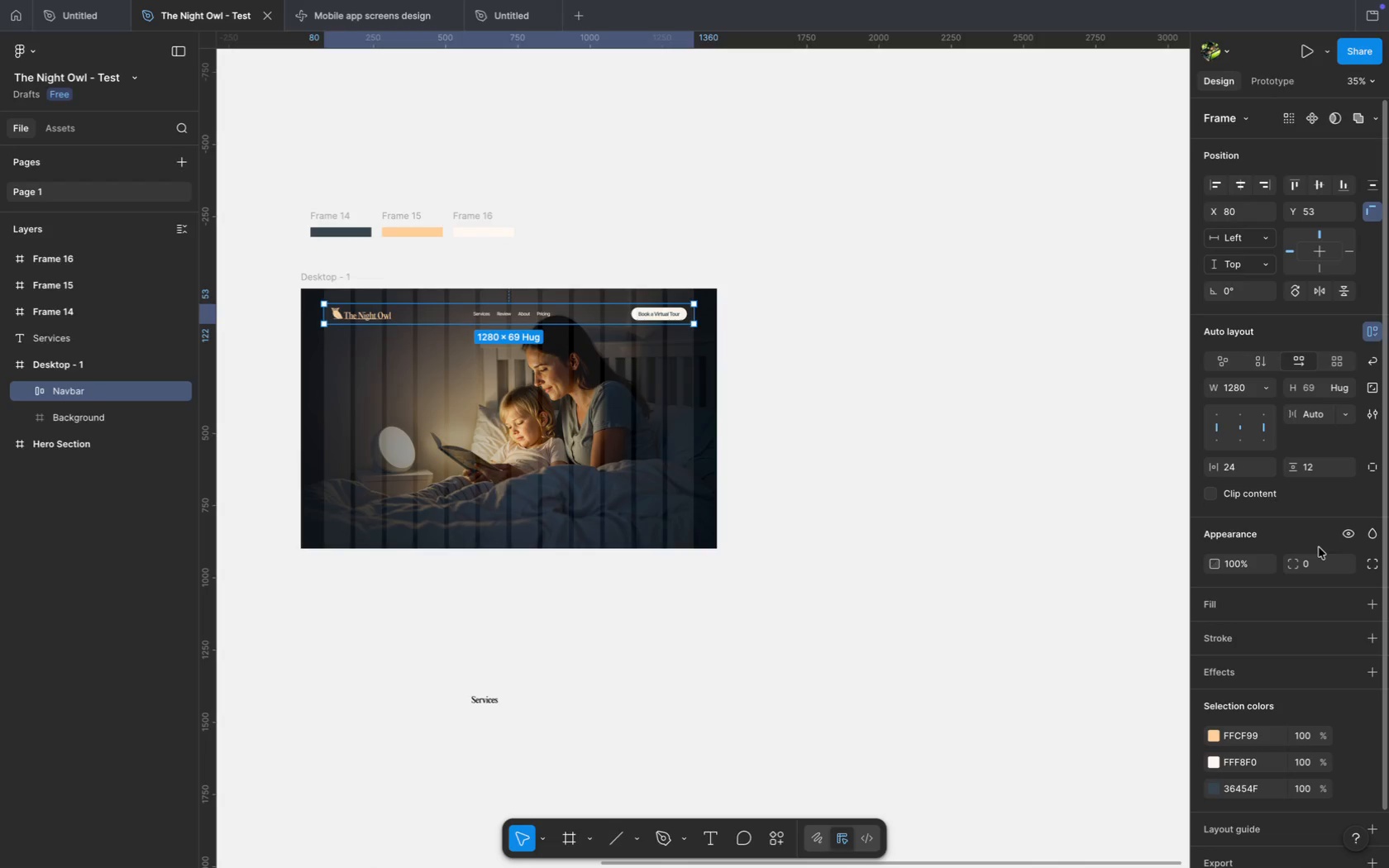 
left_click([1315, 556])
 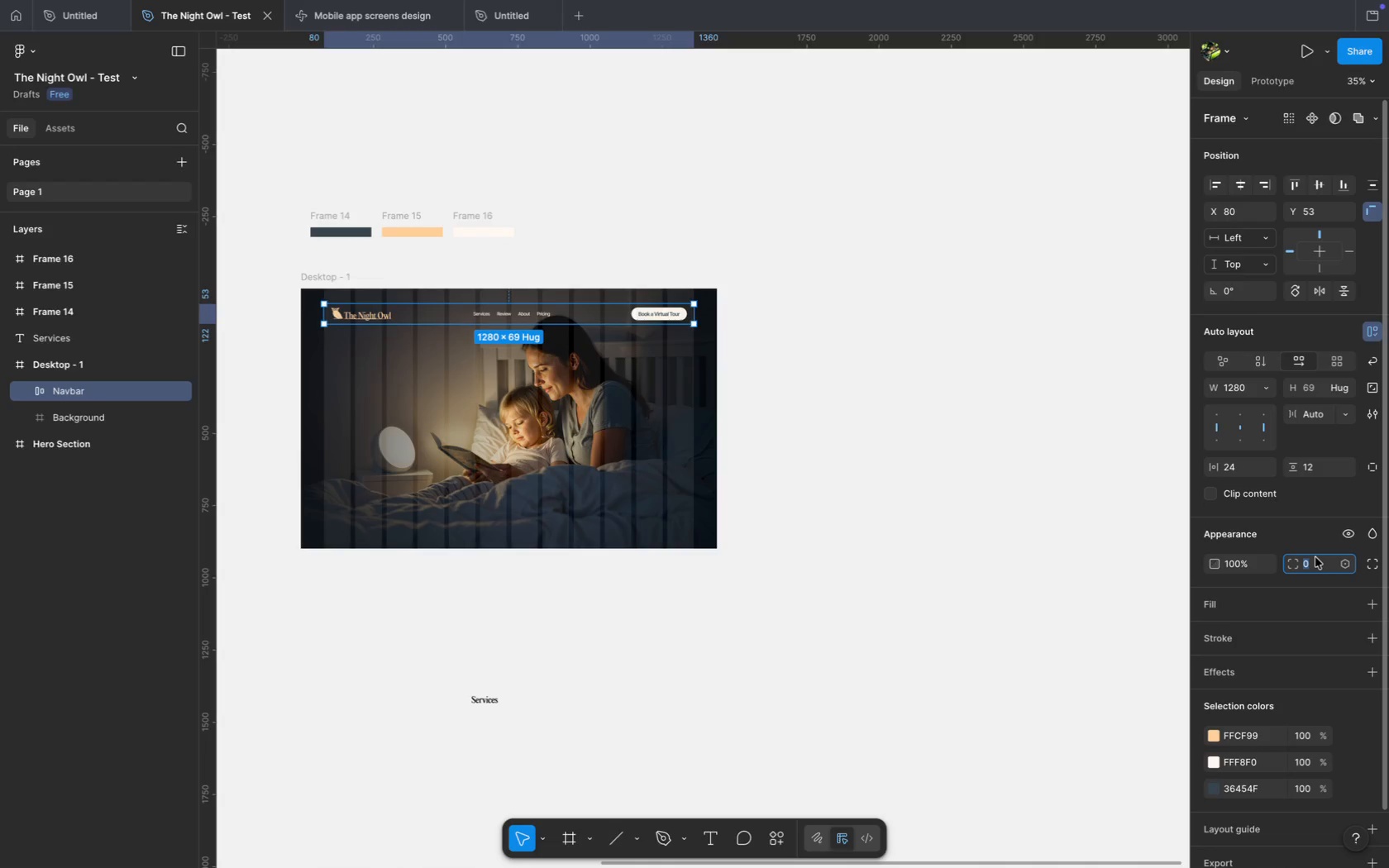 
key(ArrowLeft)
 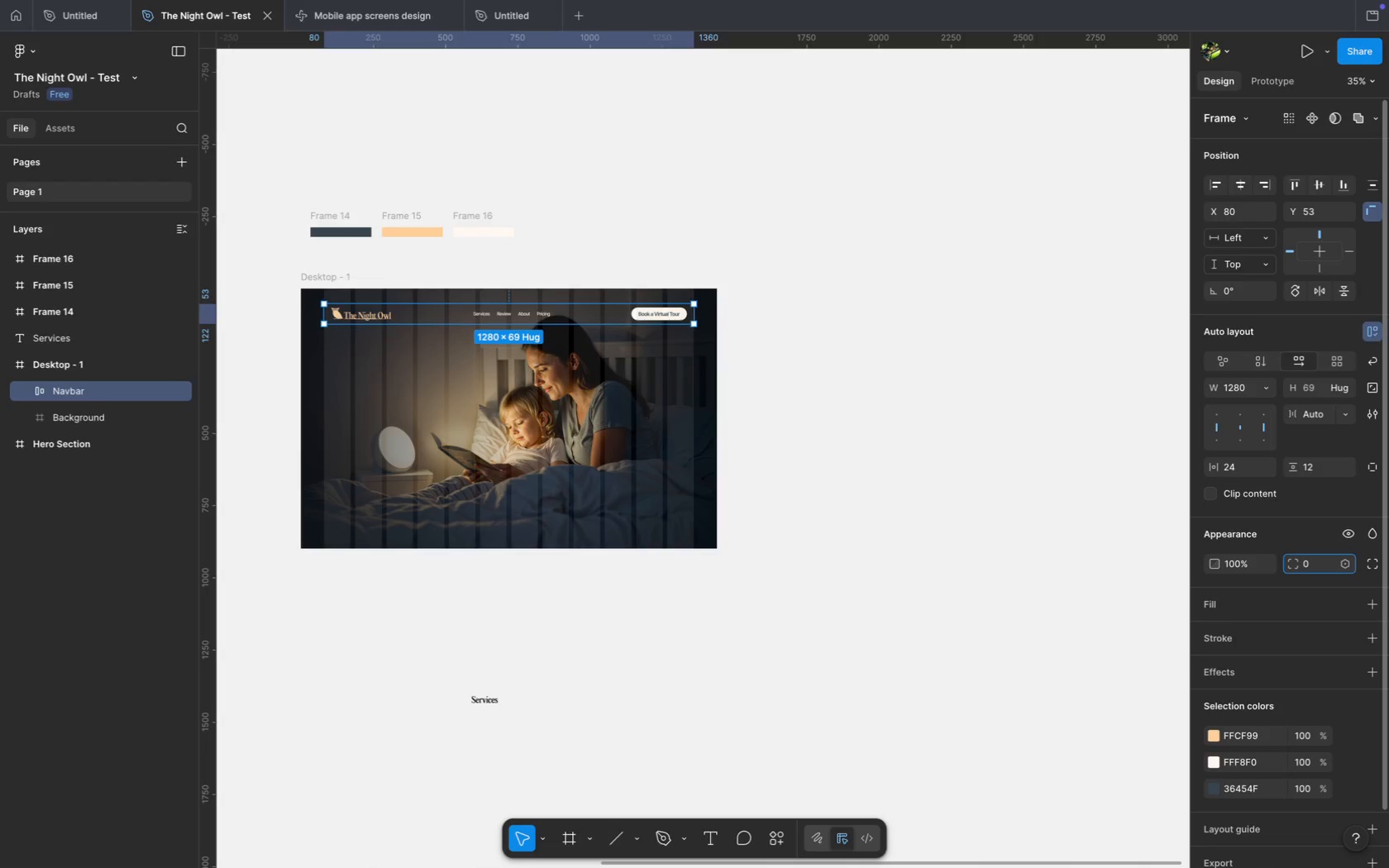 
key(5)
 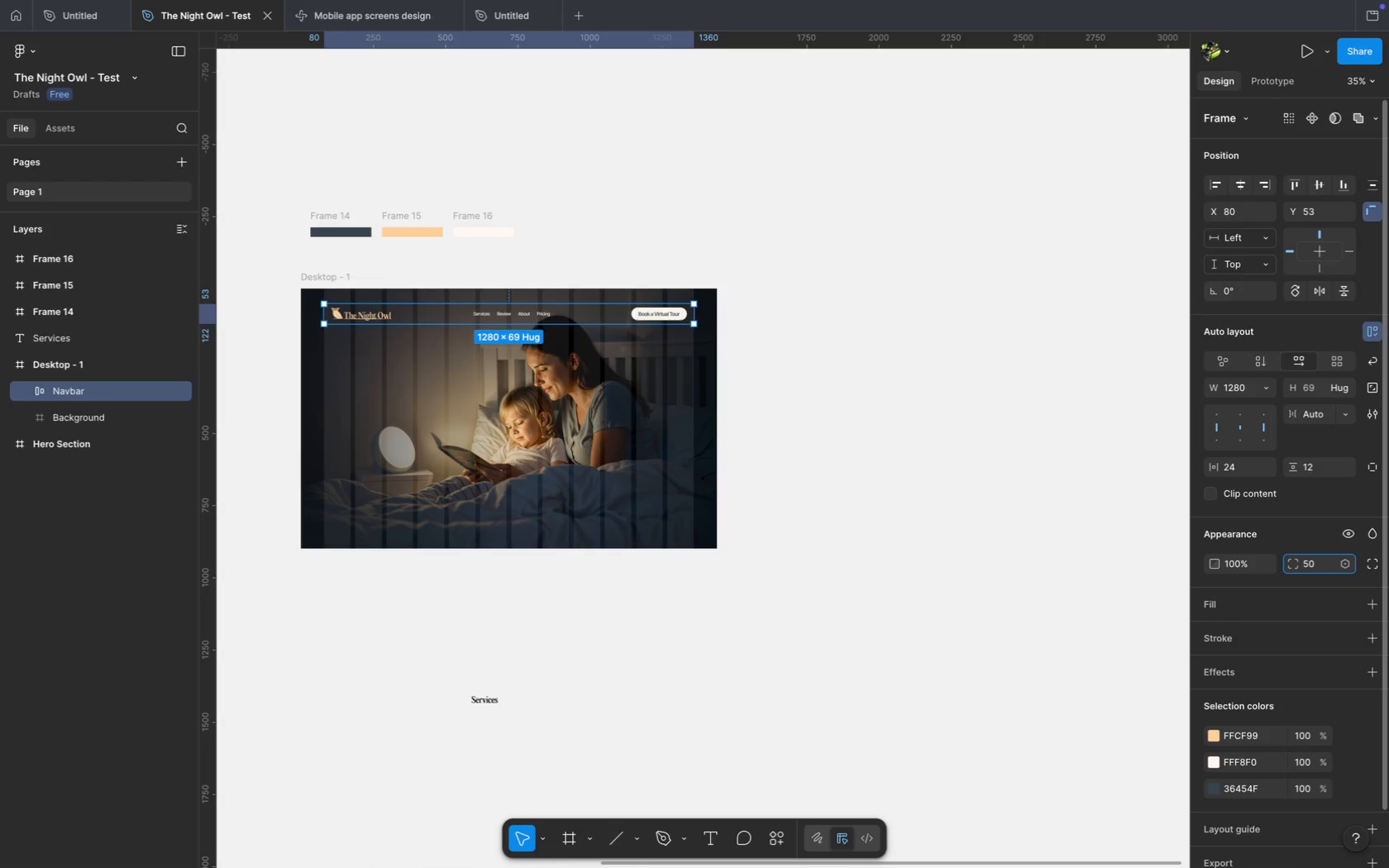 
key(Enter)
 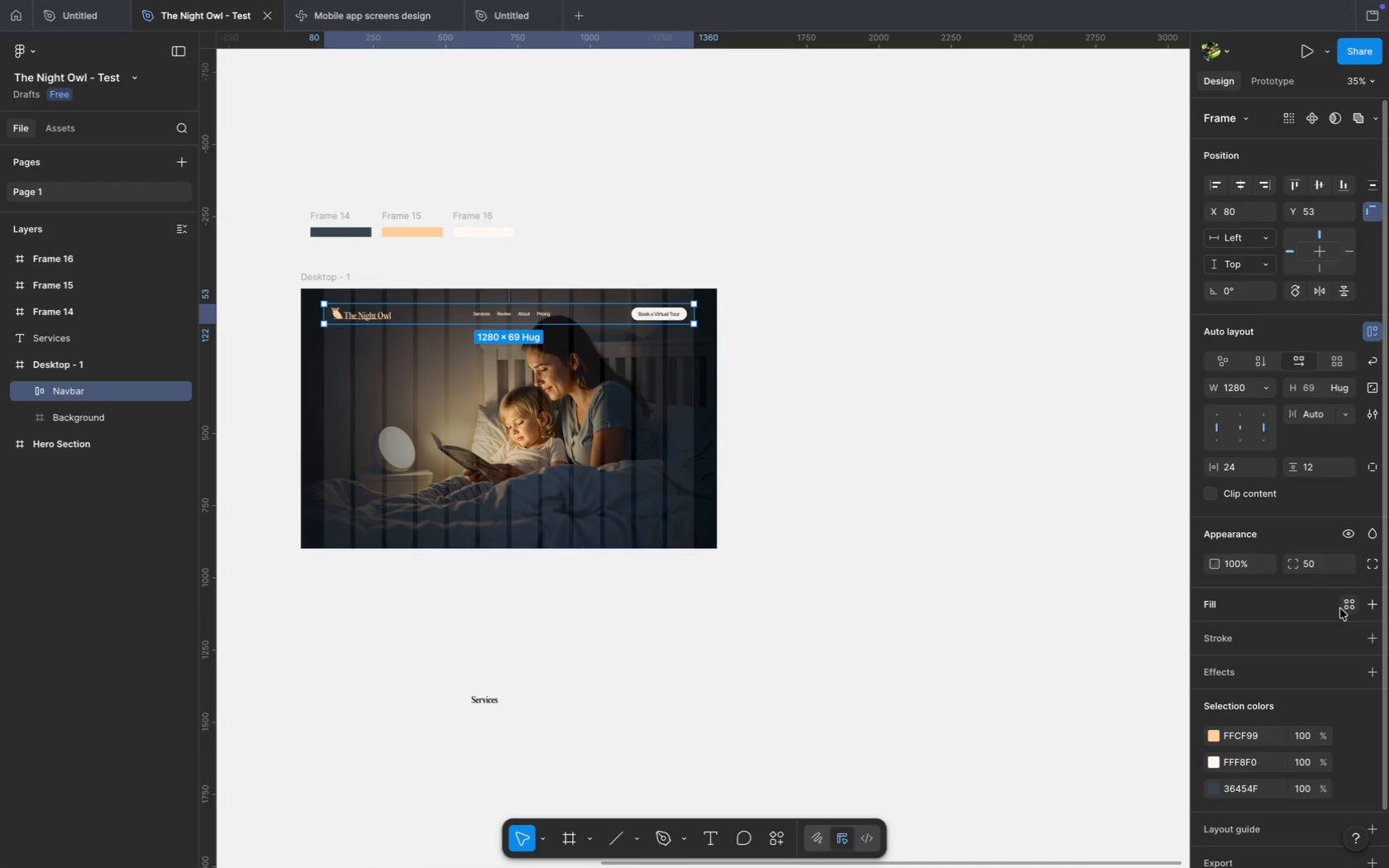 
left_click([1340, 608])
 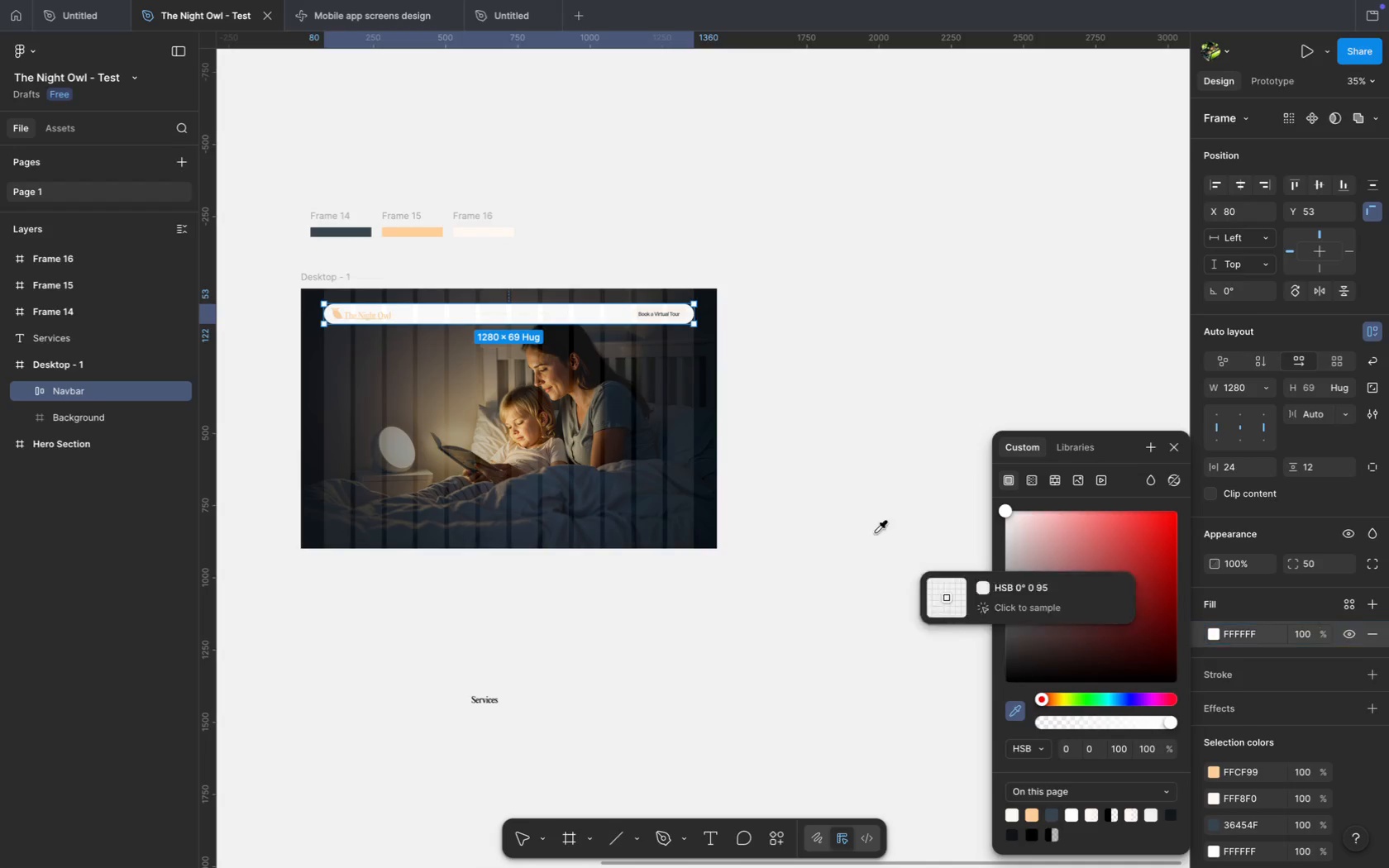 
wait(7.76)
 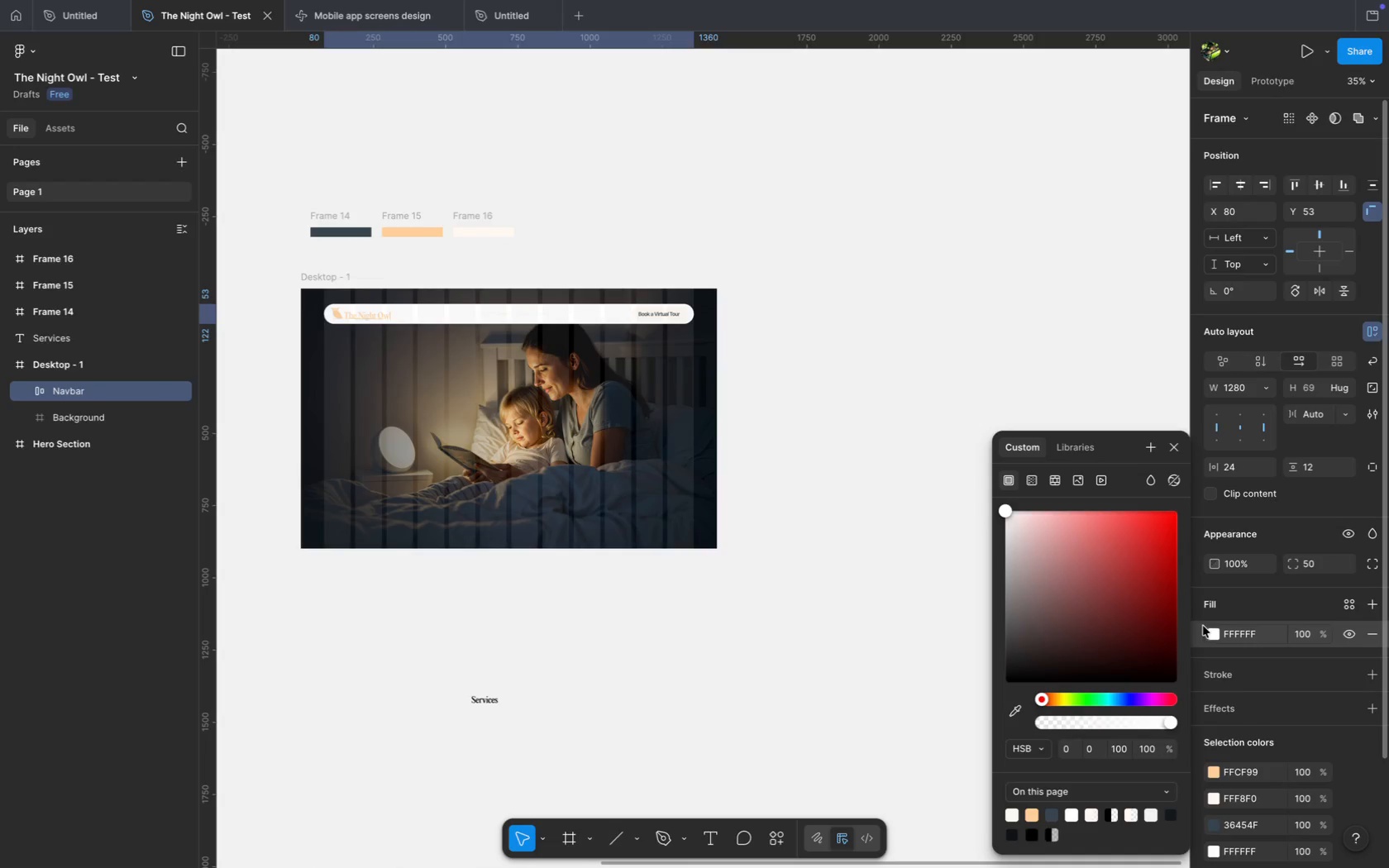 
left_click([470, 233])
 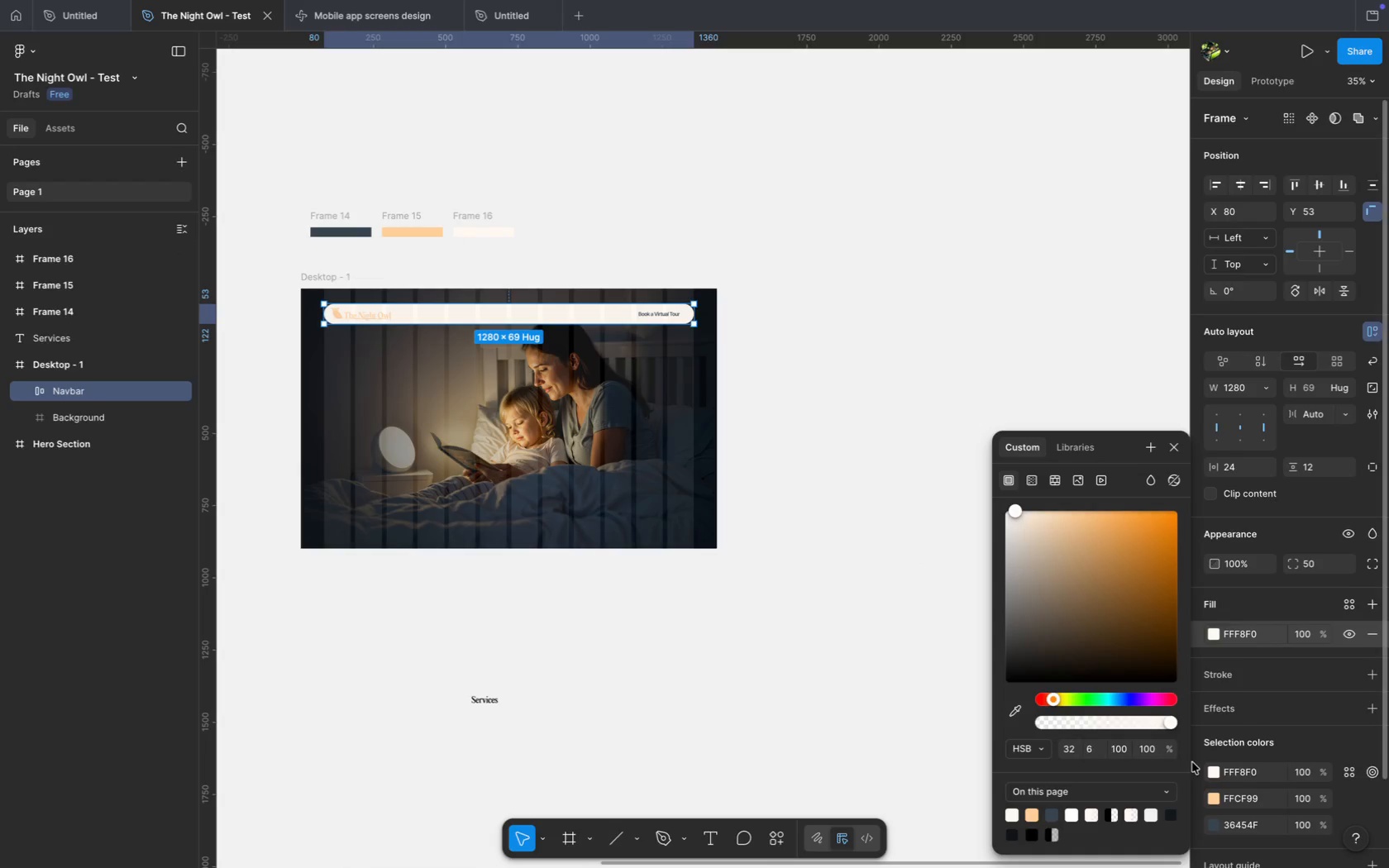 
left_click([1146, 752])
 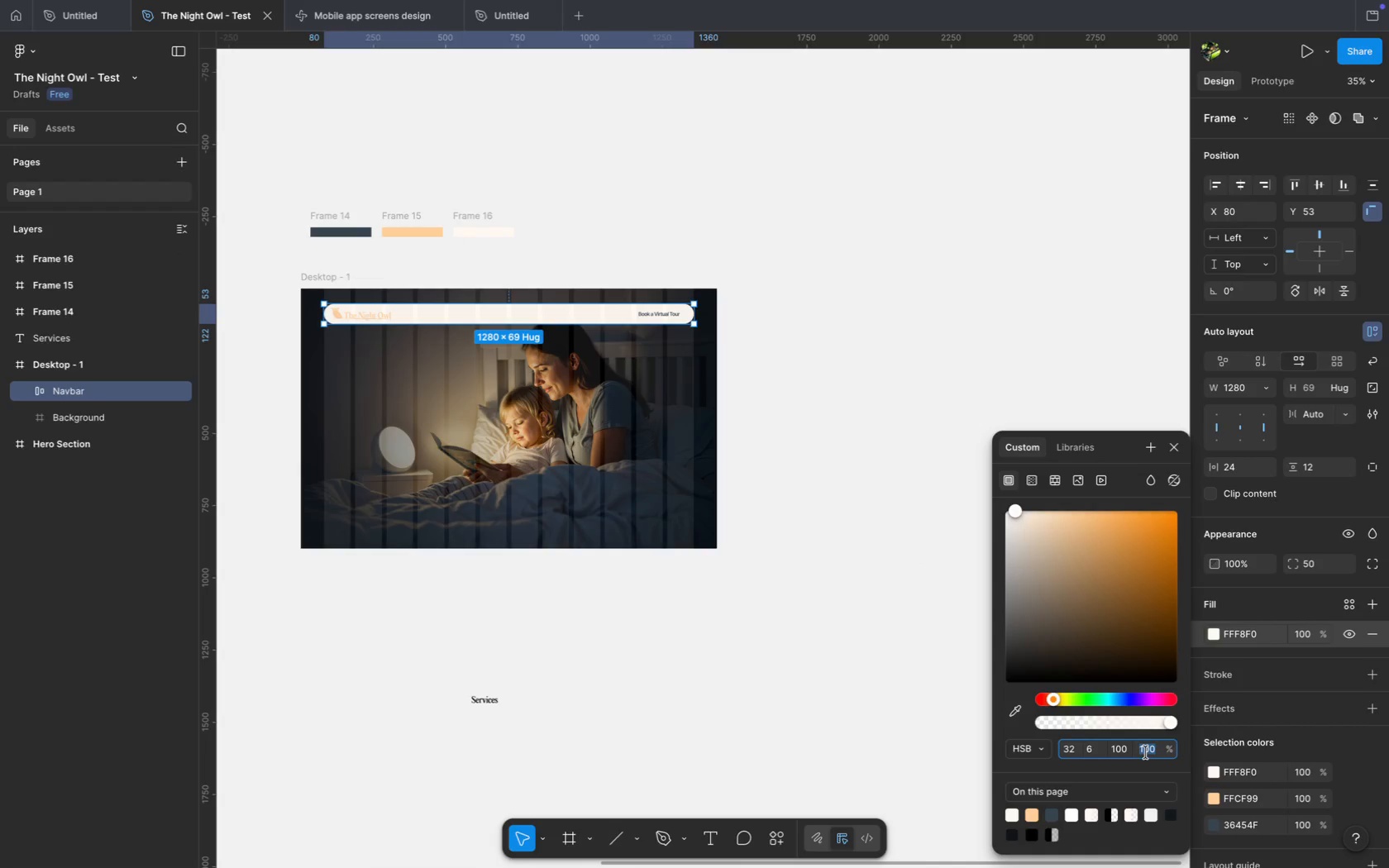 
key(8)
 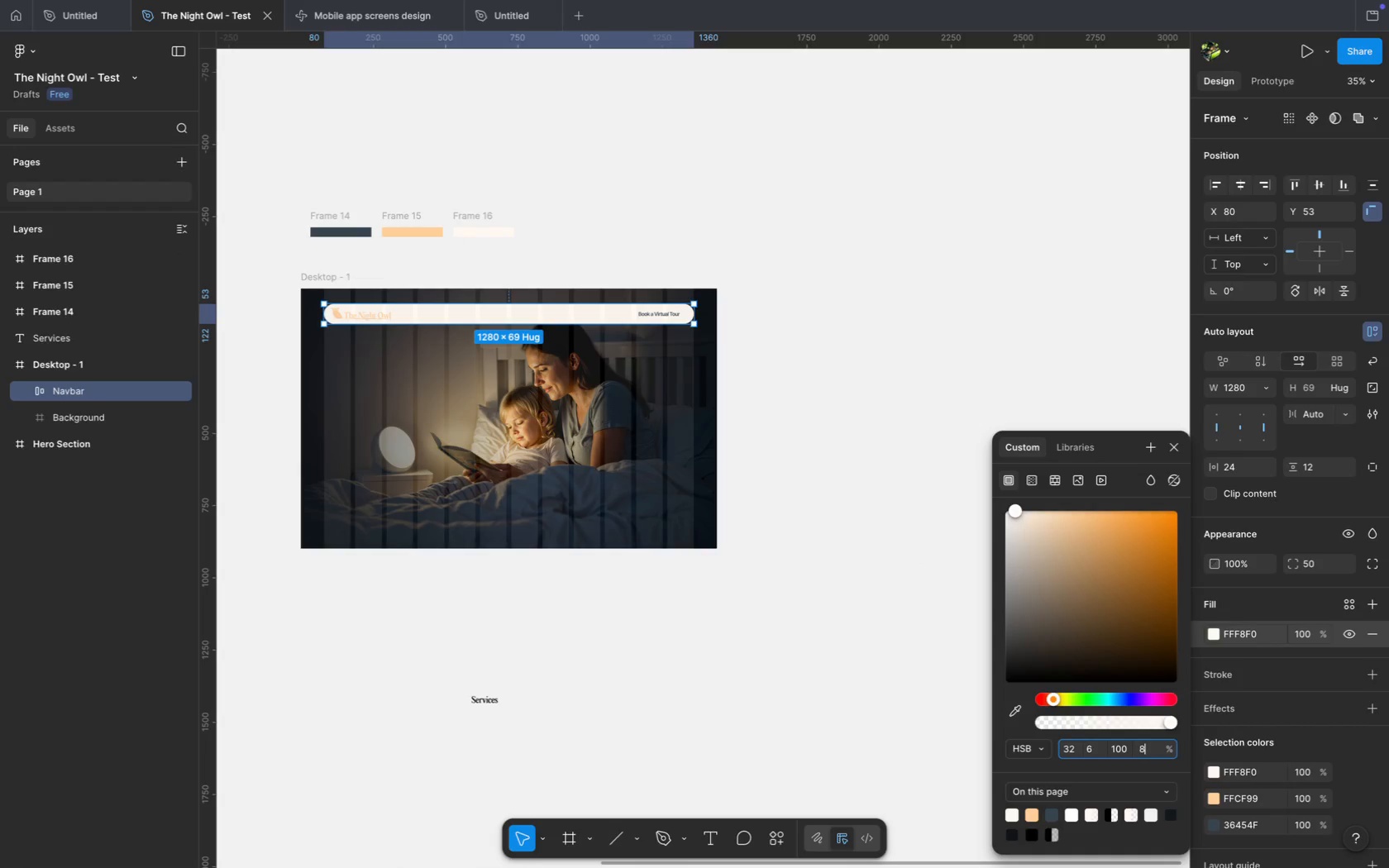 
key(Enter)
 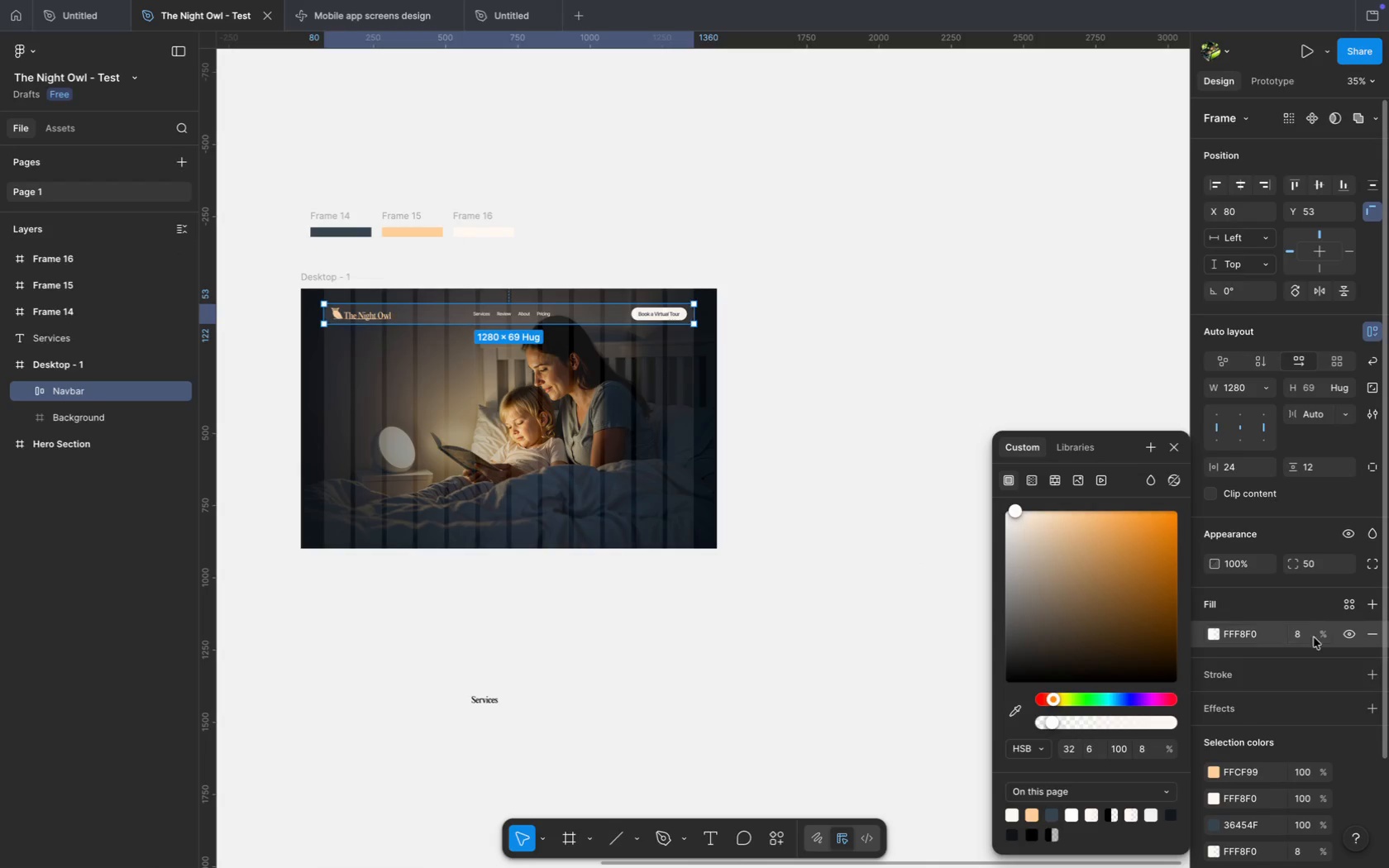 
left_click([1305, 668])
 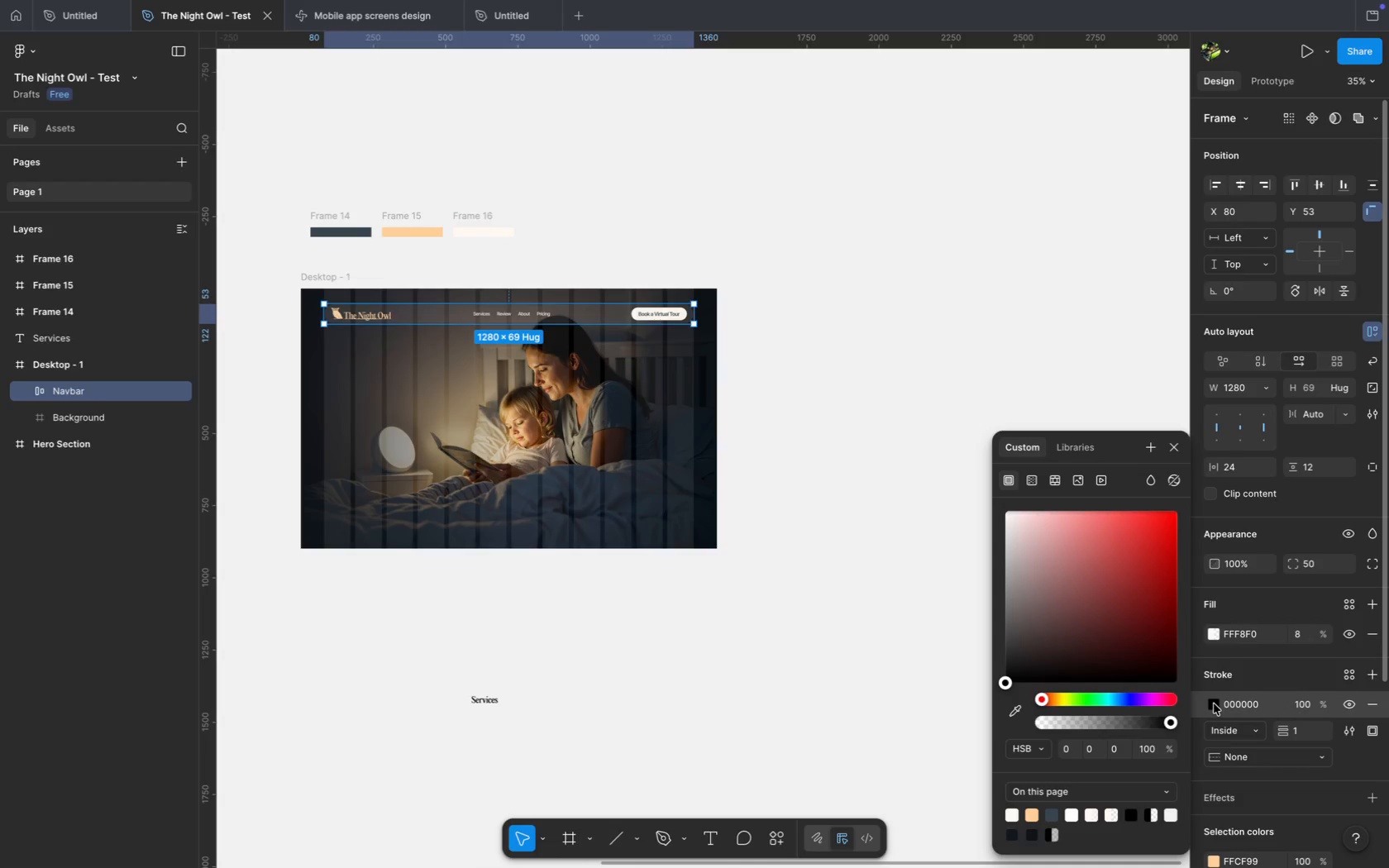 
left_click([1214, 703])
 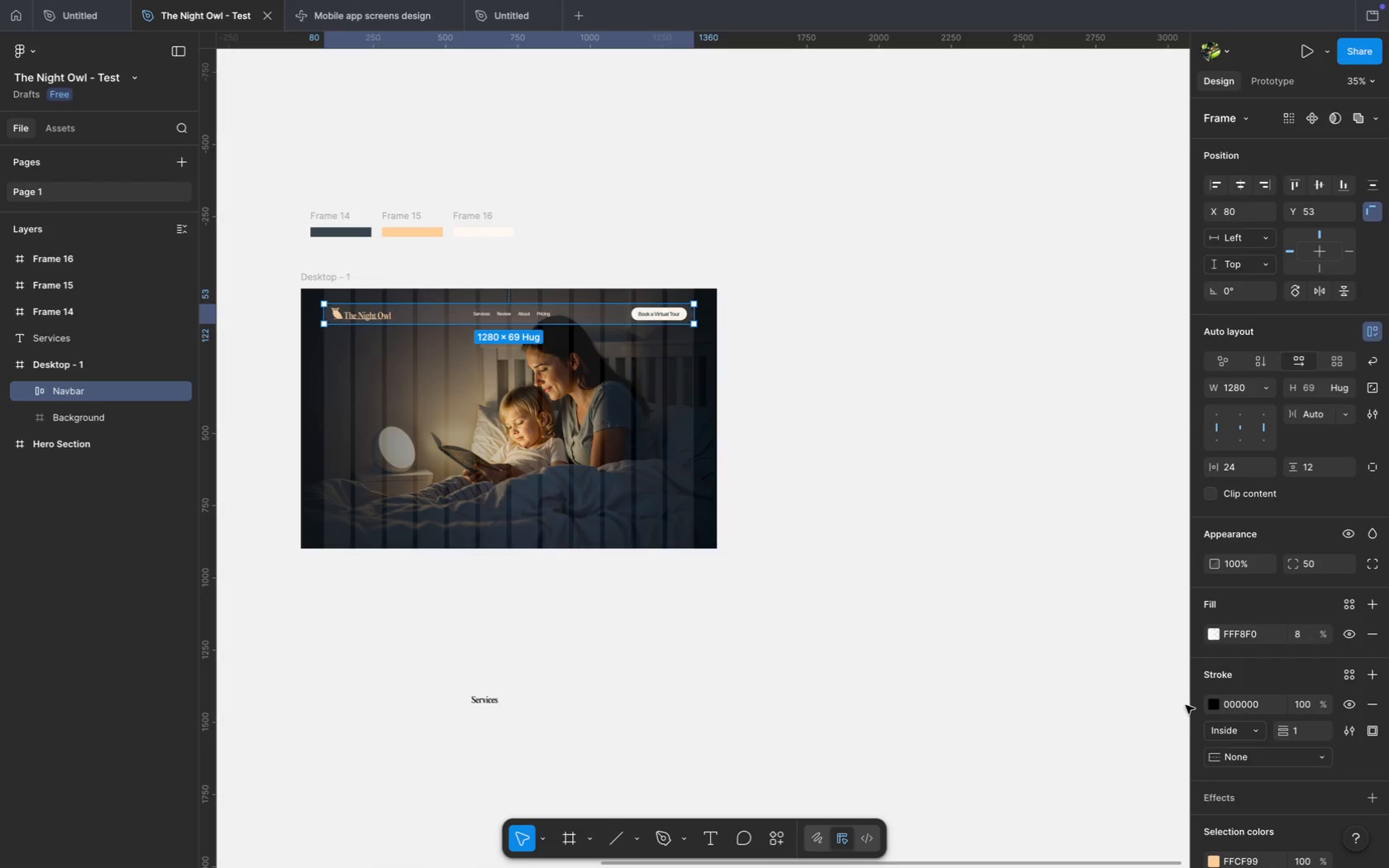 
left_click([1212, 706])
 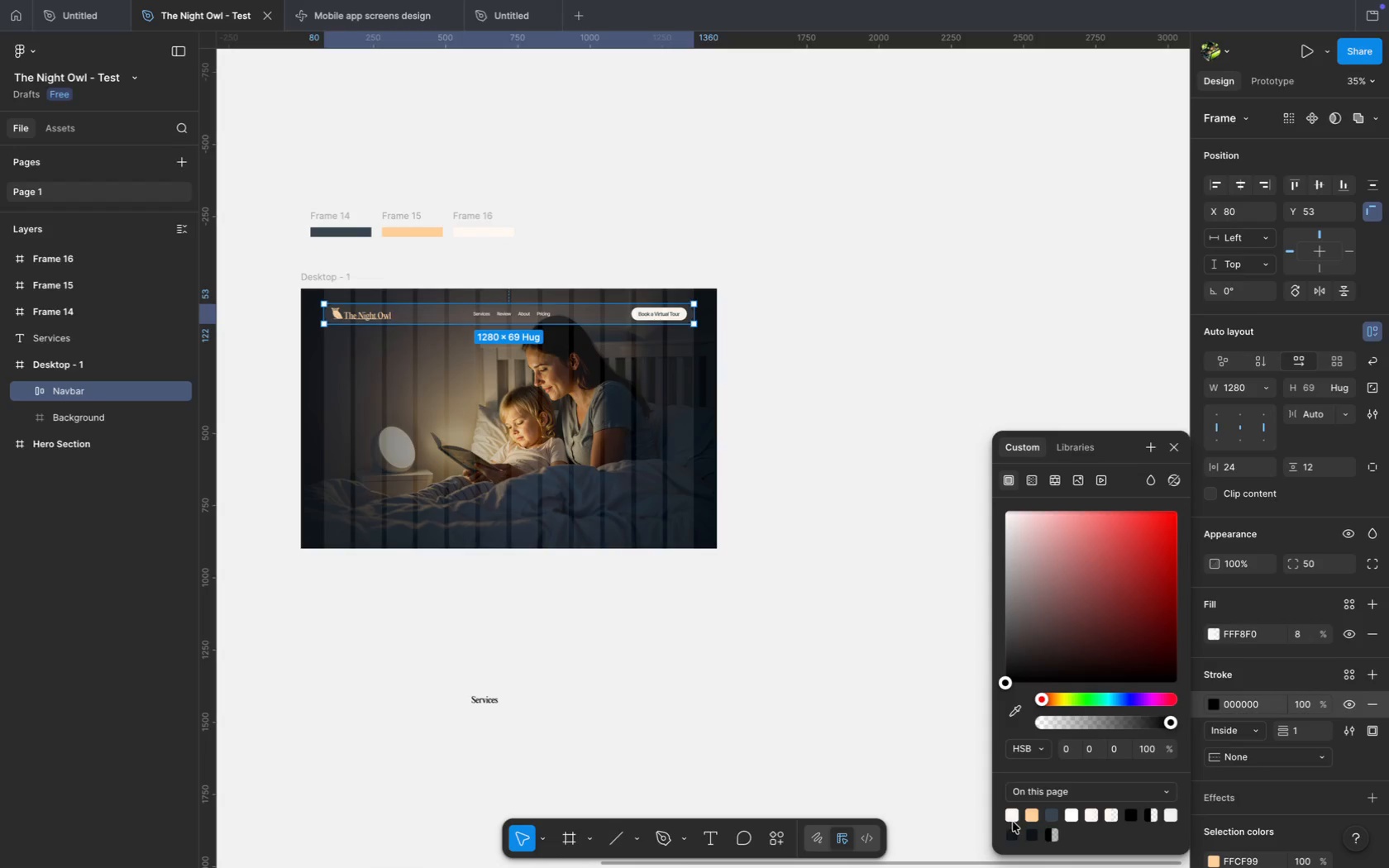 
wait(5.91)
 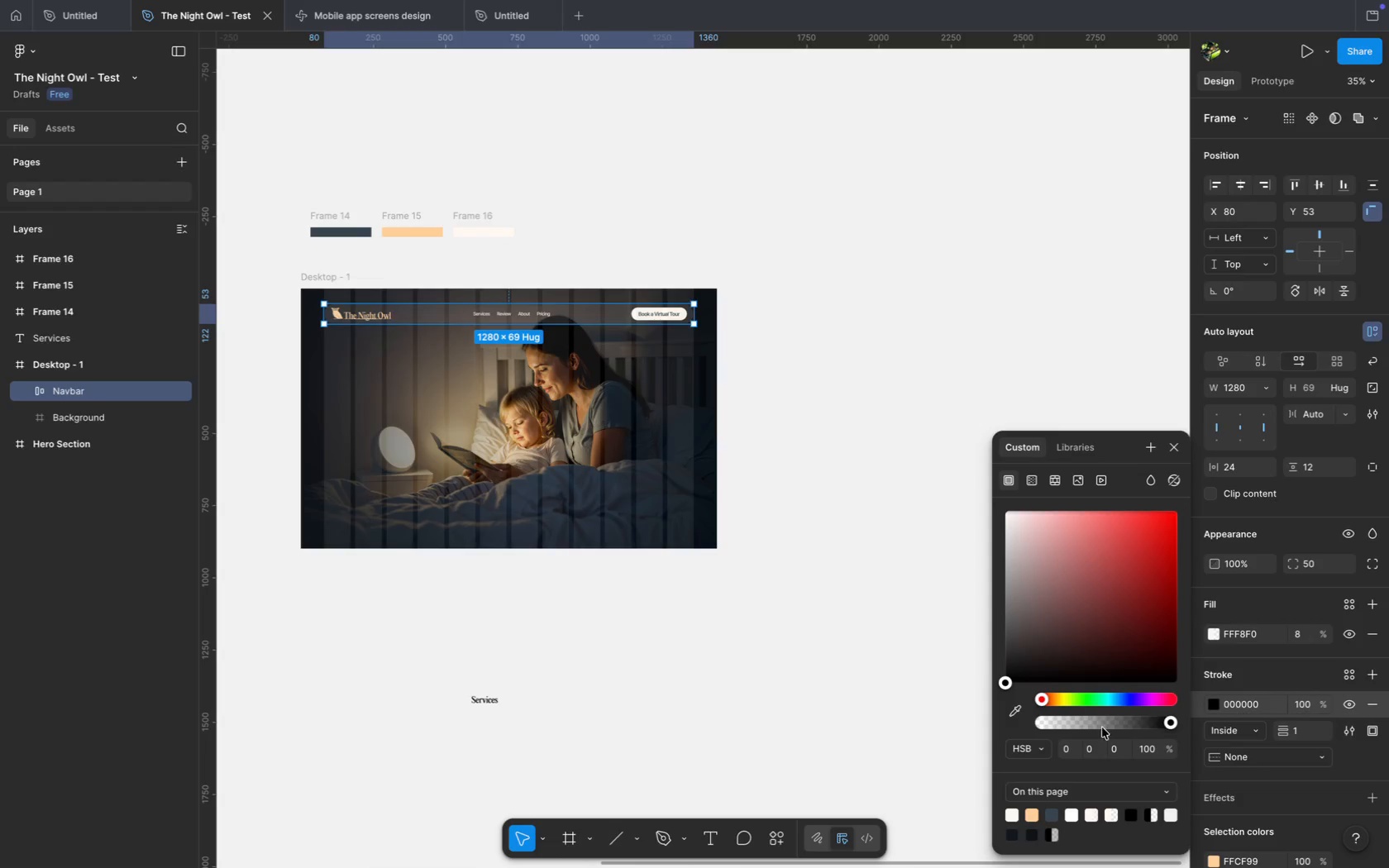 
type(80)
 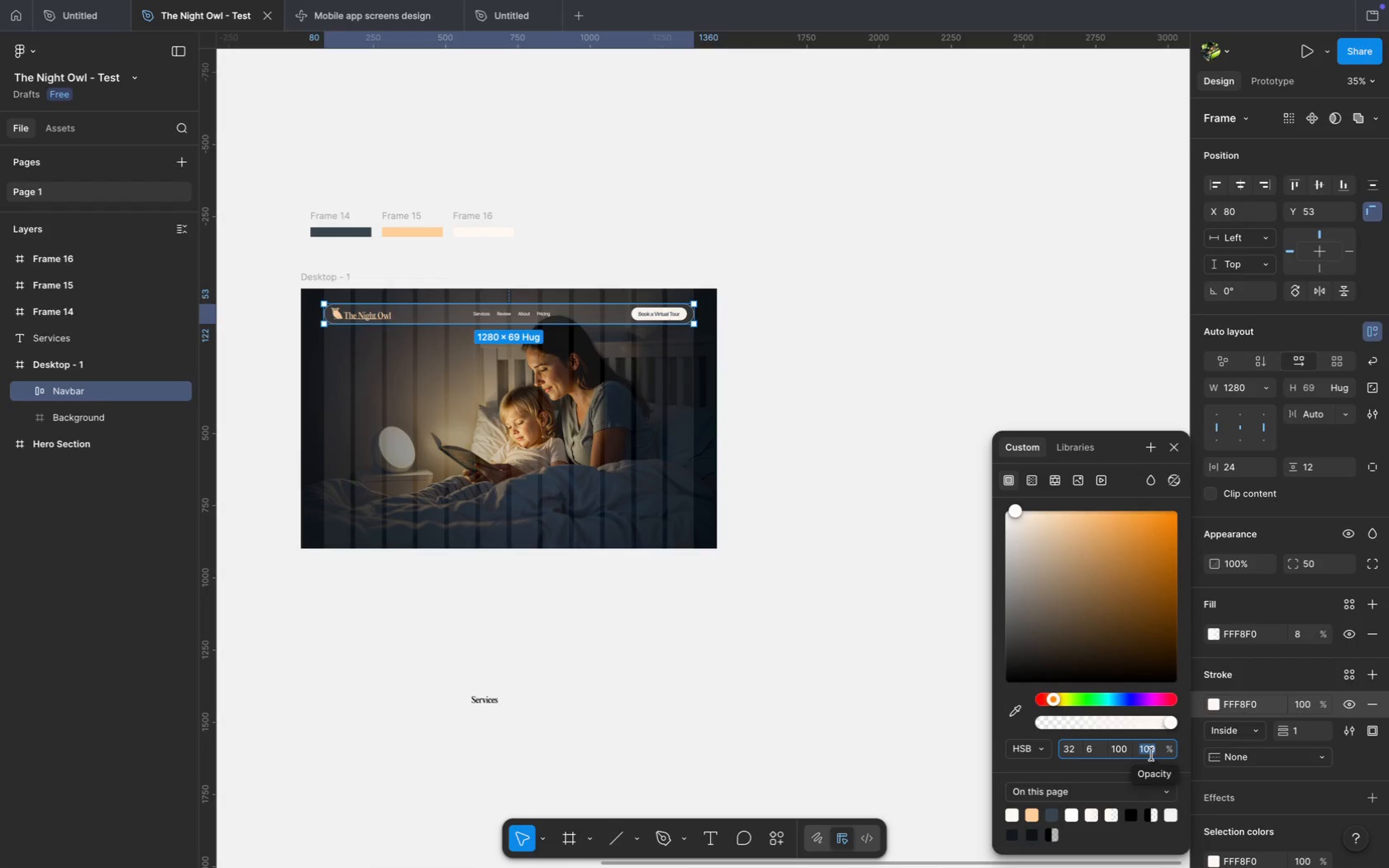 
key(Enter)
 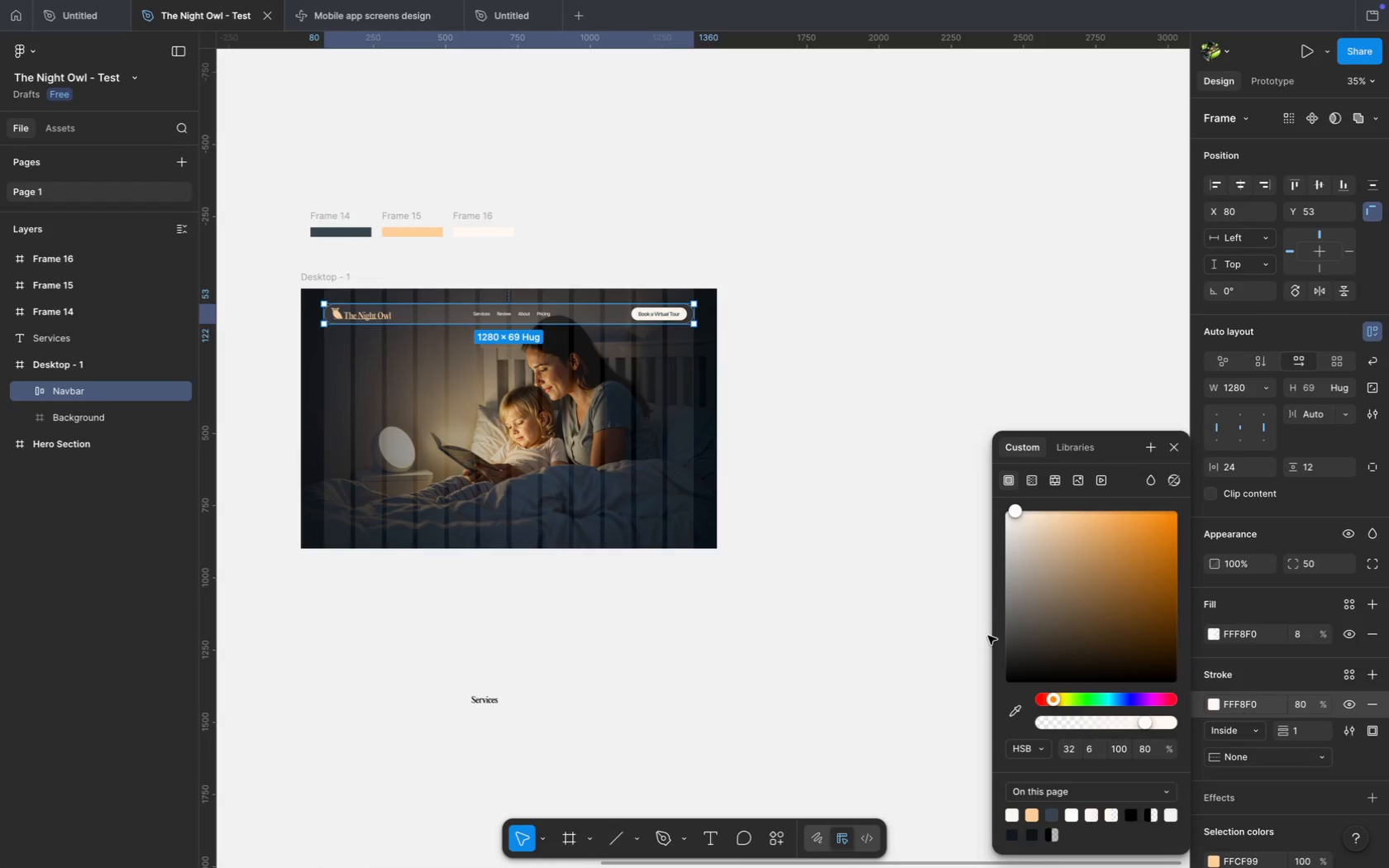 
wait(8.34)
 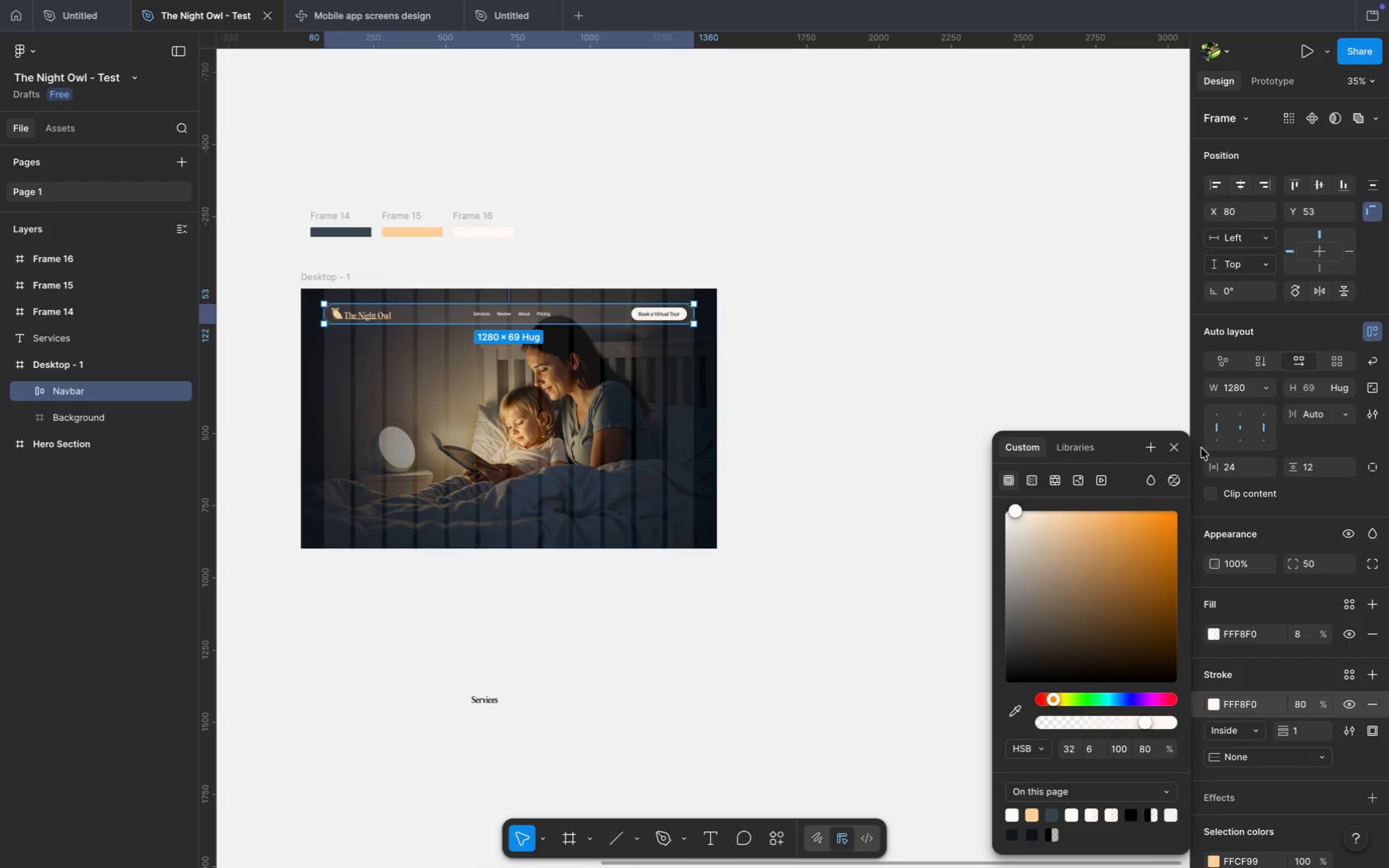 
left_click([1239, 464])
 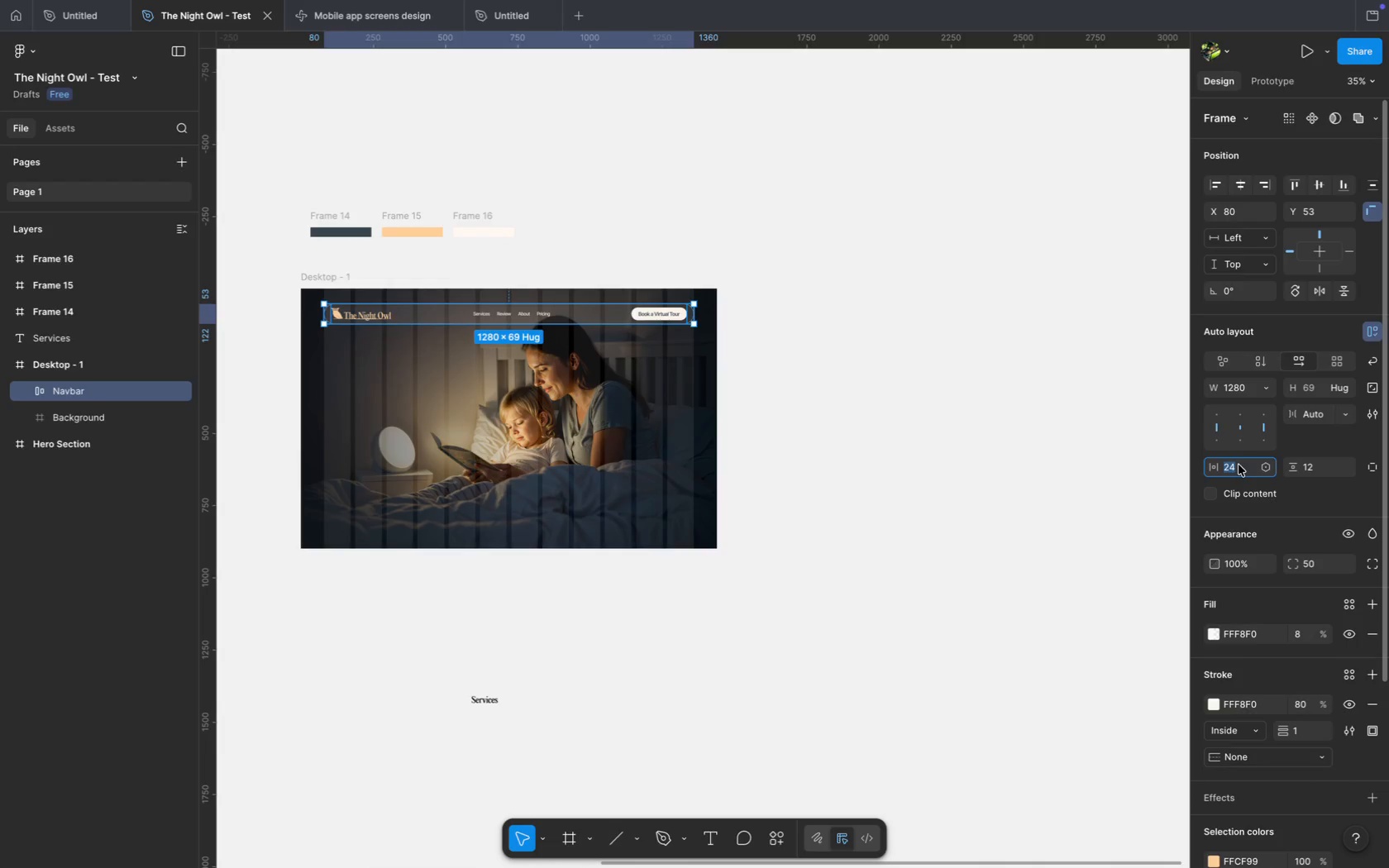 
key(ArrowDown)
 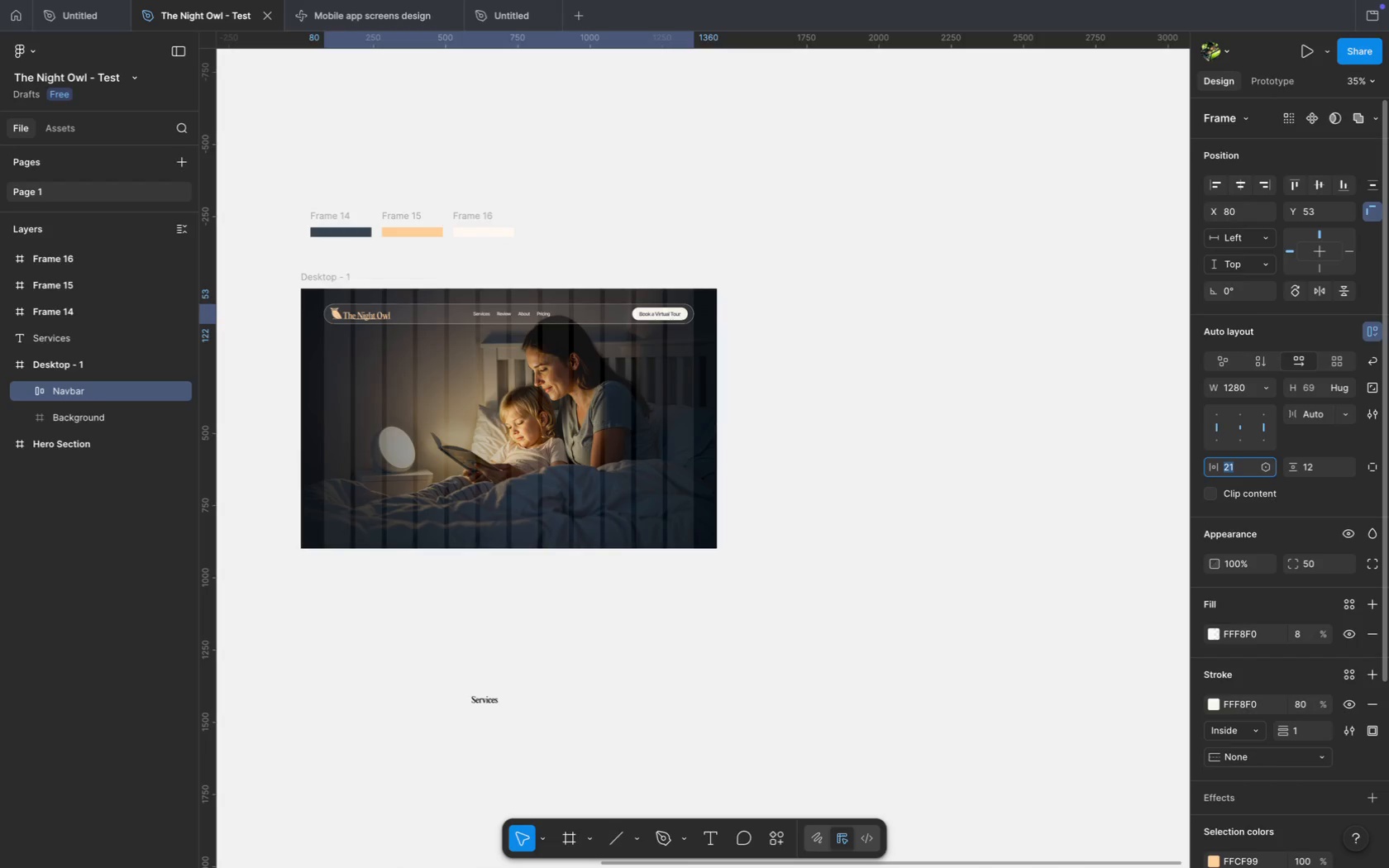 
hold_key(key=ArrowDown, duration=0.62)
 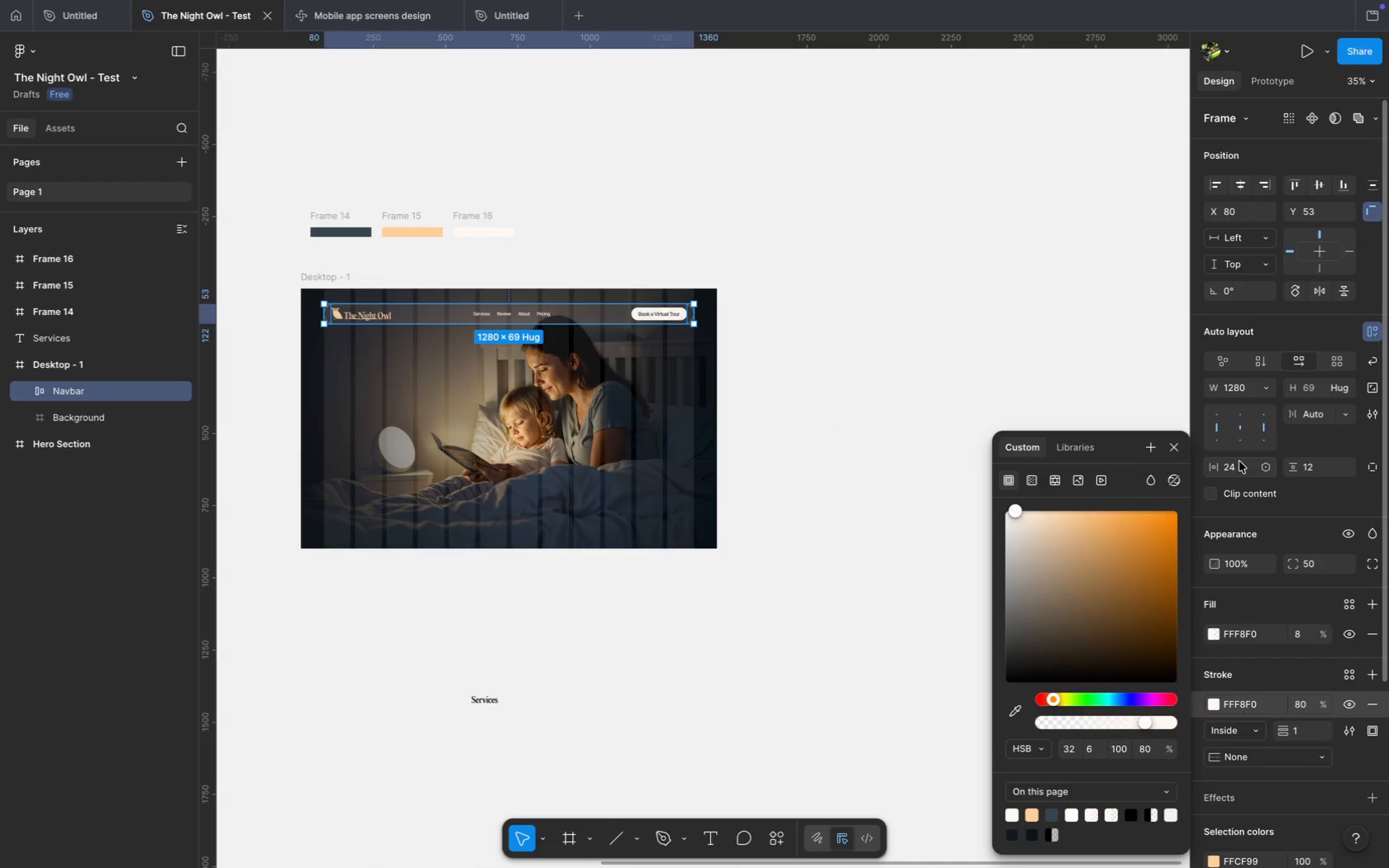 
key(ArrowDown)
 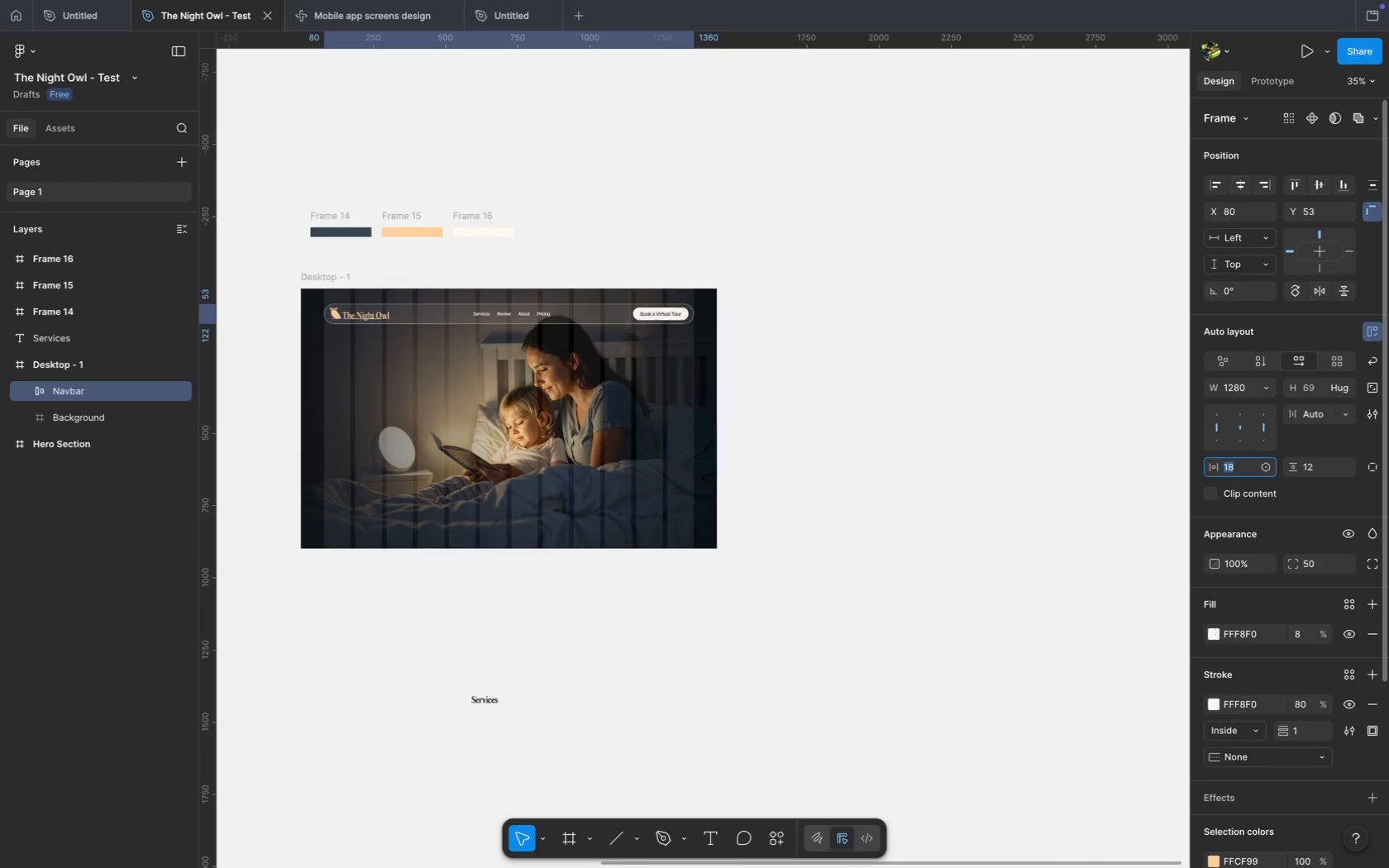 
key(ArrowDown)
 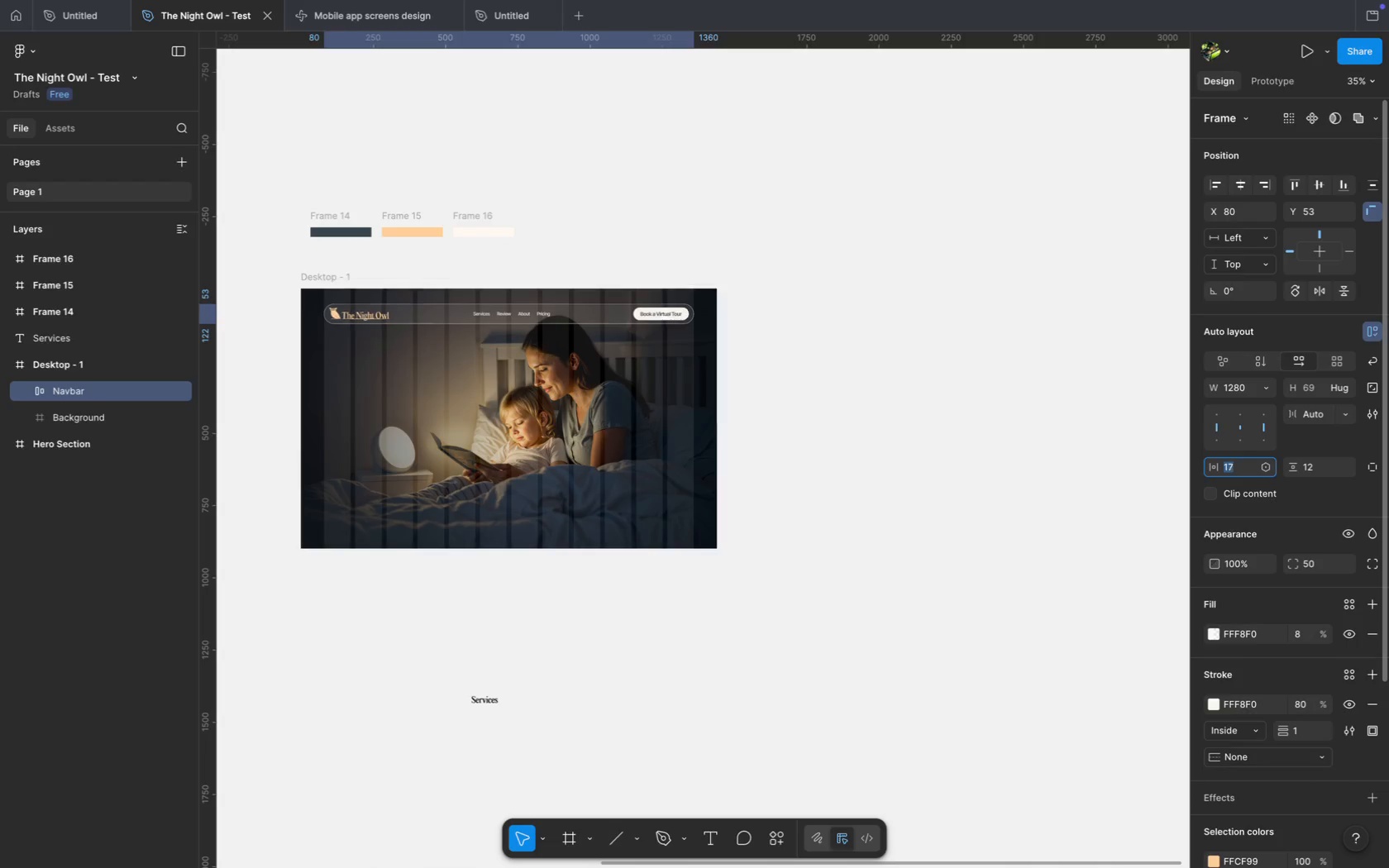 
key(ArrowDown)
 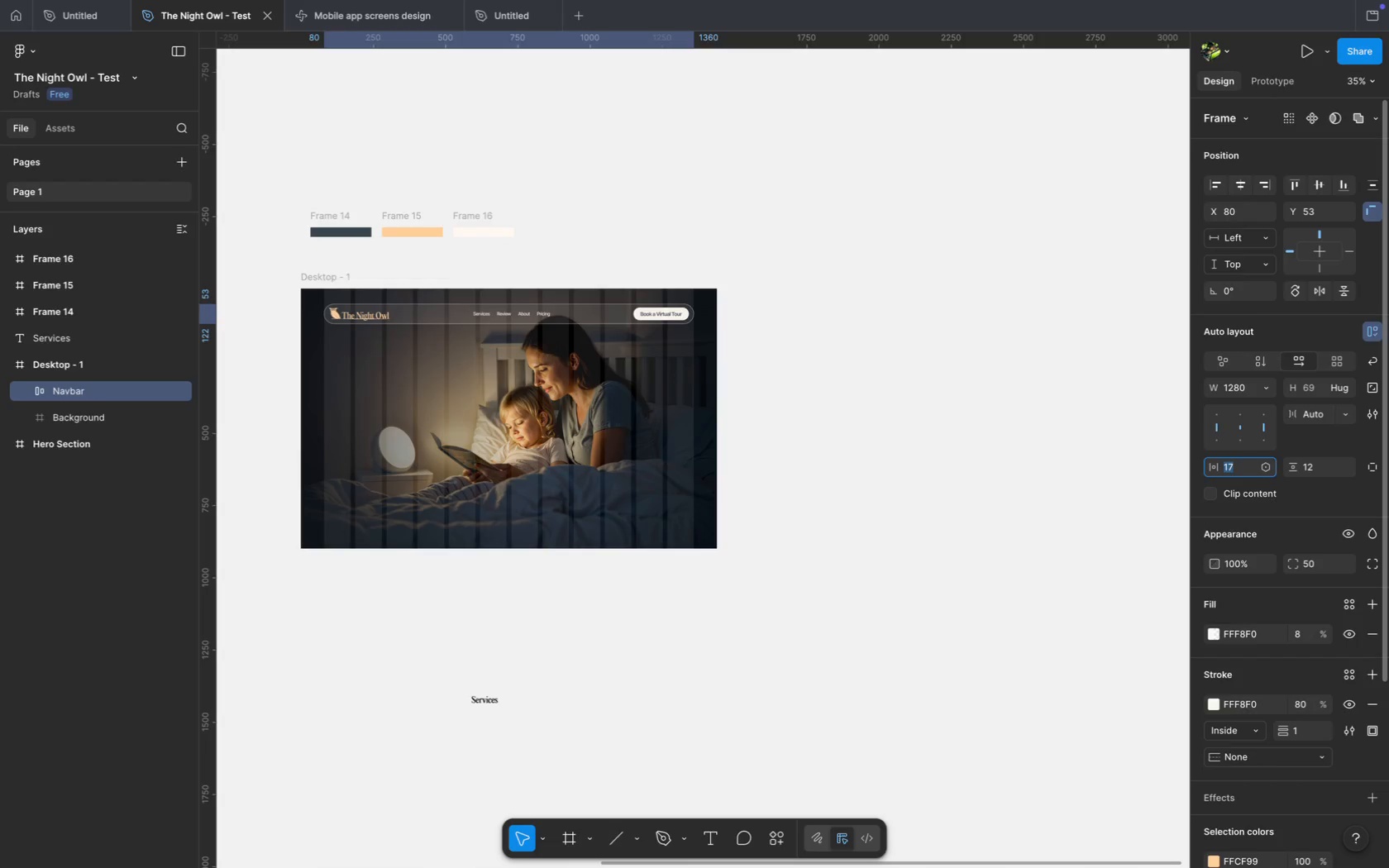 
key(ArrowDown)
 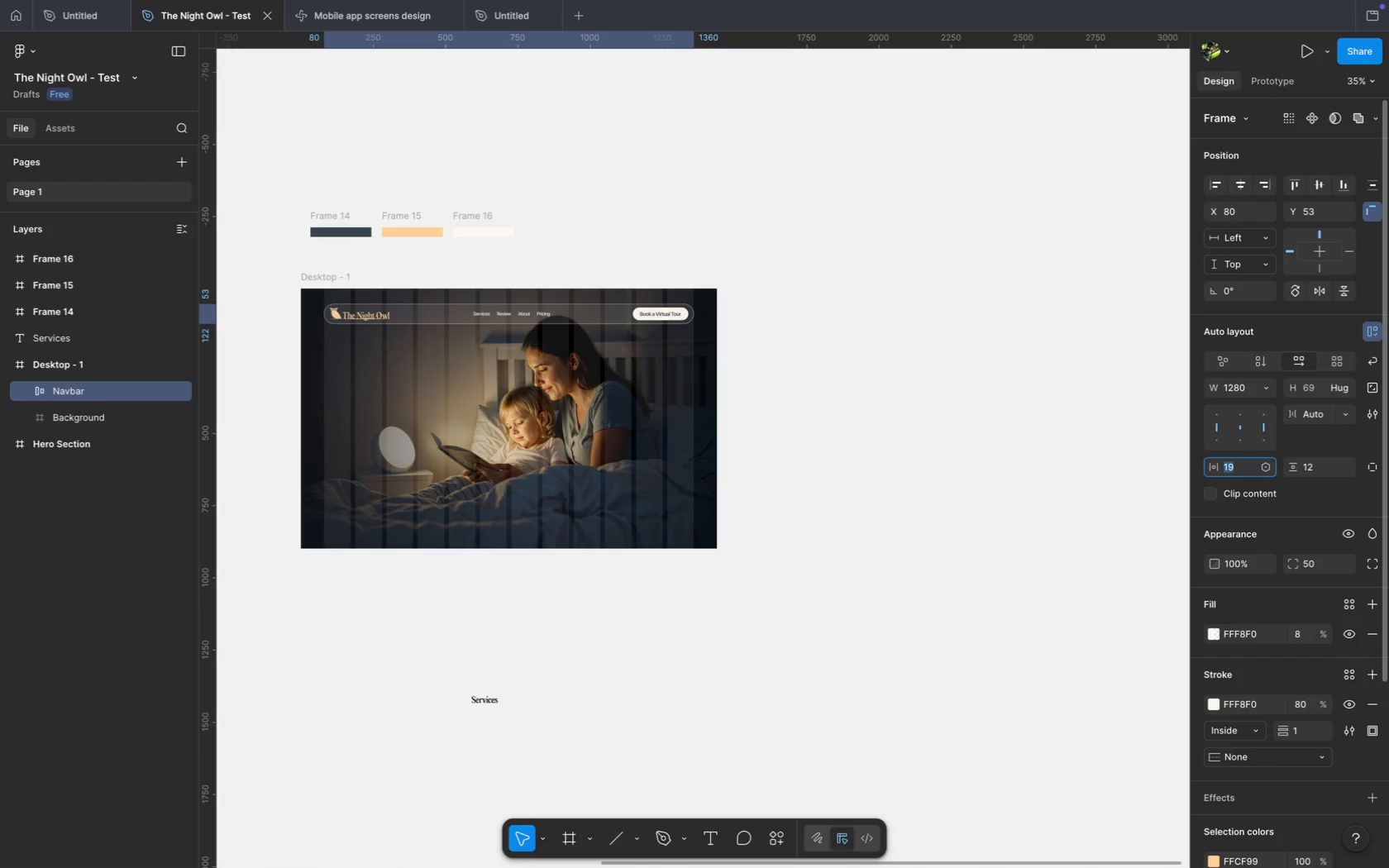 
hold_key(key=ArrowUp, duration=0.65)
 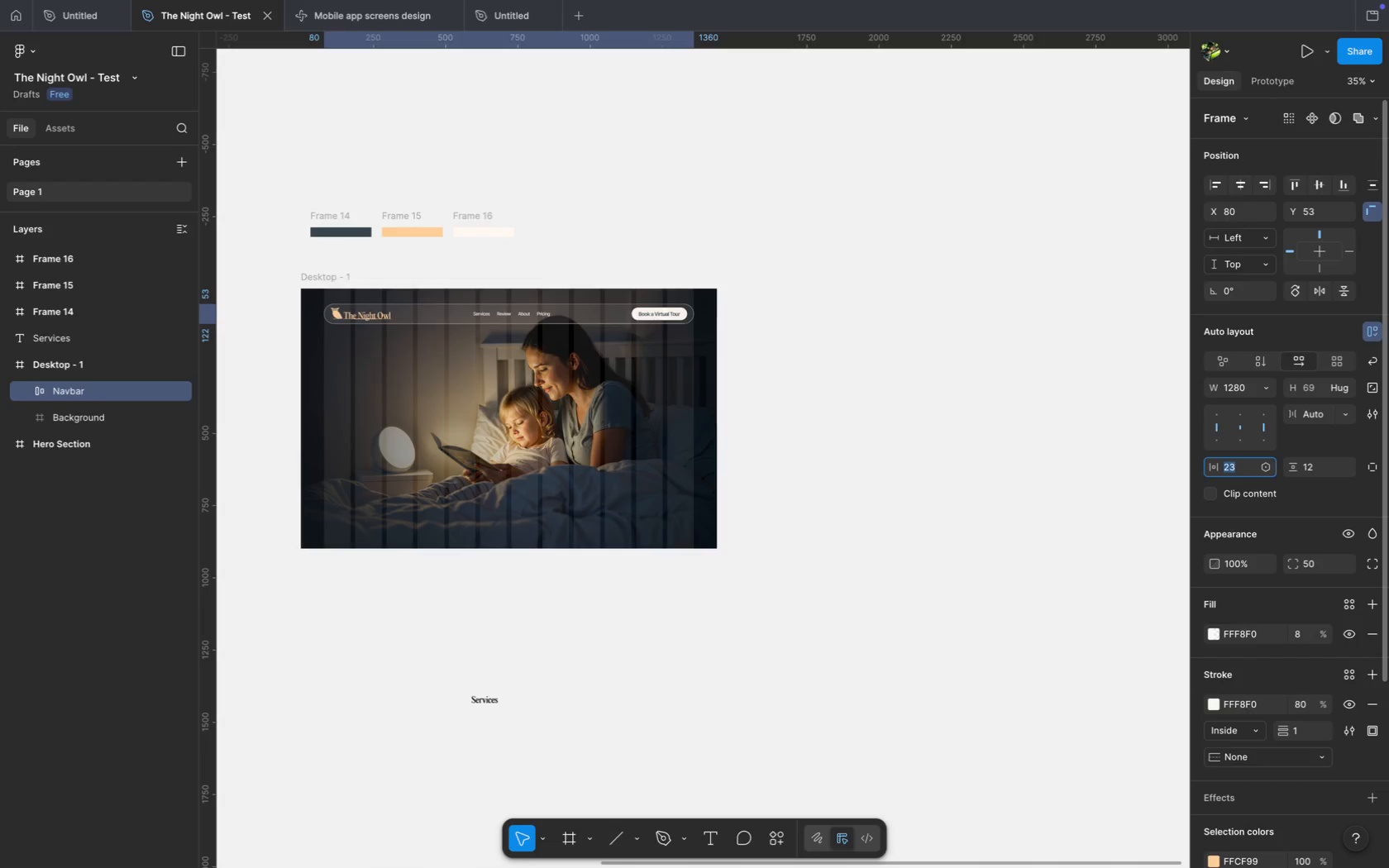 
key(ArrowDown)
 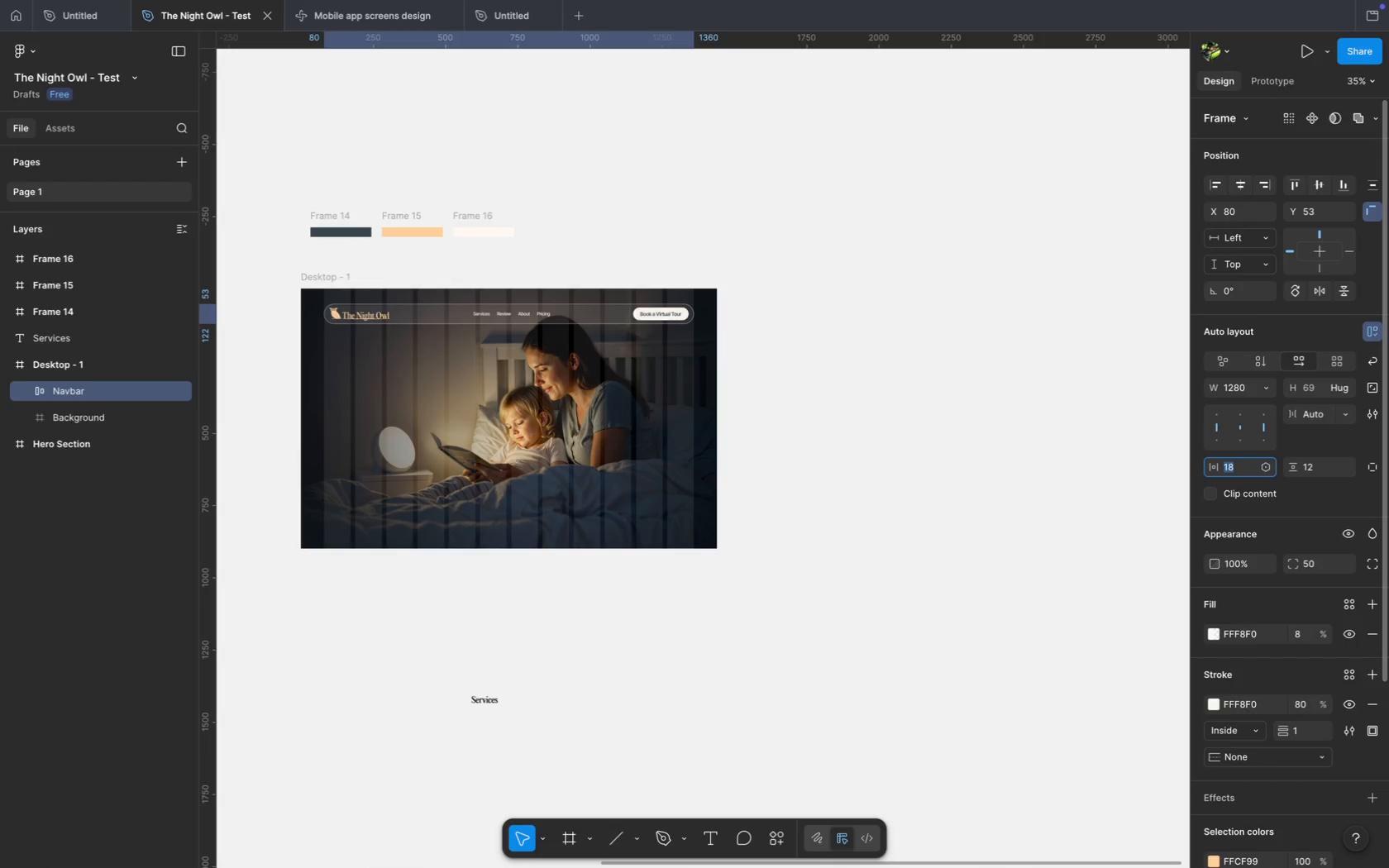 
key(ArrowDown)
 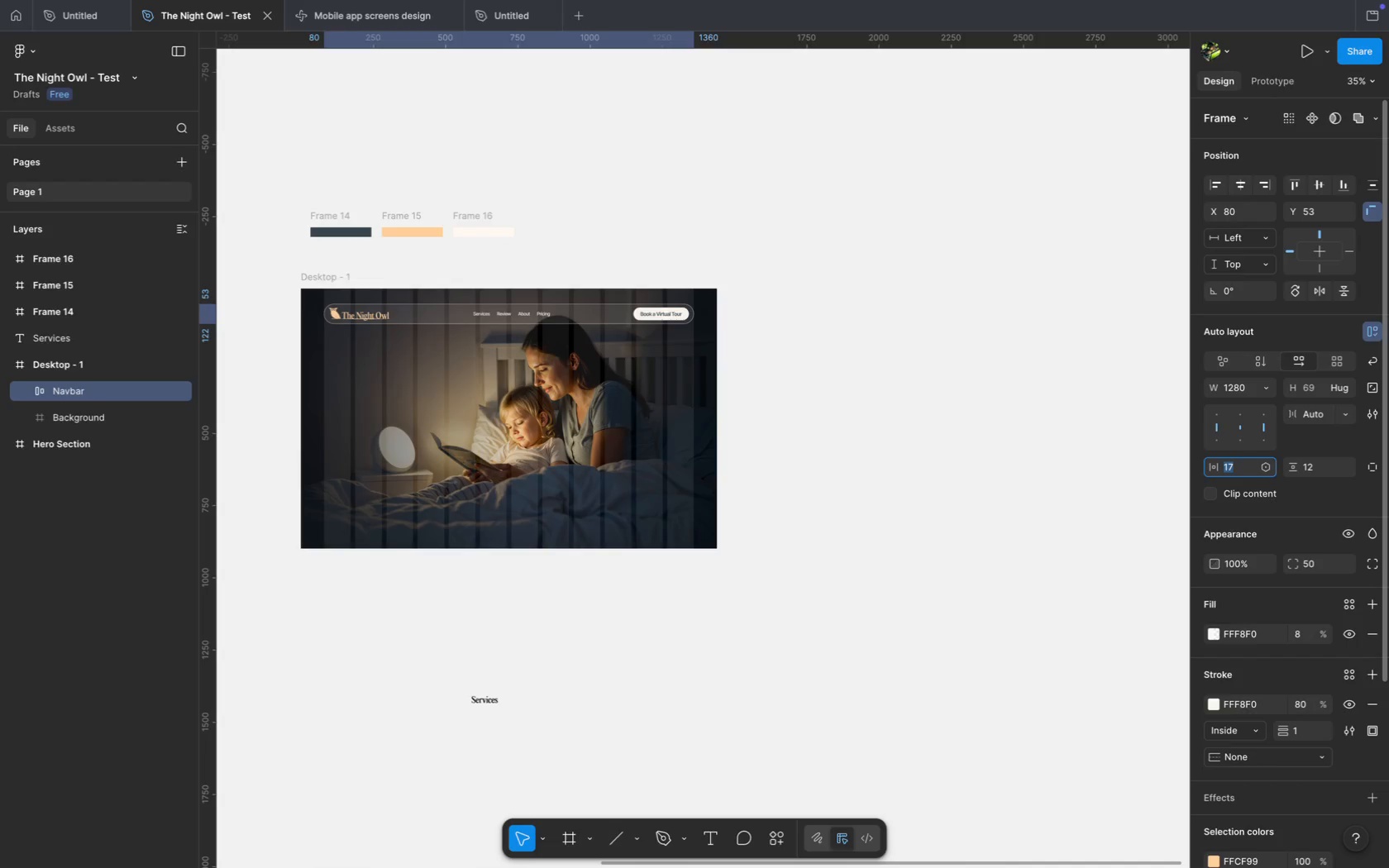 
key(ArrowDown)
 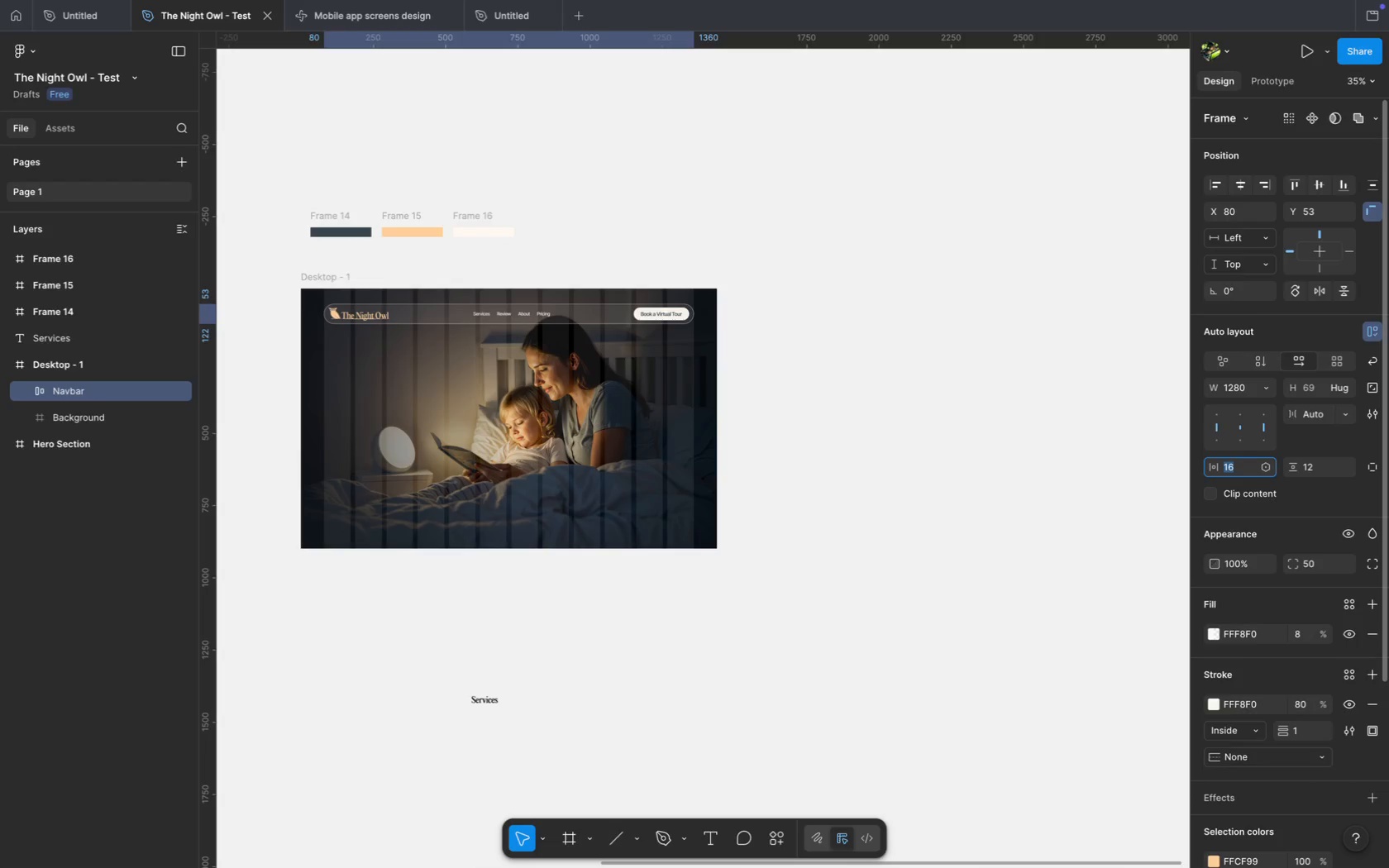 
key(ArrowLeft)
 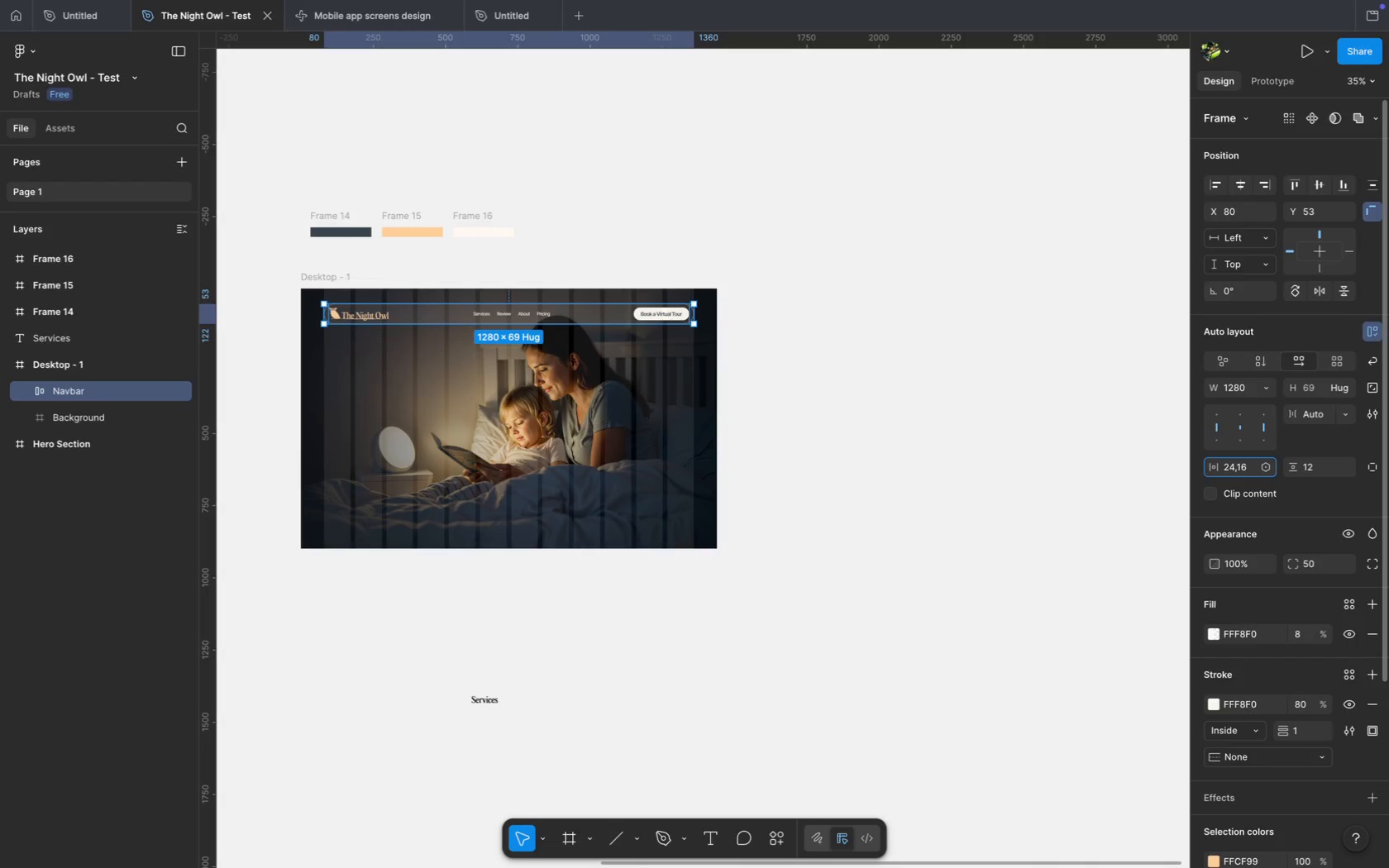 
type(24,)
 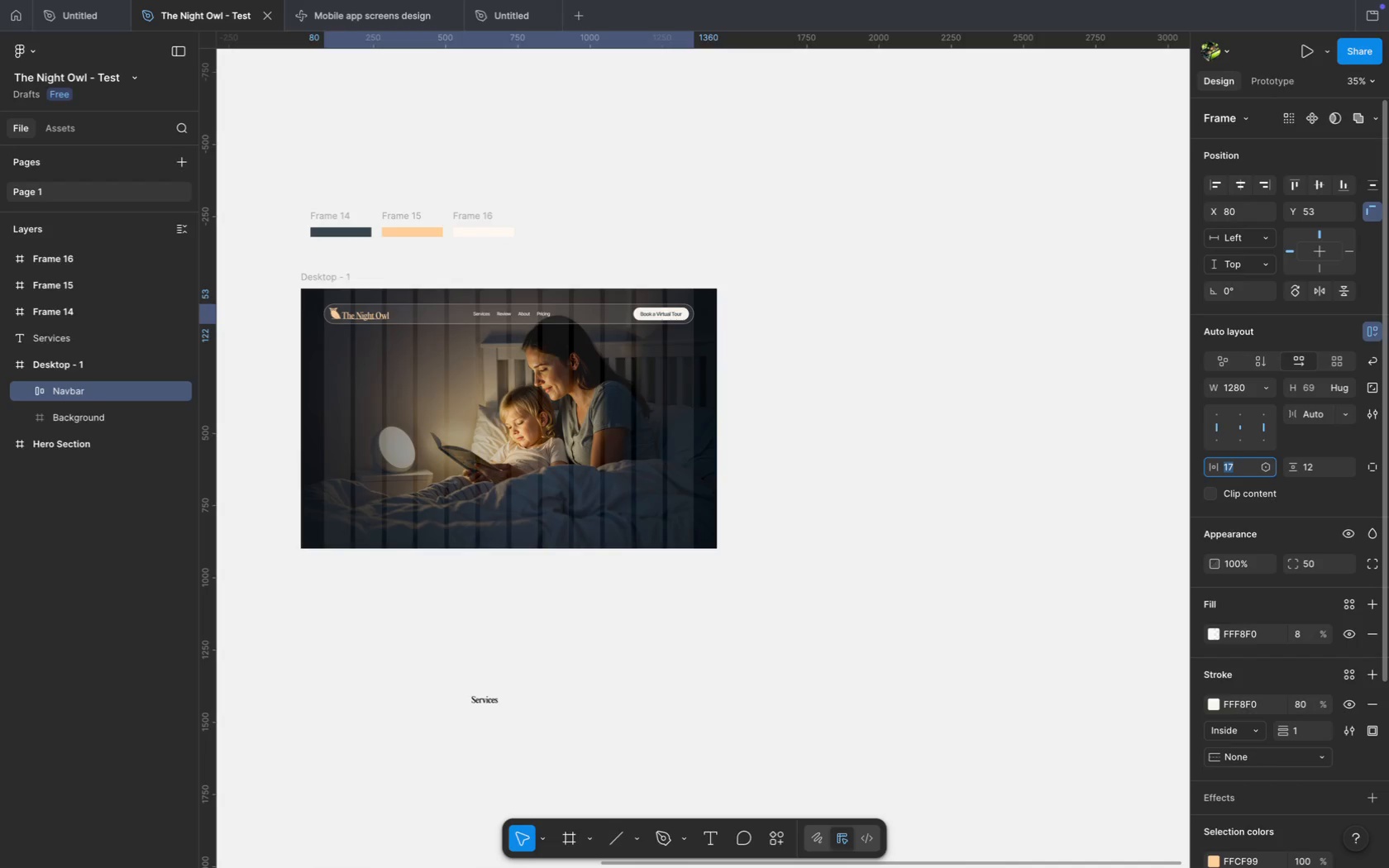 
key(Enter)
 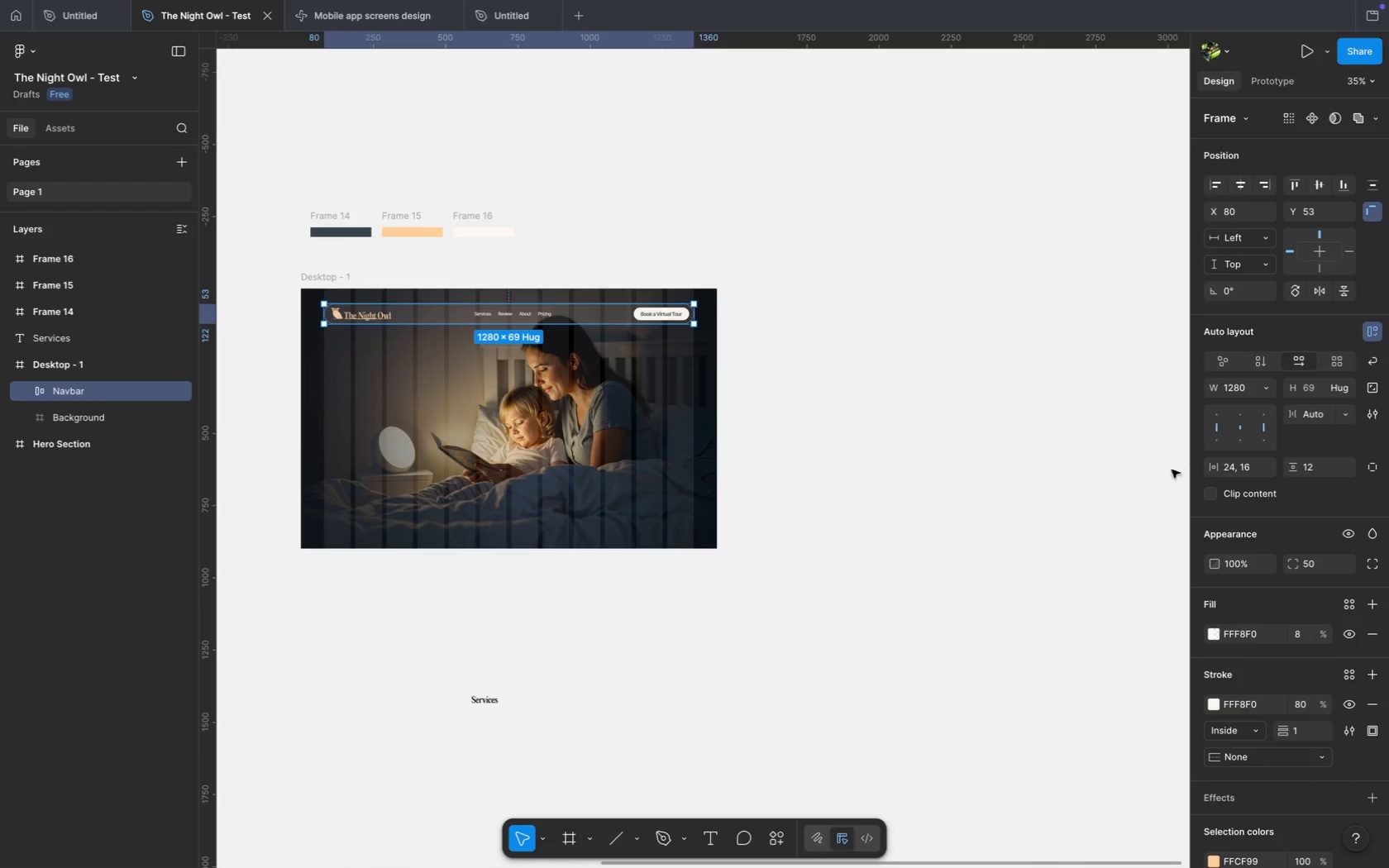 
left_click([871, 389])
 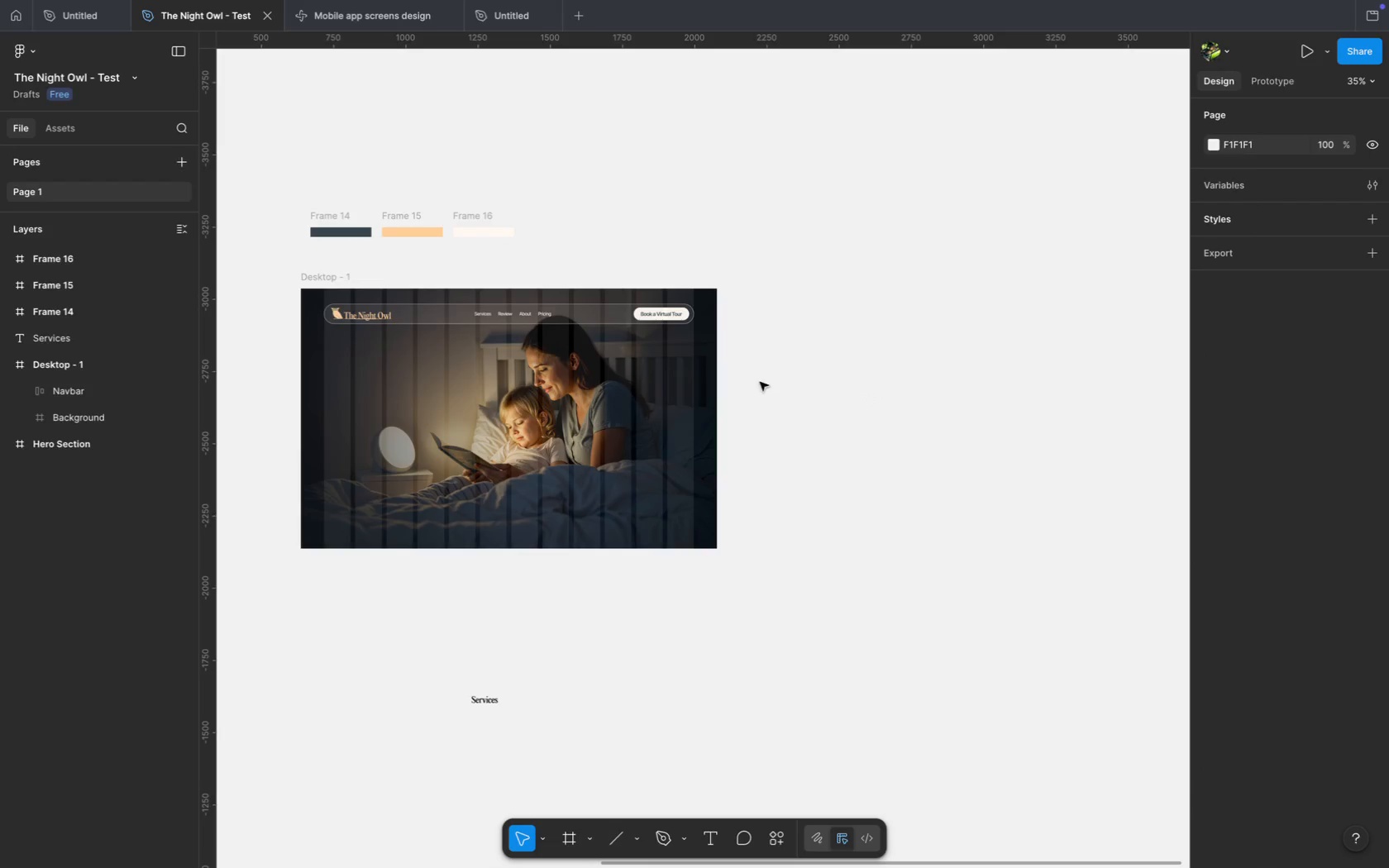 
left_click([580, 323])
 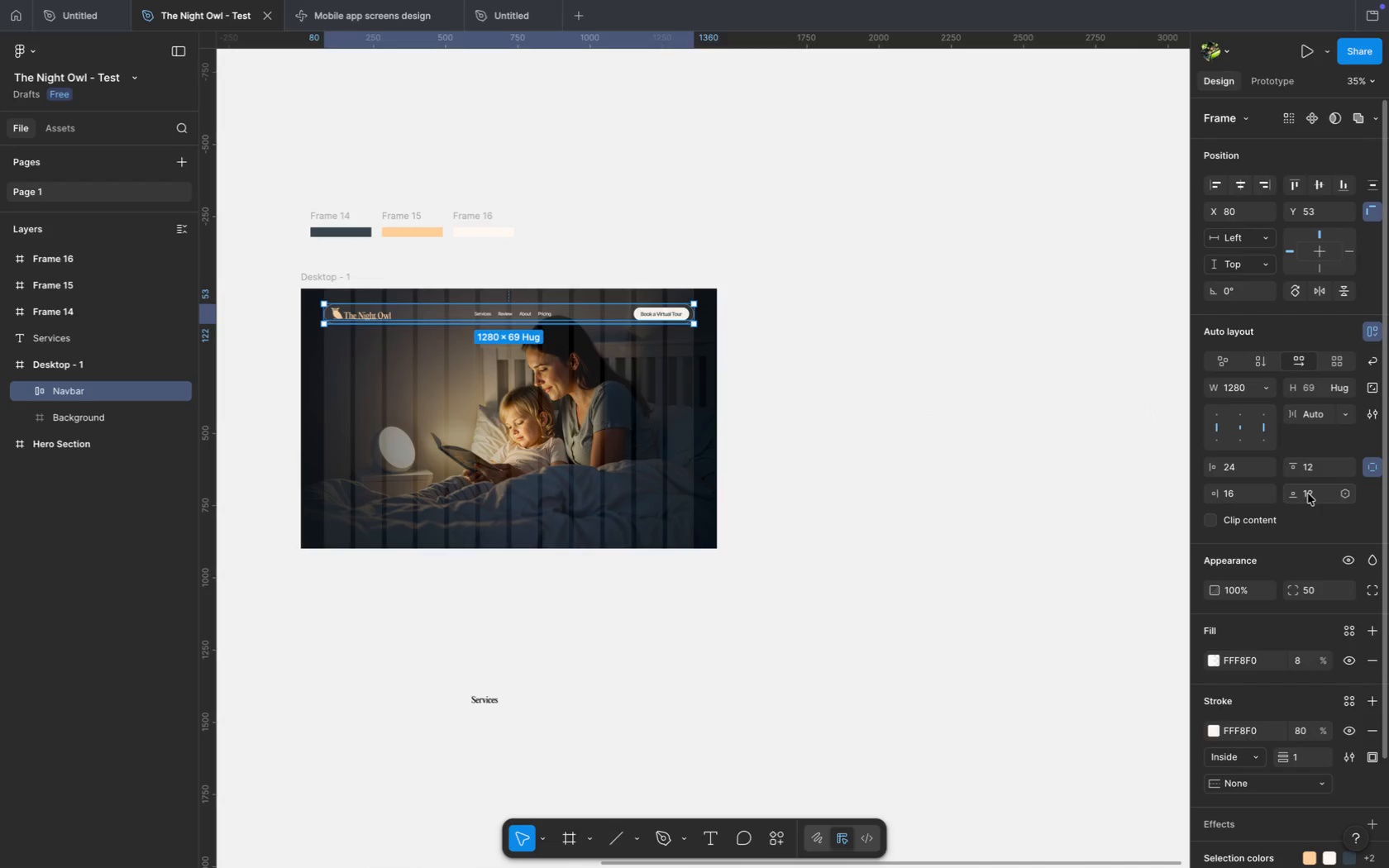 
left_click([1316, 470])
 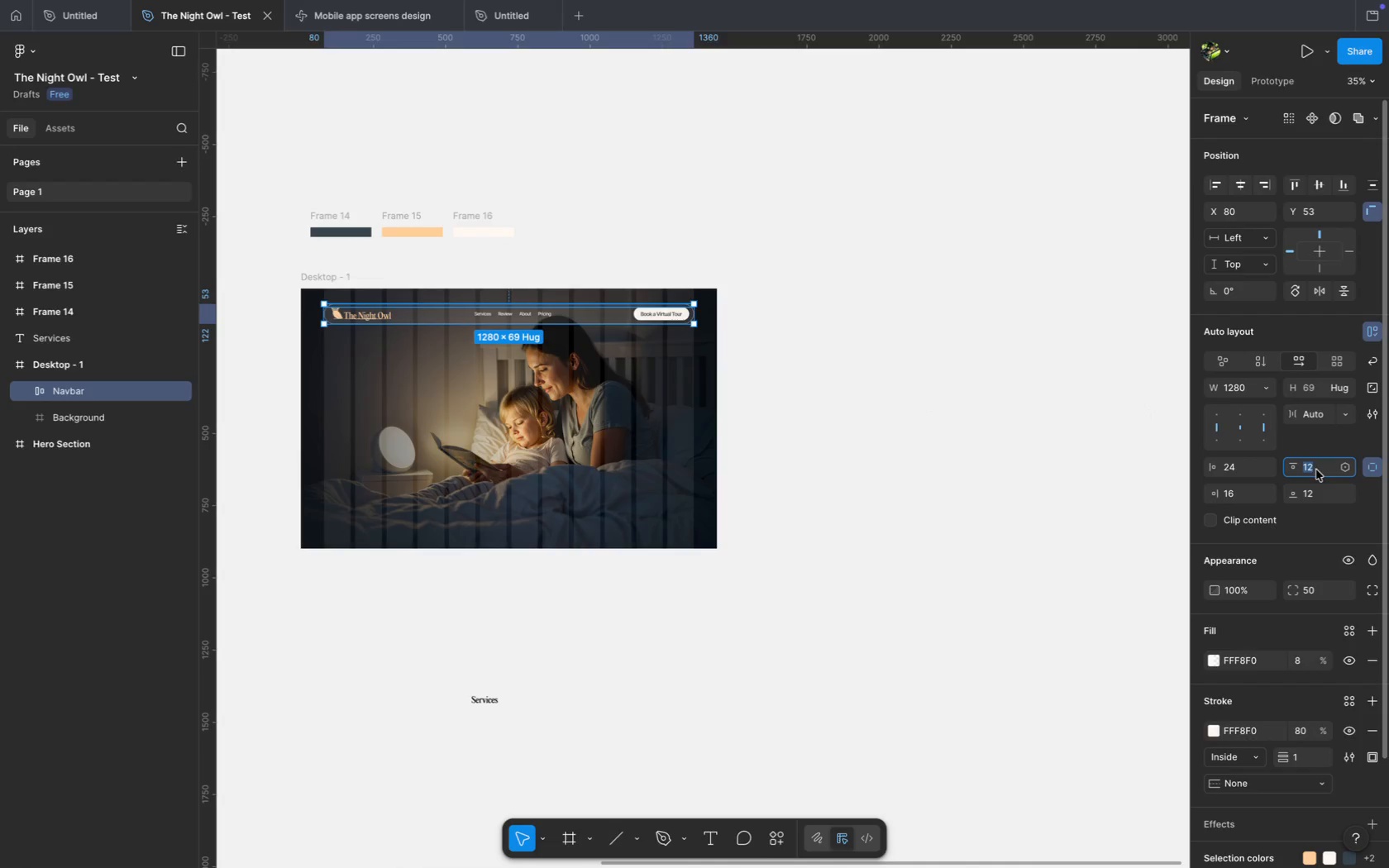 
key(ArrowUp)
 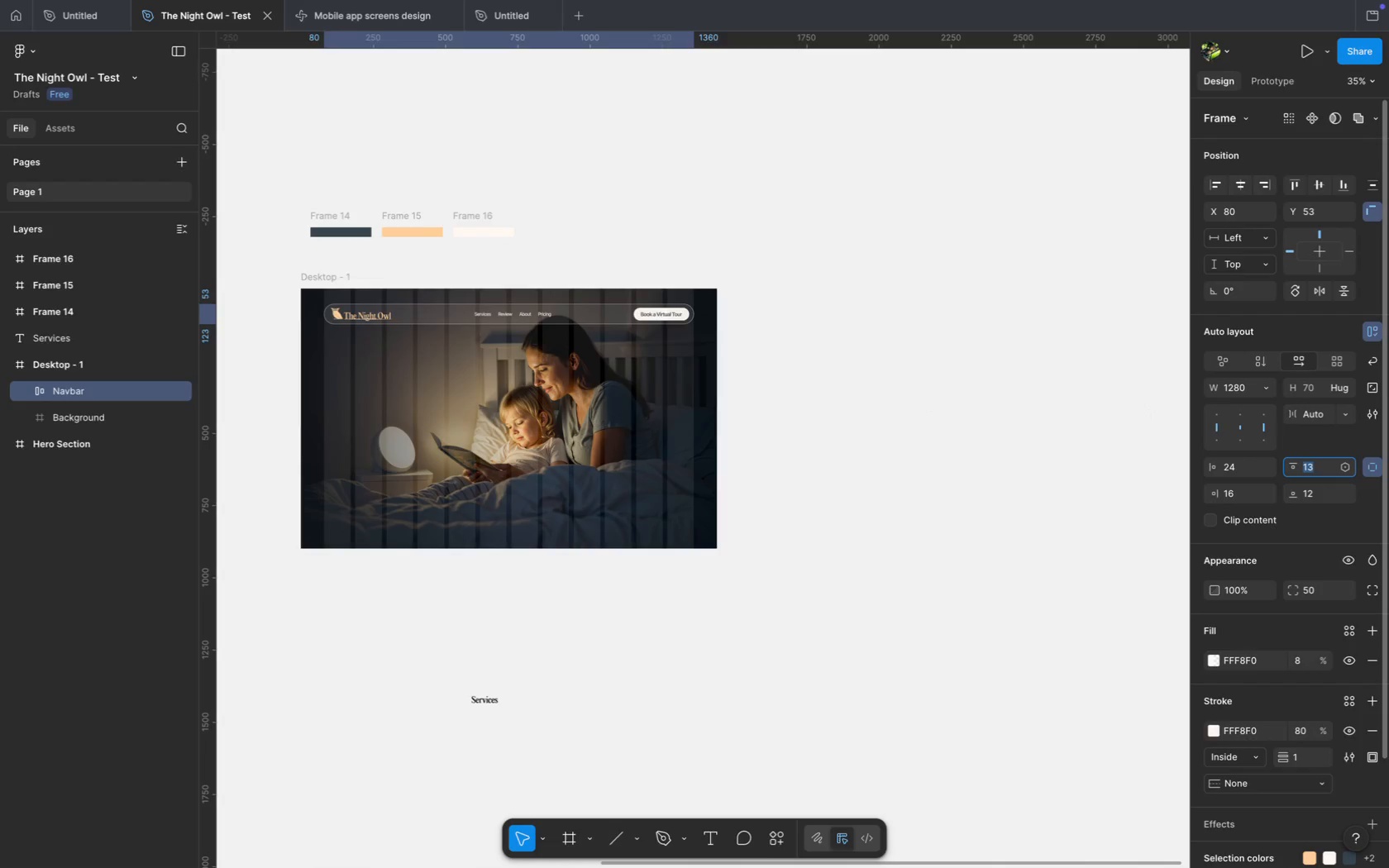 
key(ArrowUp)
 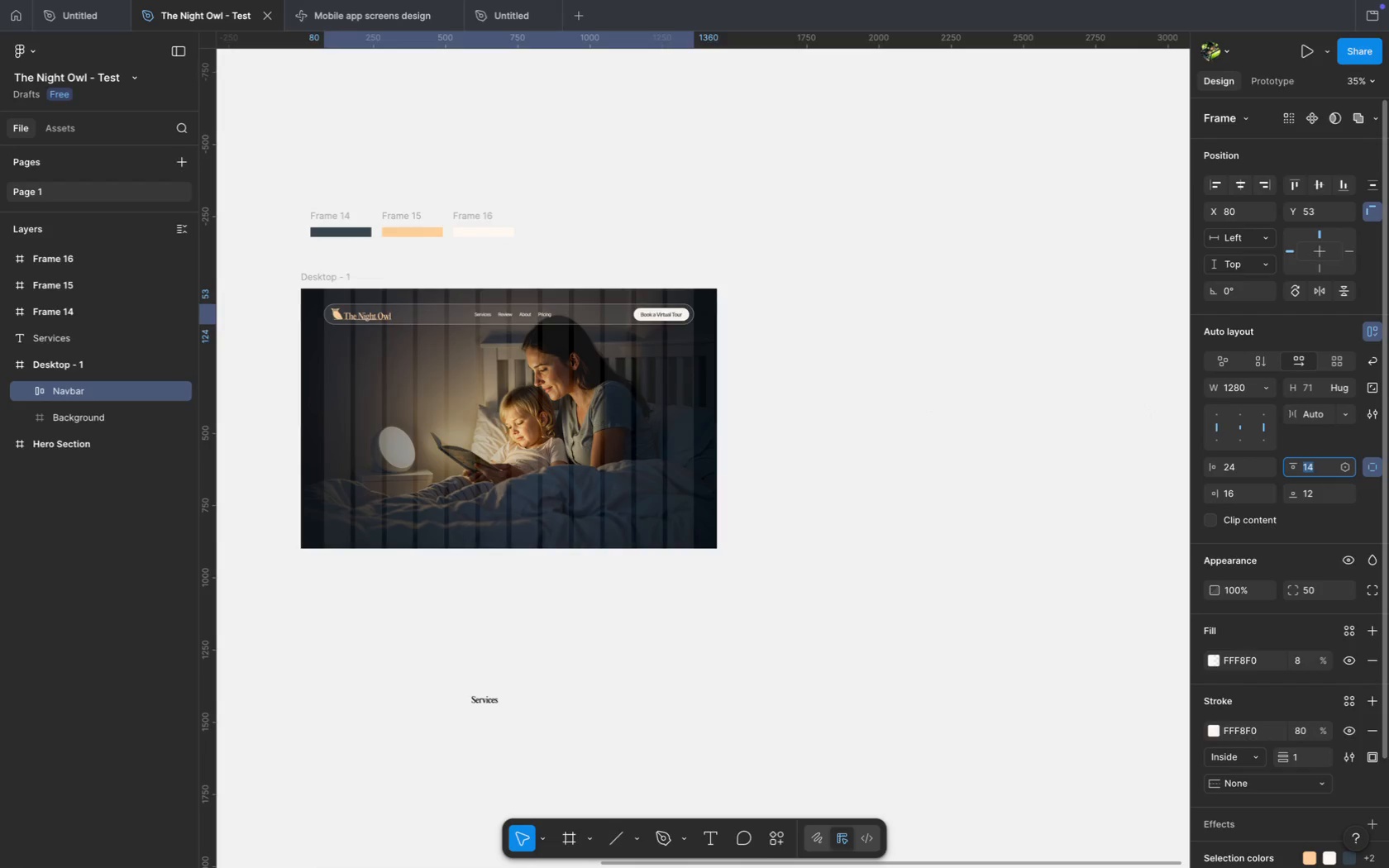 
key(ArrowUp)
 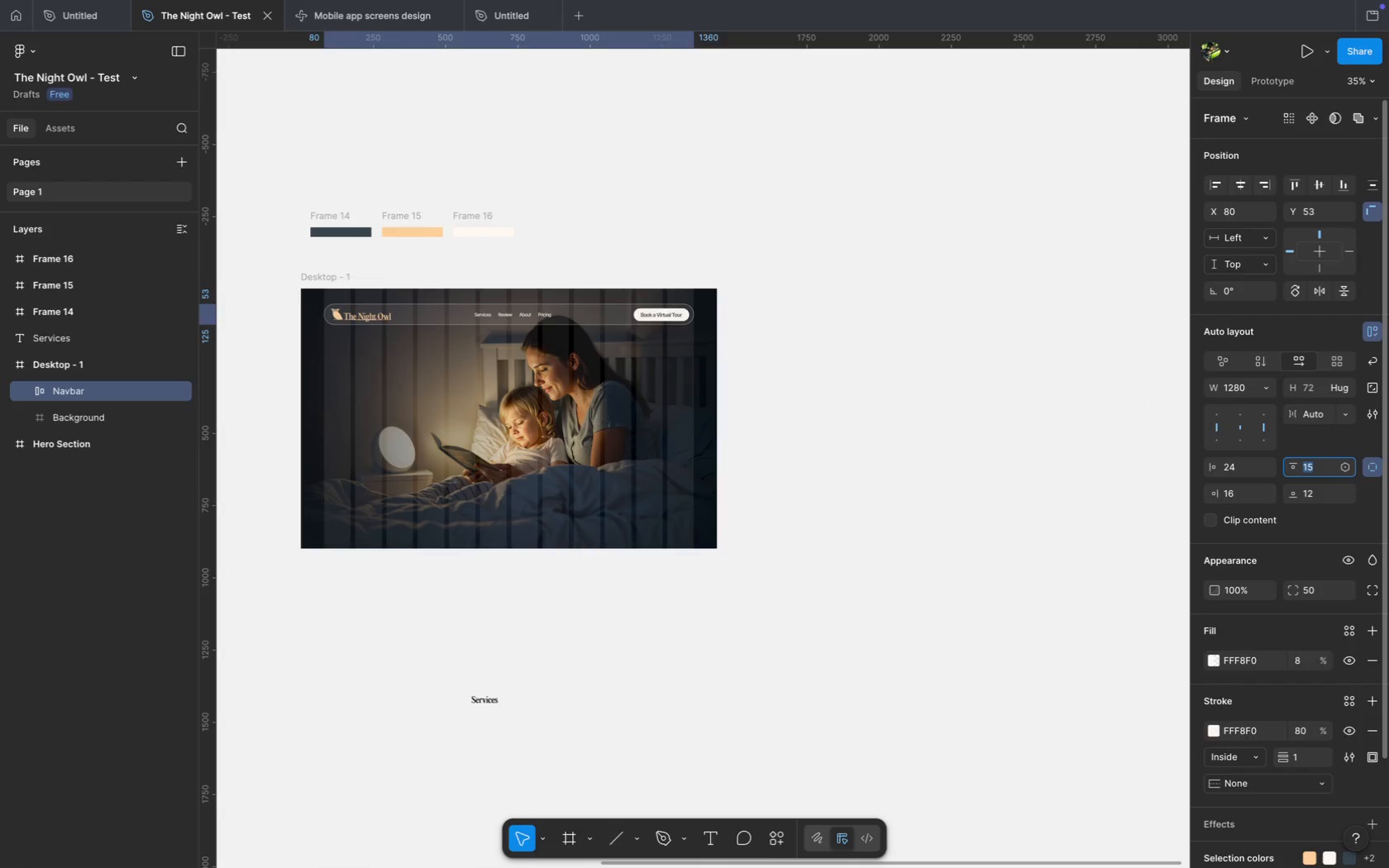 
key(ArrowUp)
 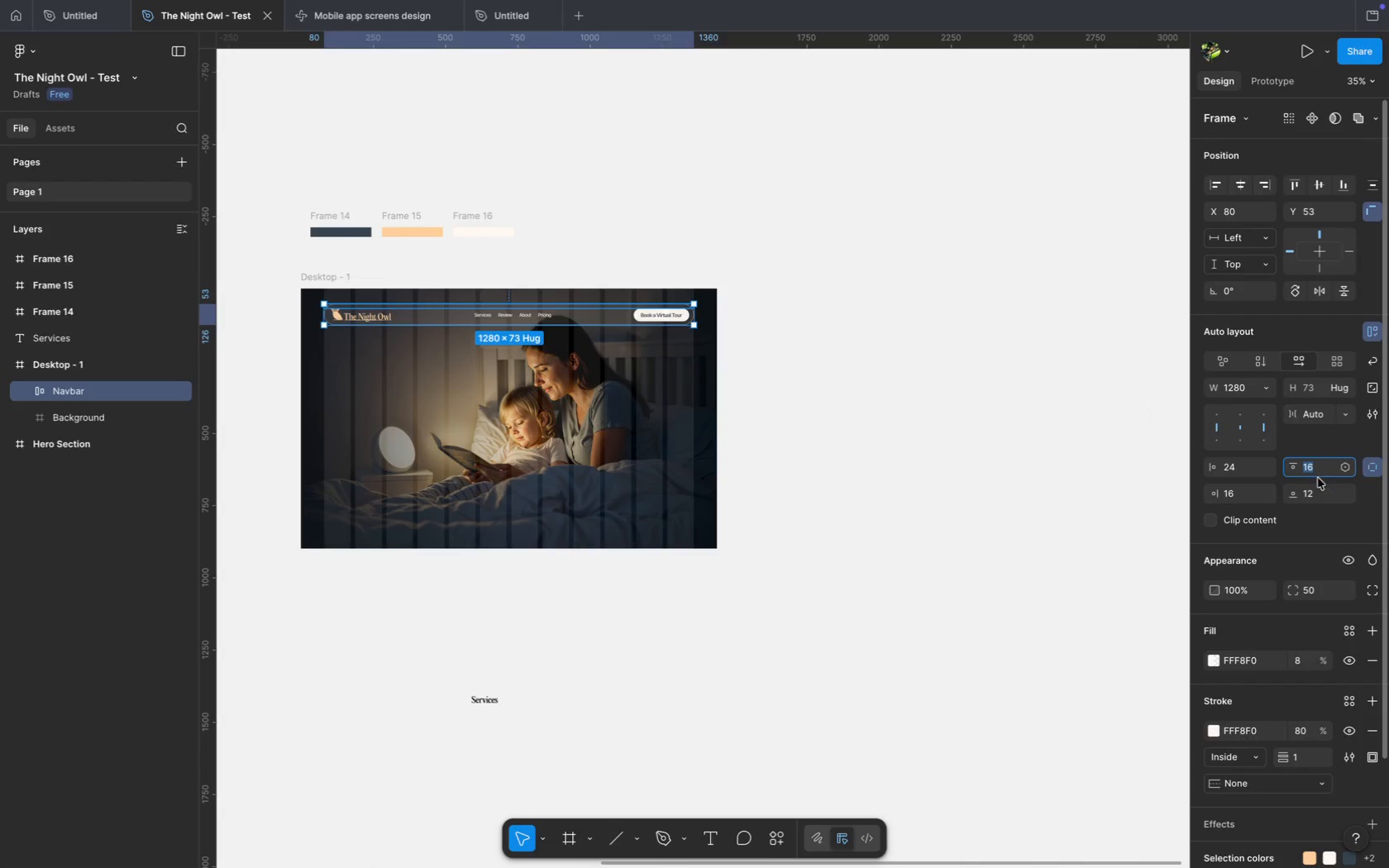 
left_click([1317, 489])
 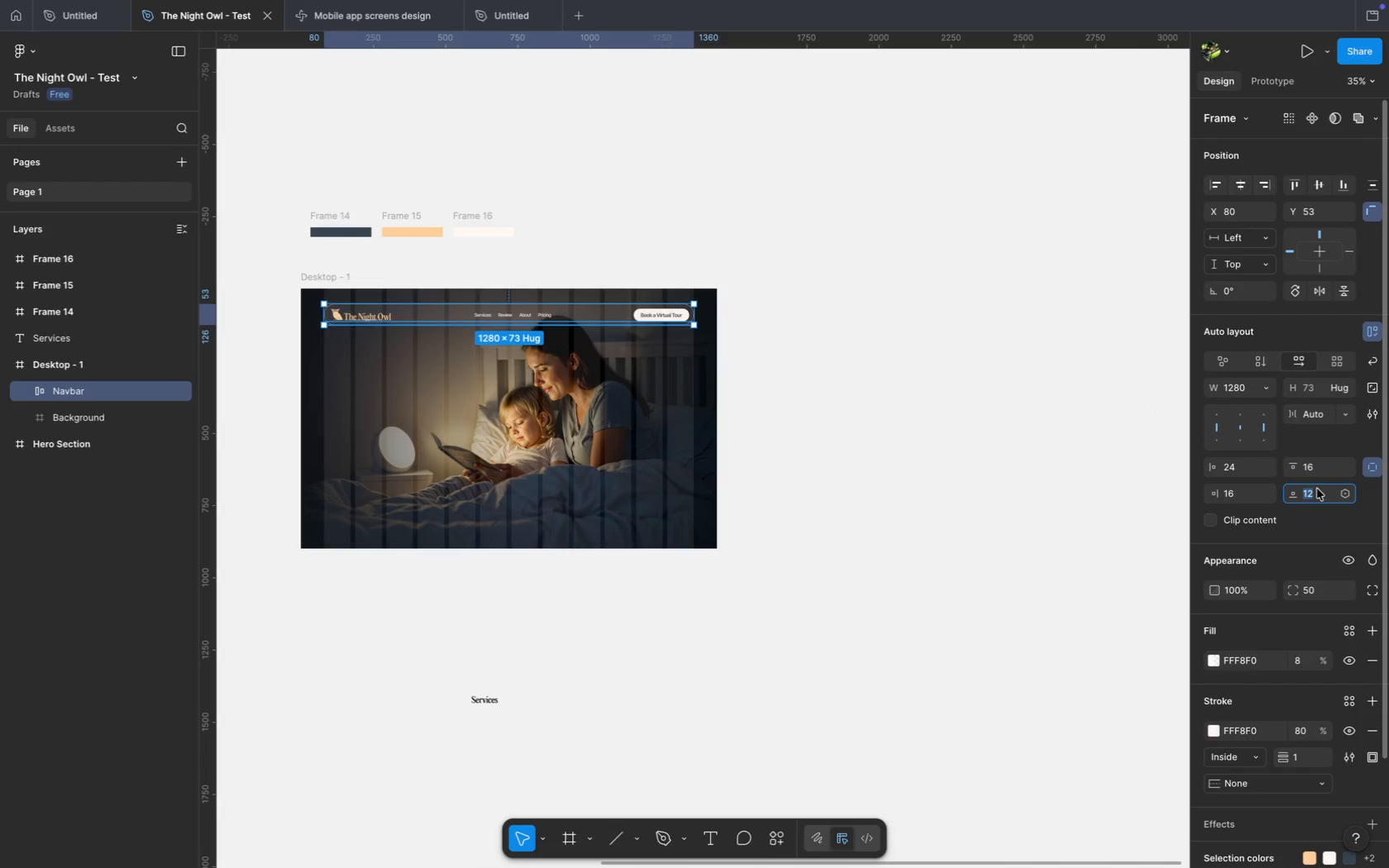 
key(ArrowUp)
 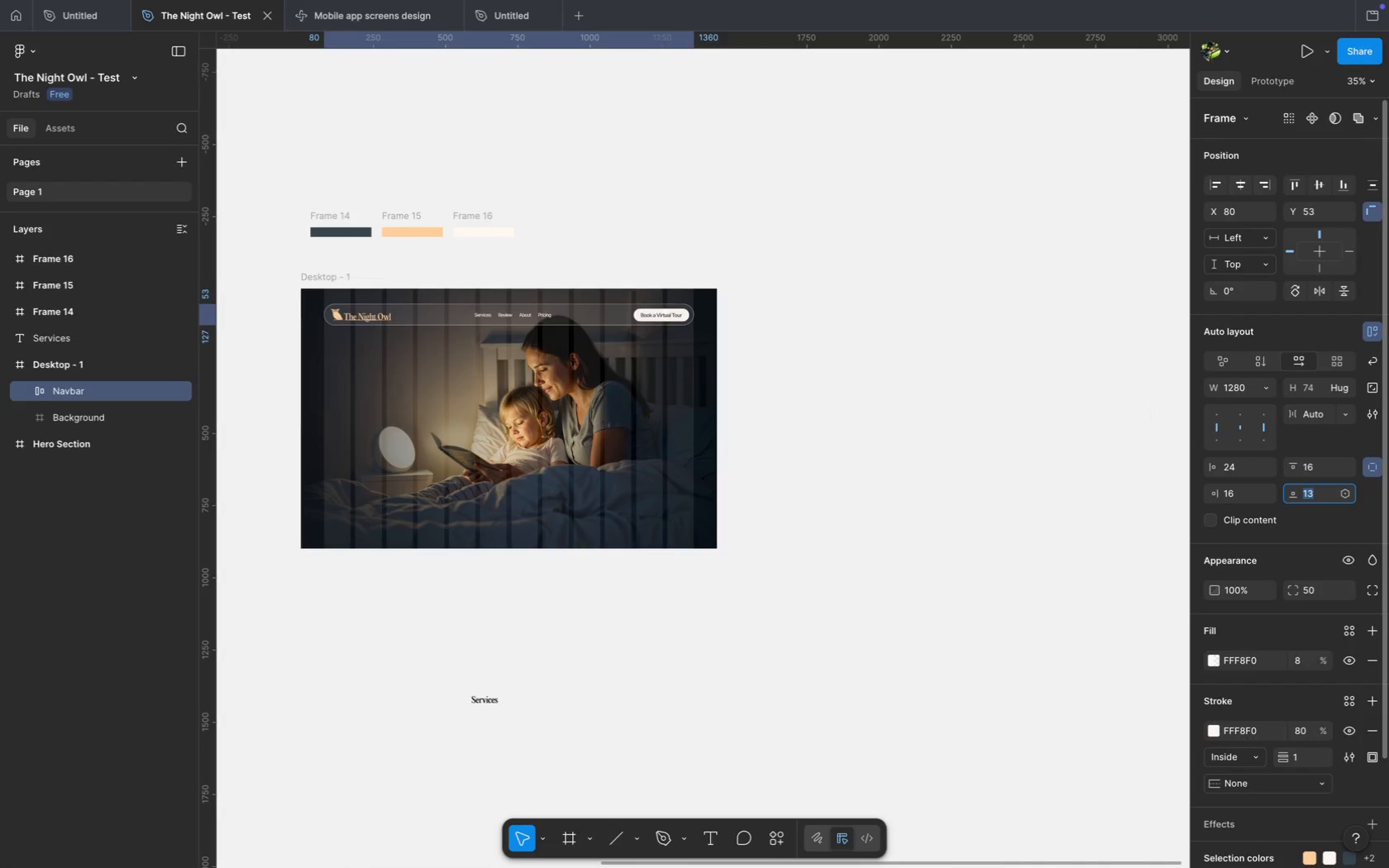 
key(ArrowUp)
 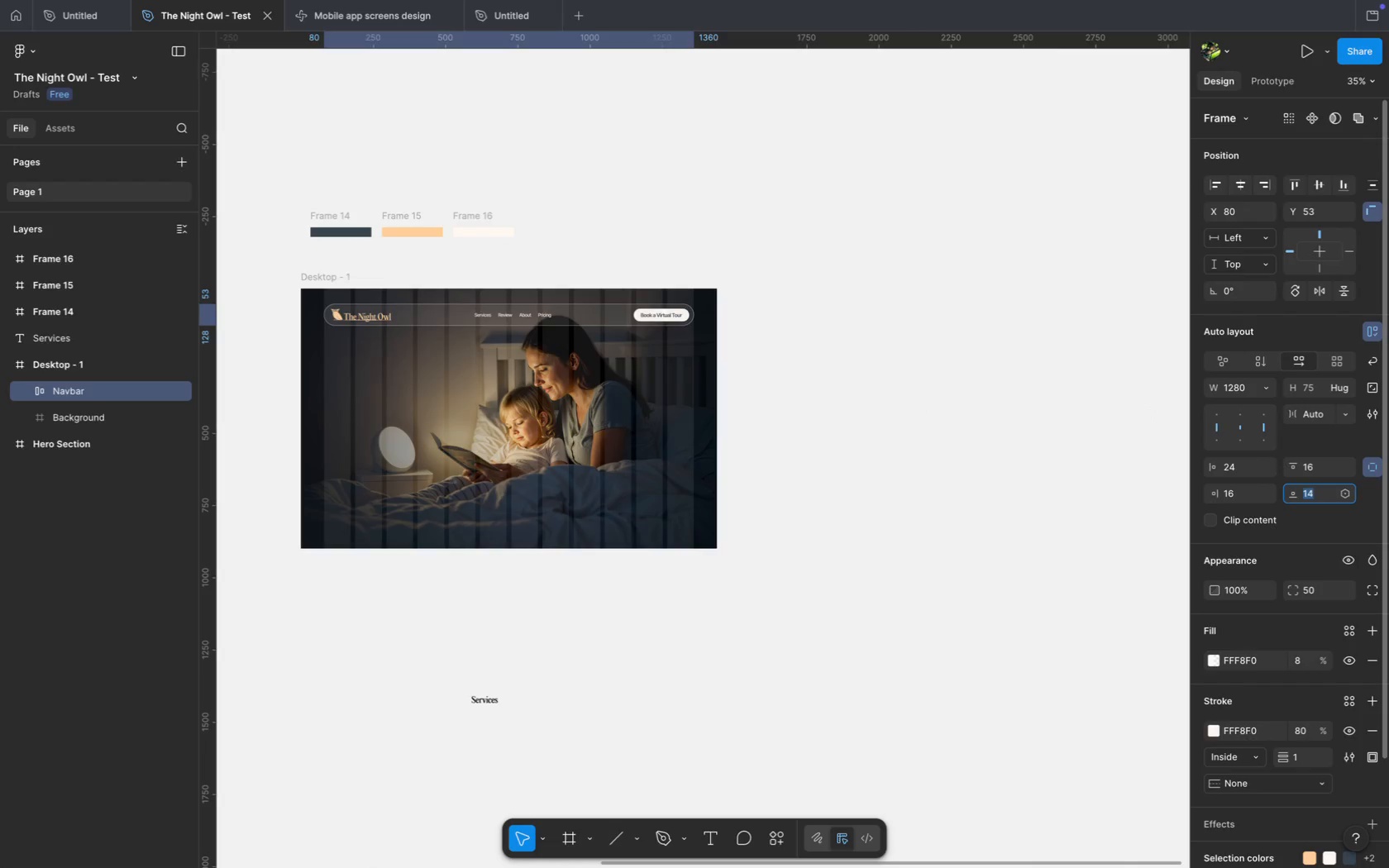 
key(ArrowUp)
 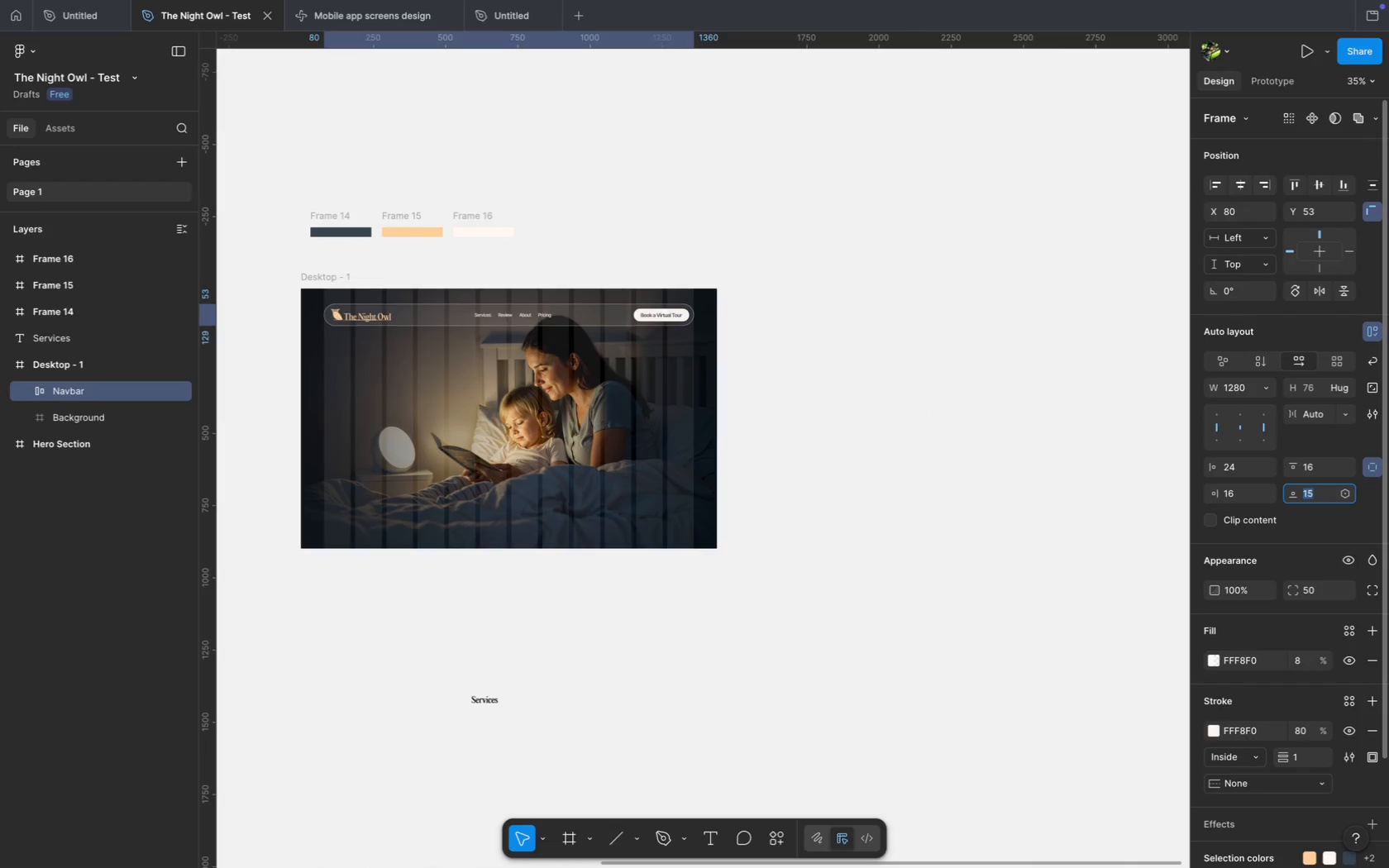 
key(ArrowUp)
 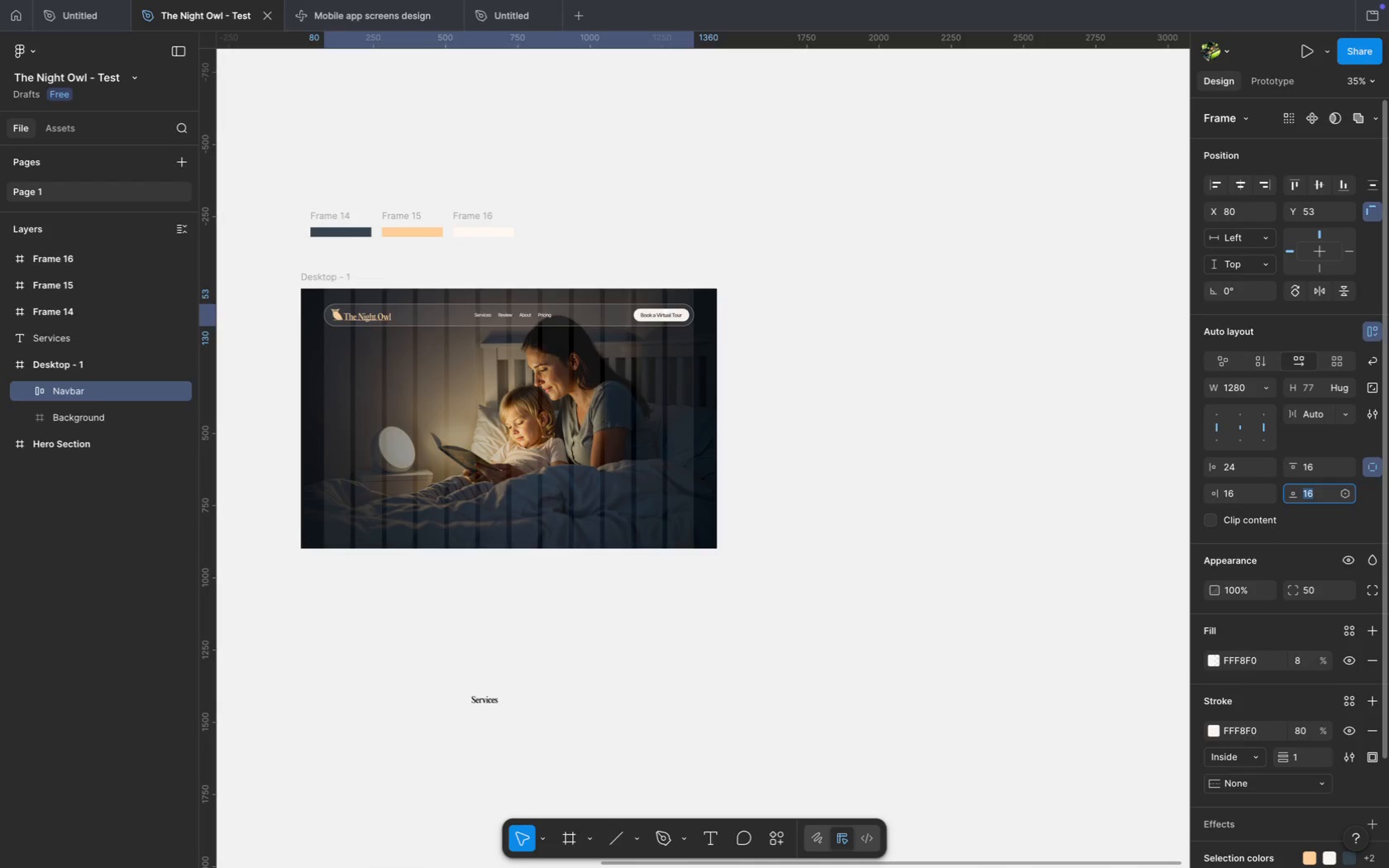 
key(ArrowUp)
 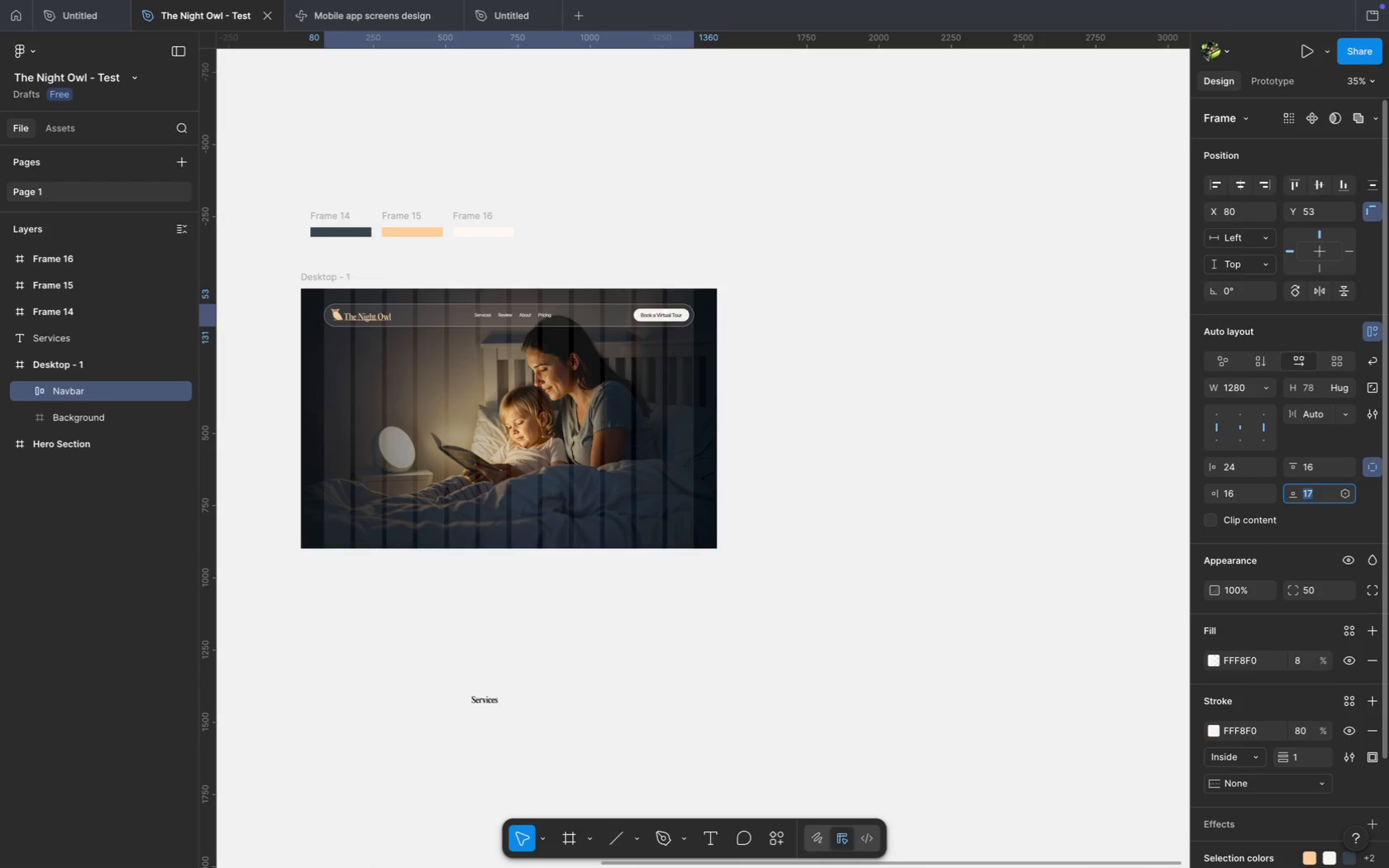 
key(ArrowDown)
 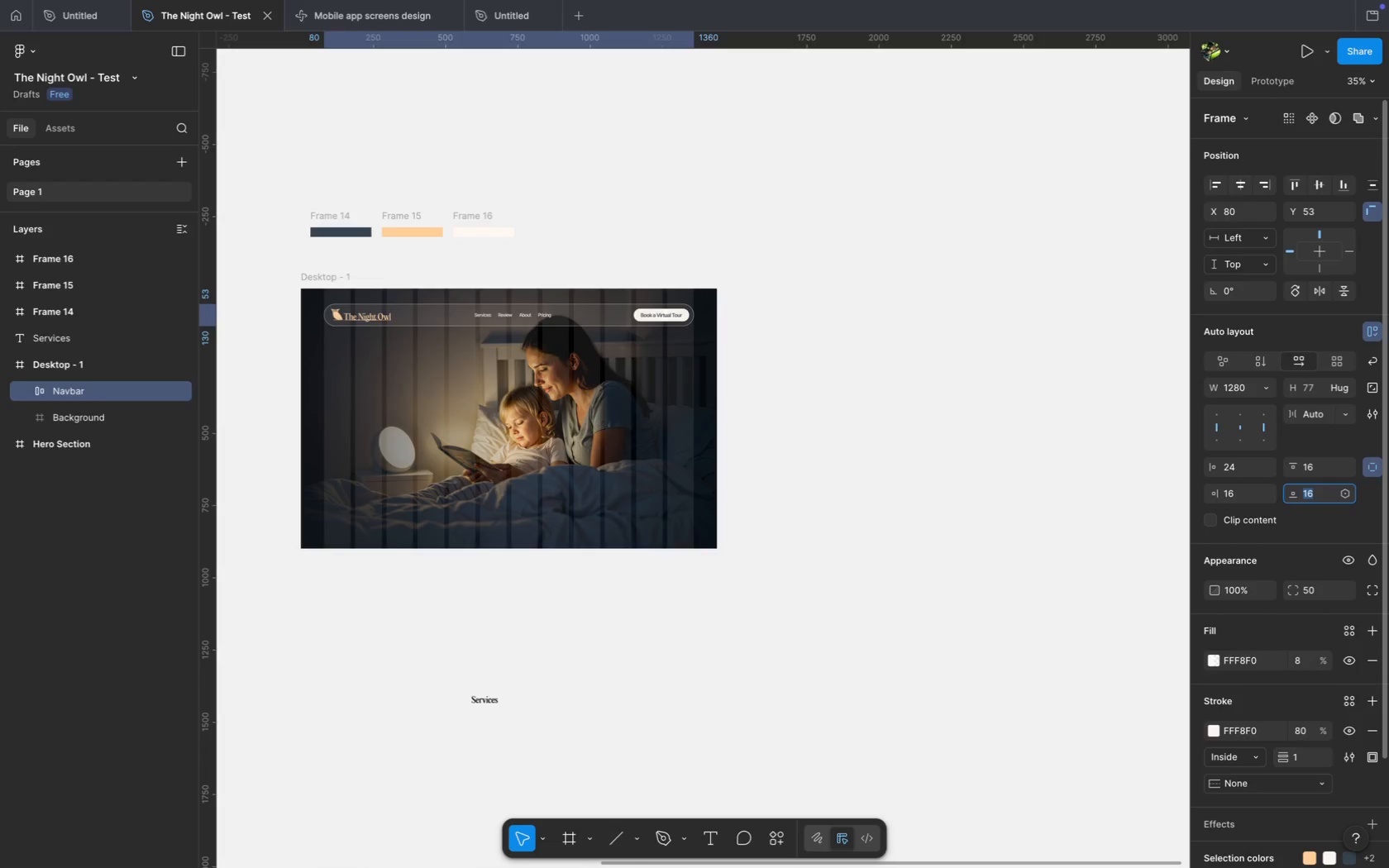 
left_click([875, 425])
 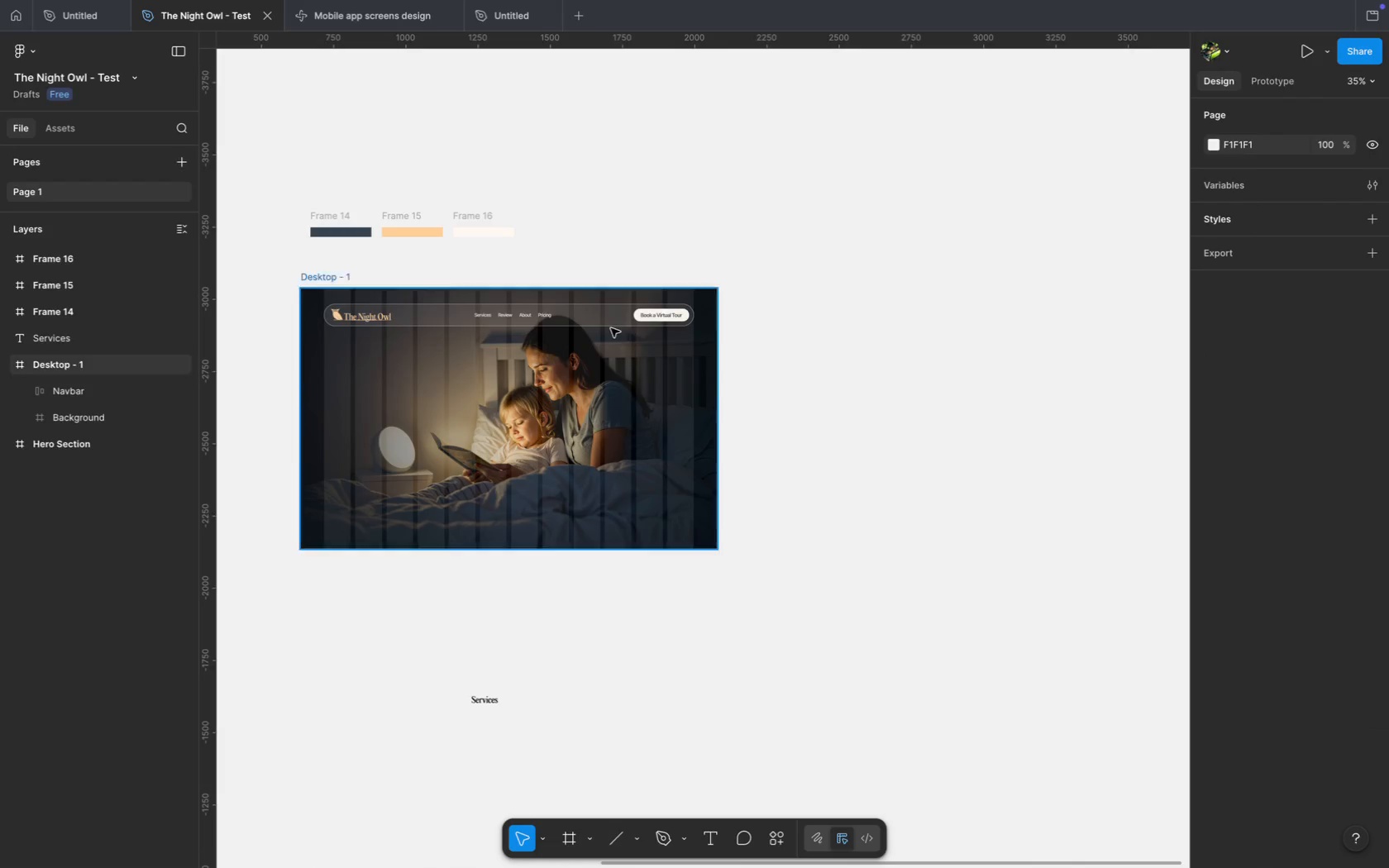 
hold_key(key=OptionLeft, duration=0.56)
 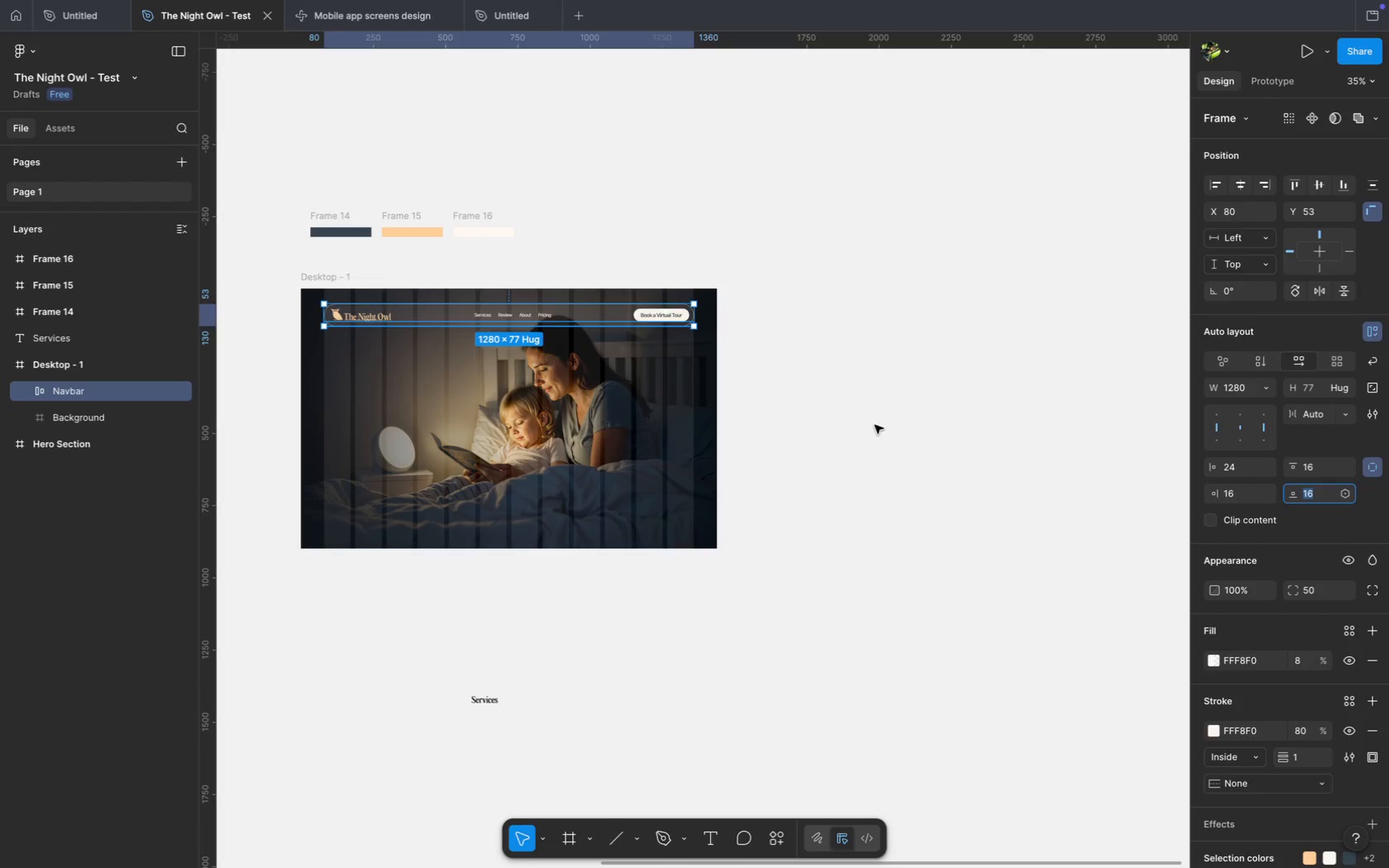 
left_click([651, 308])
 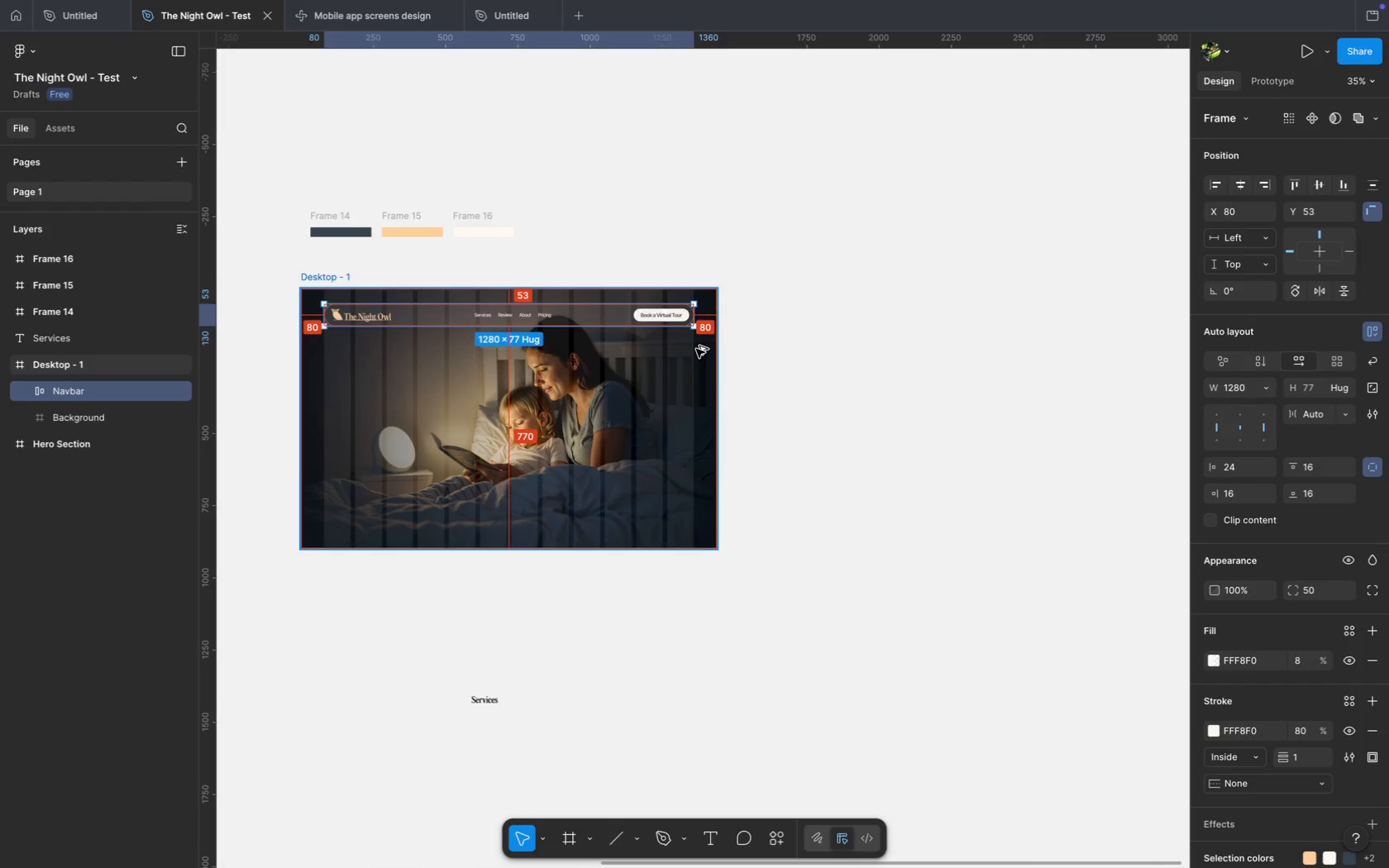 
key(Alt+ArrowUp)
 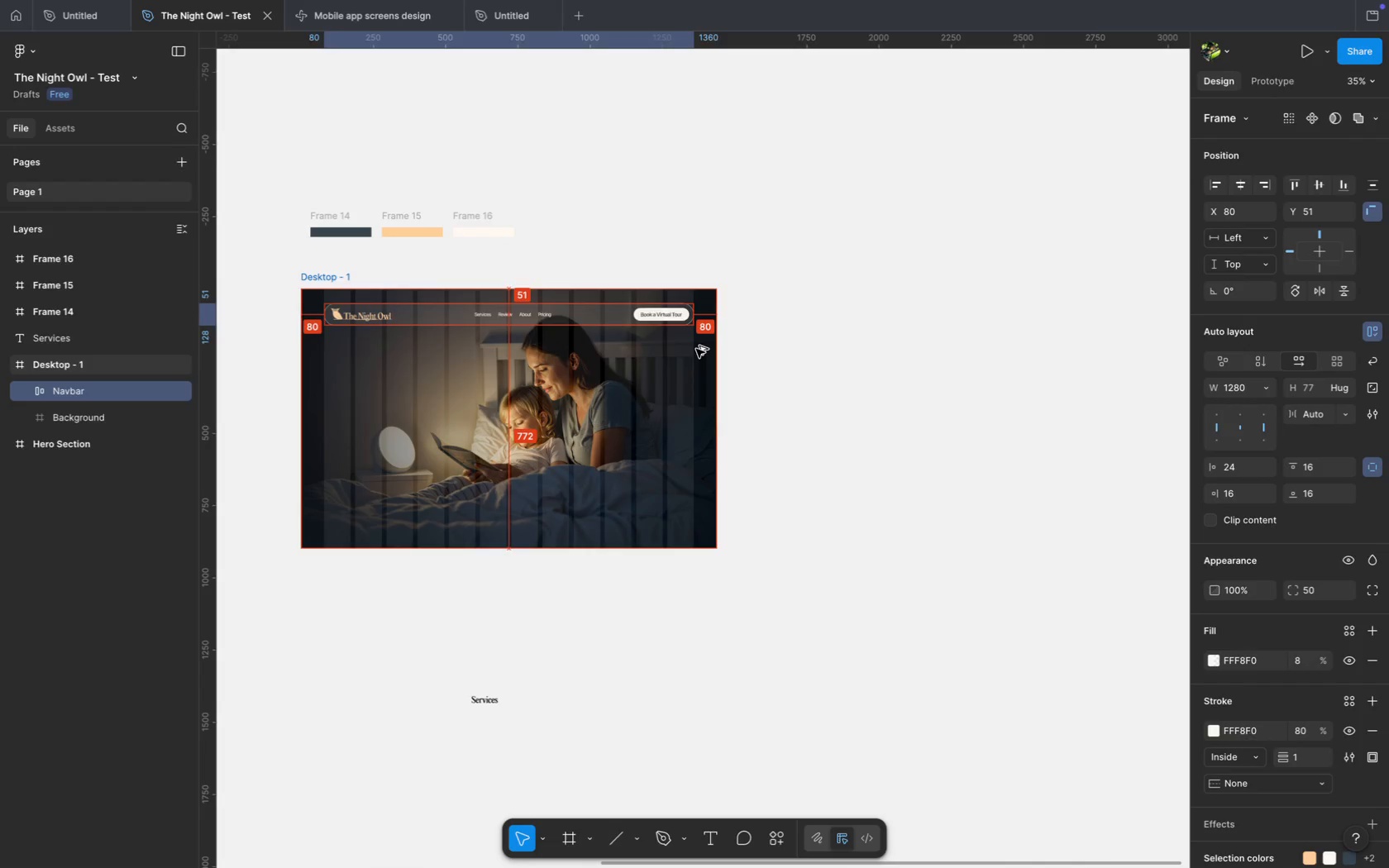 
key(Alt+ArrowUp)
 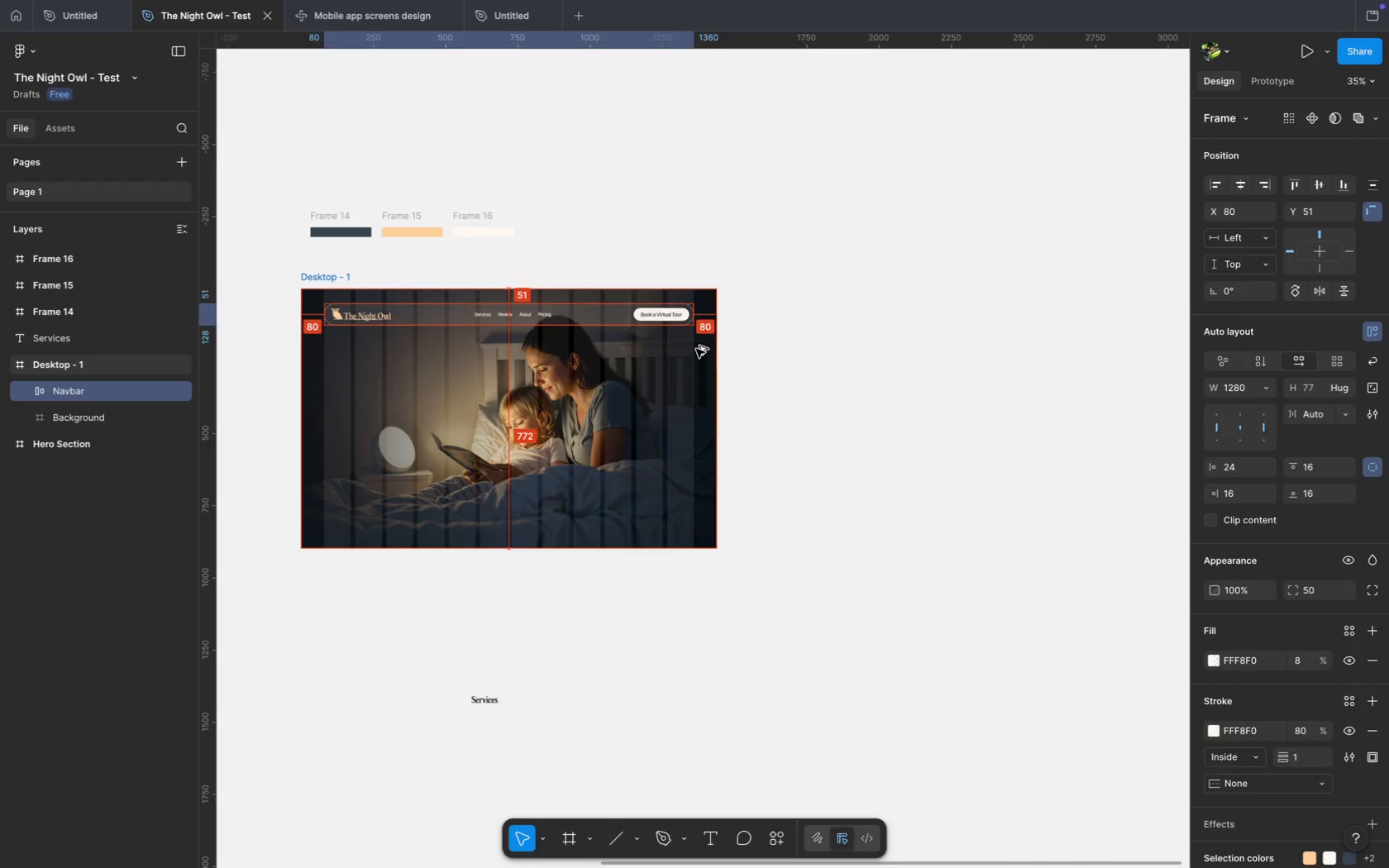 
key(Alt+ArrowUp)
 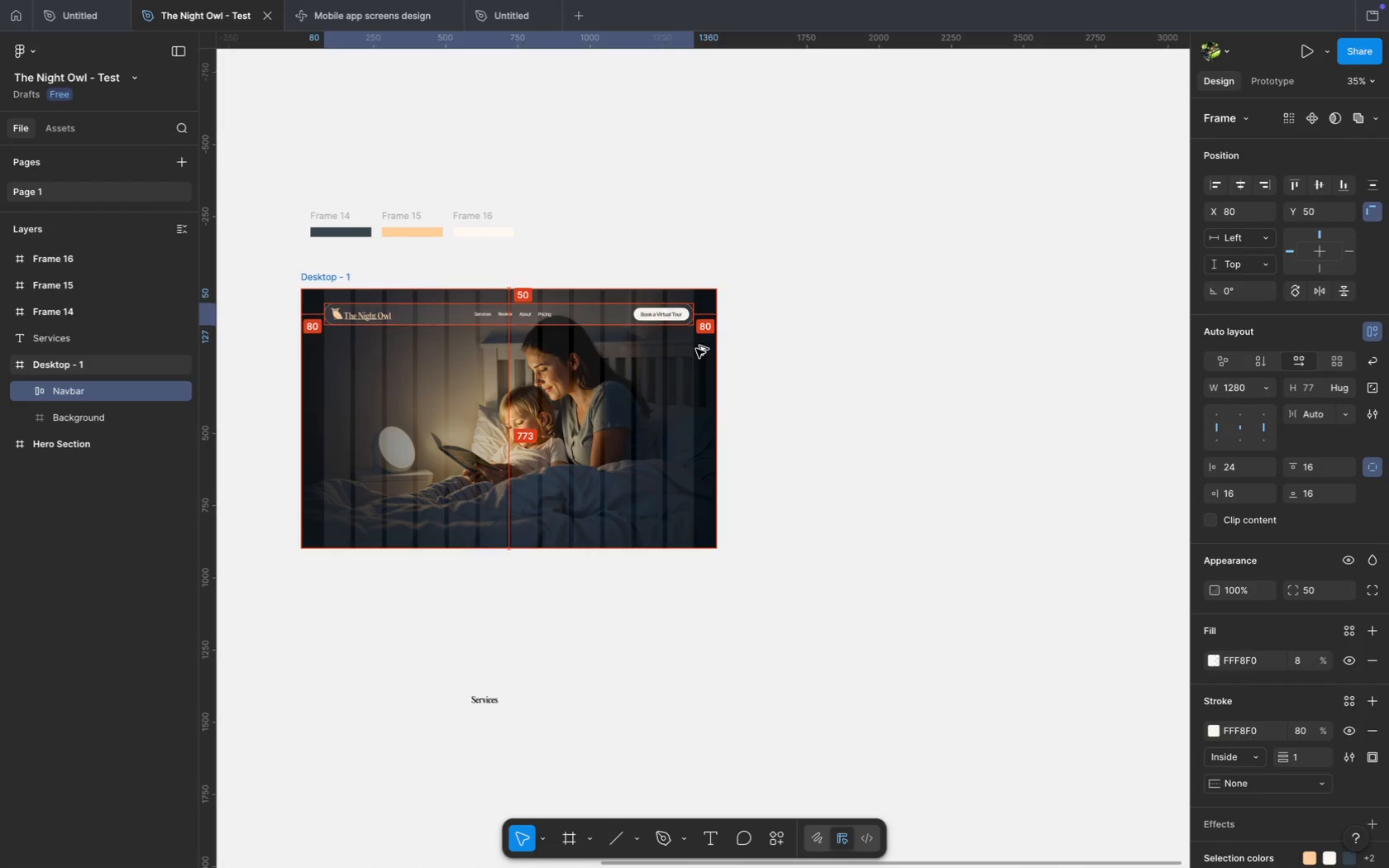 
key(Alt+ArrowUp)
 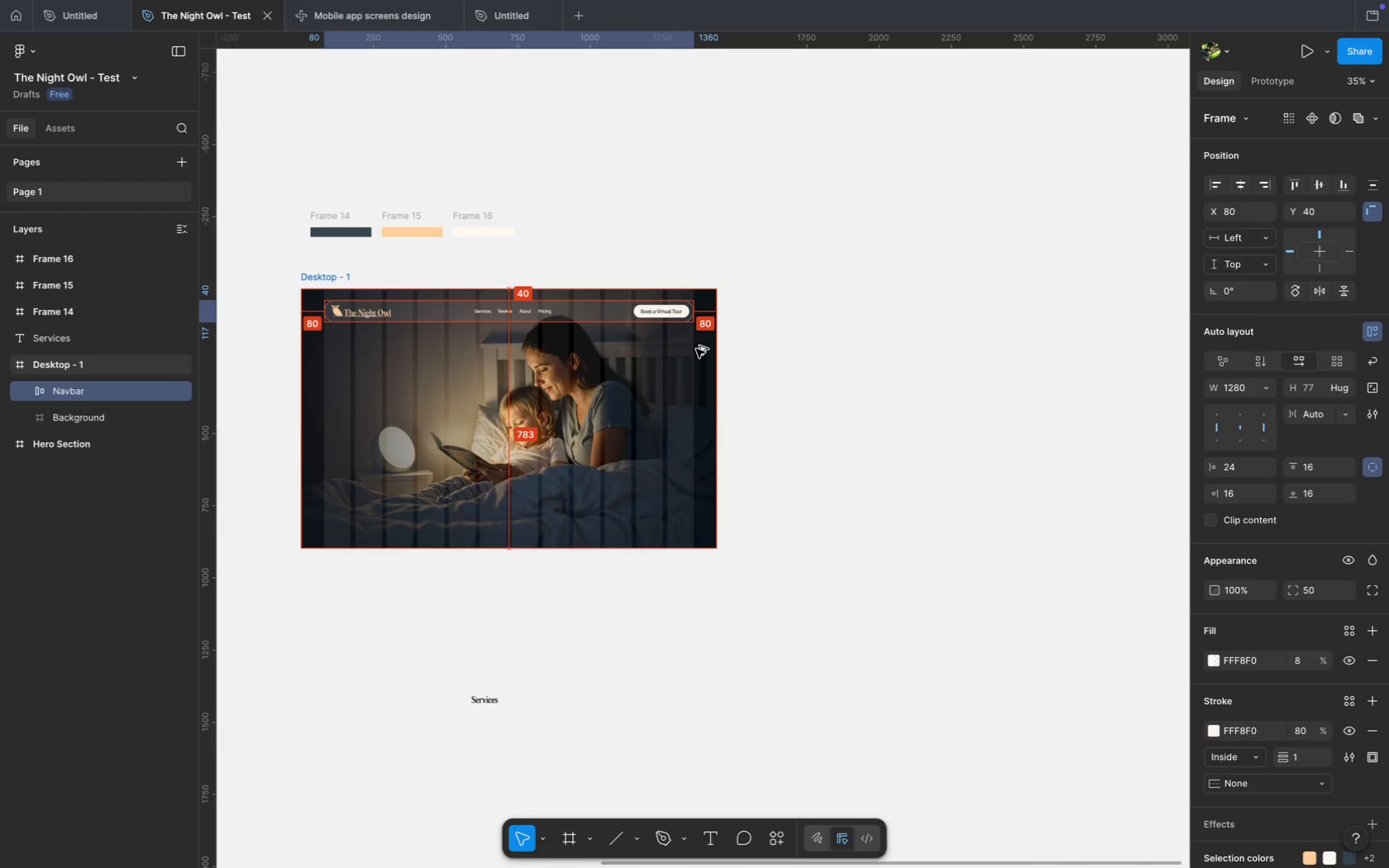 
hold_key(key=ArrowUp, duration=1.16)
 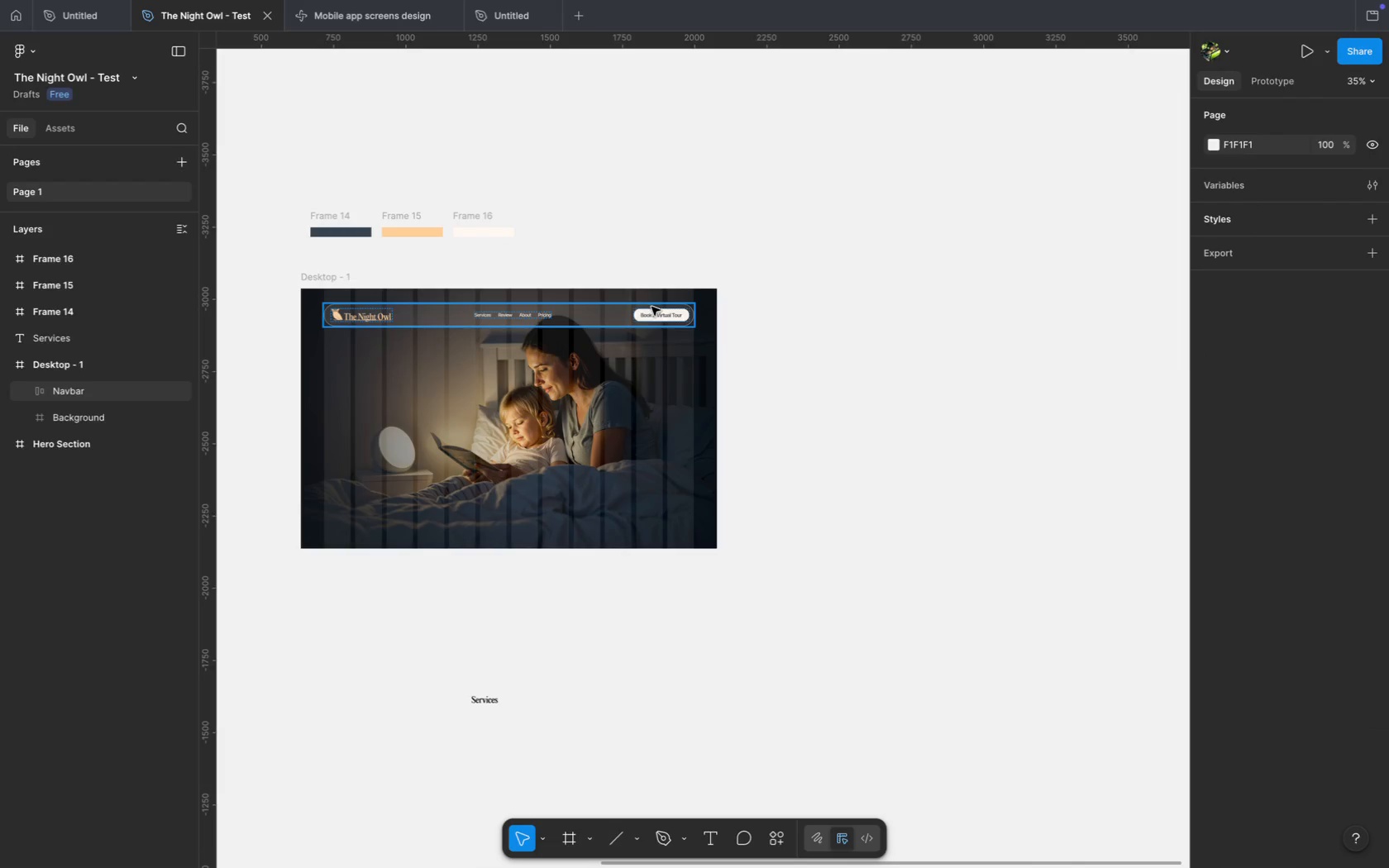 
key(Alt+ArrowUp)
 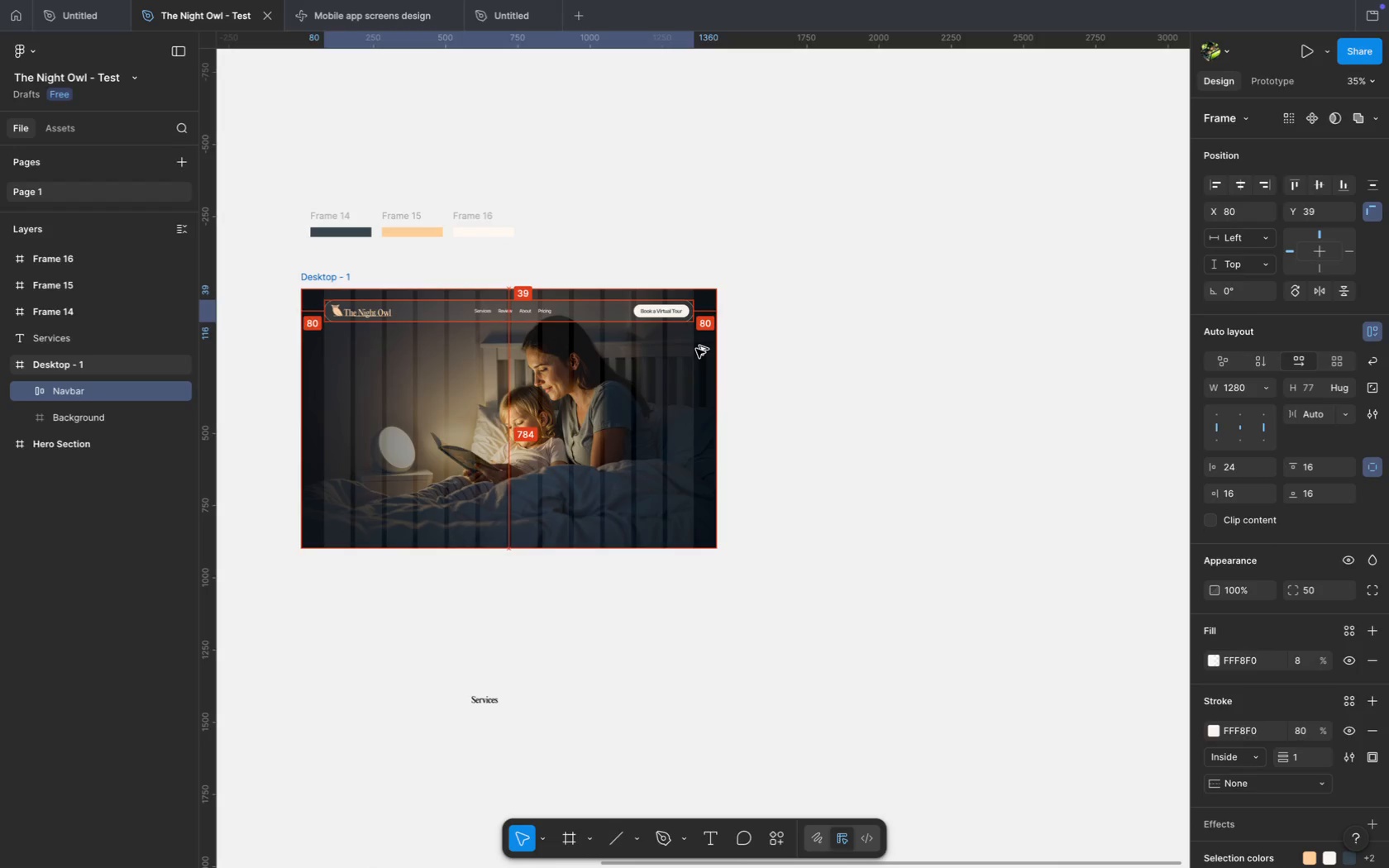 
key(Alt+ArrowUp)
 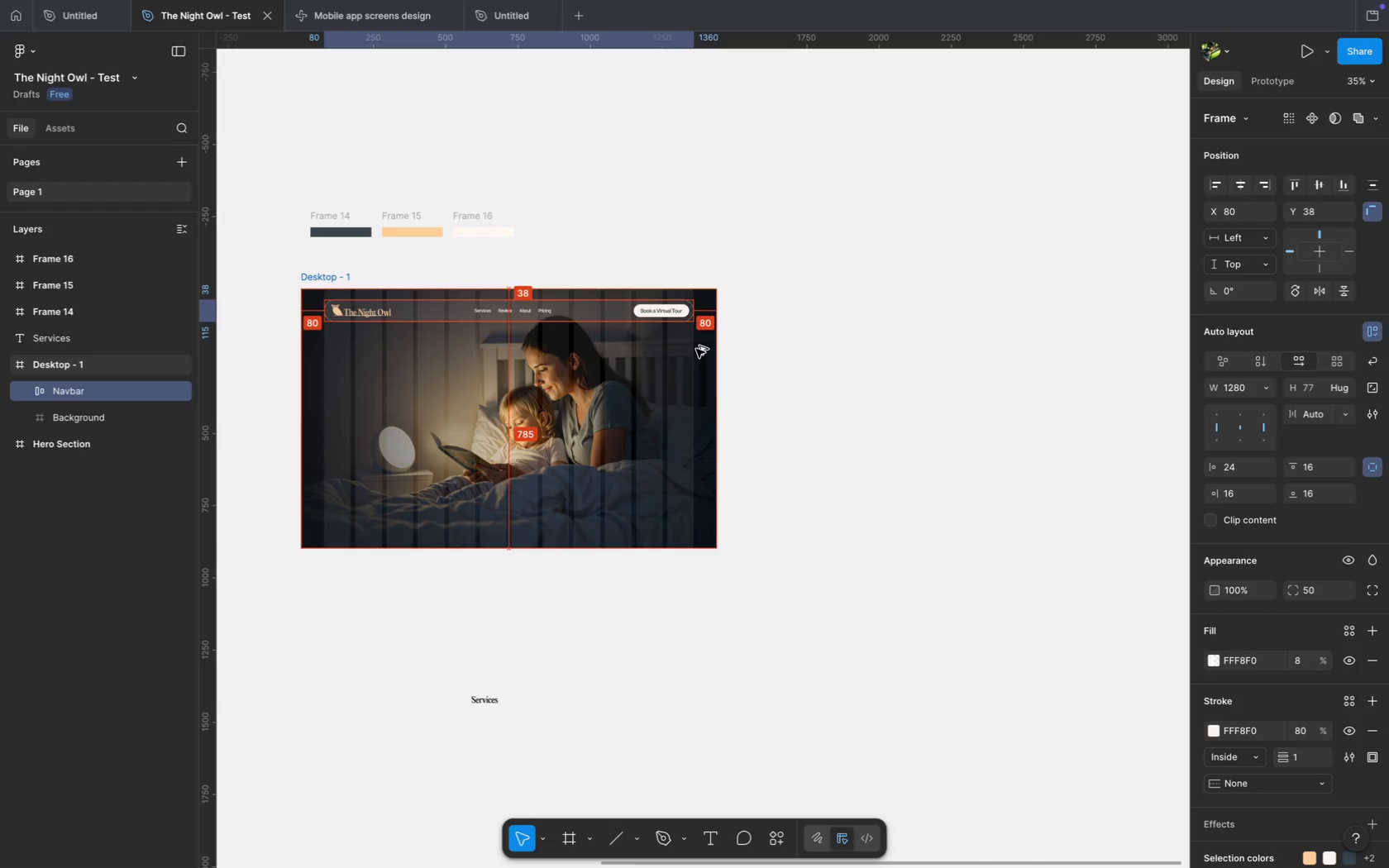 
key(Alt+ArrowUp)
 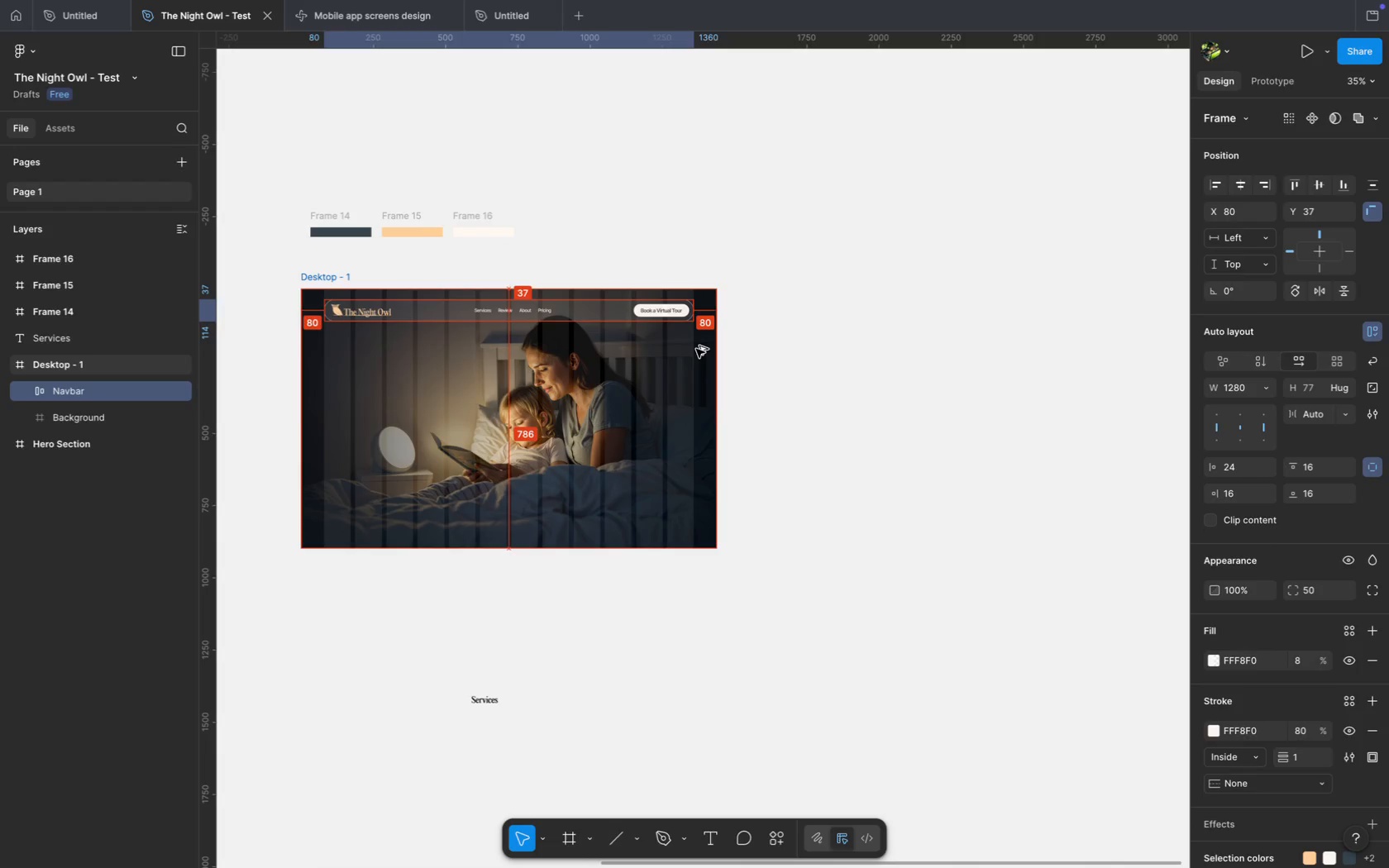 
key(Alt+ArrowUp)
 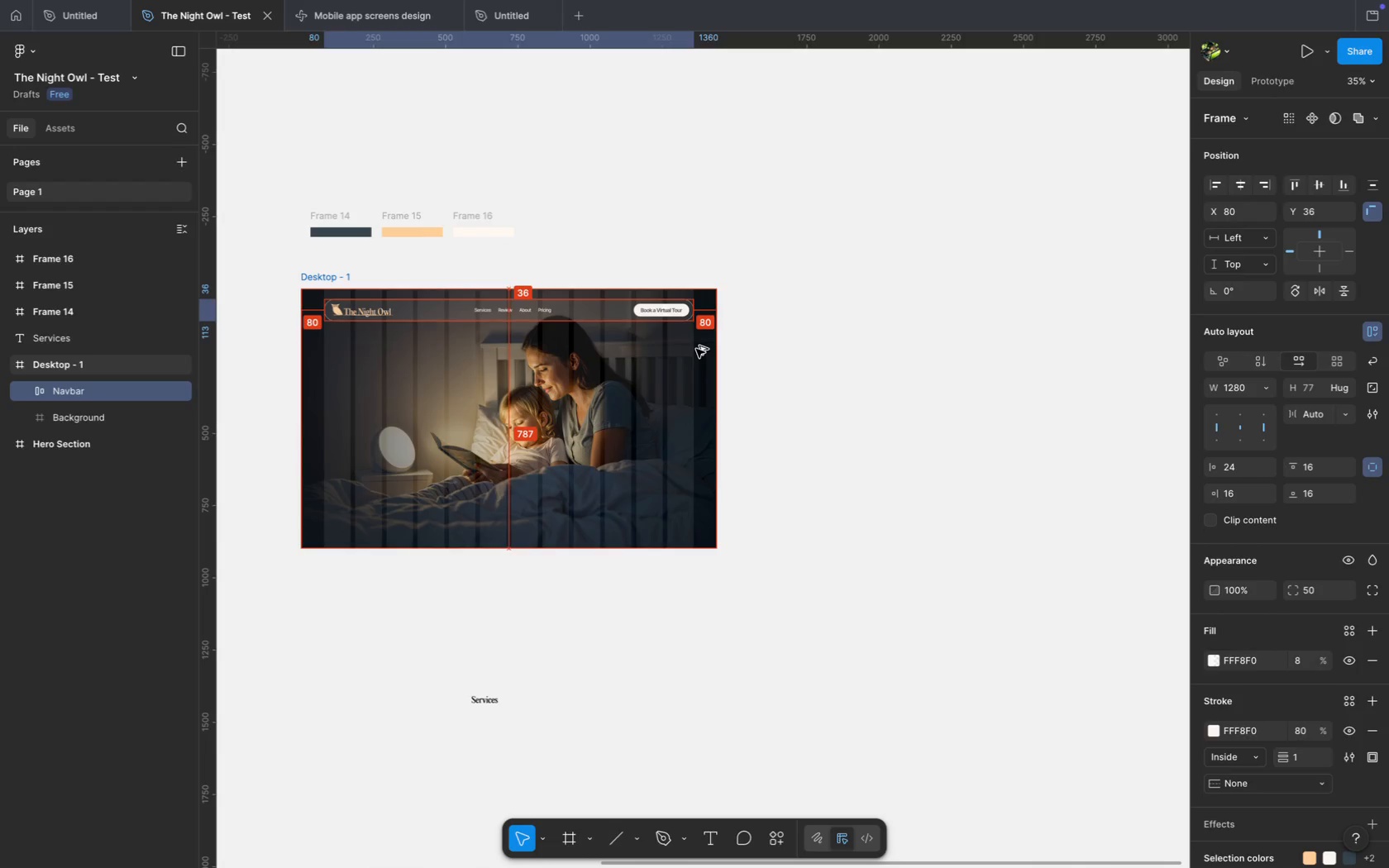 
key(Alt+ArrowUp)
 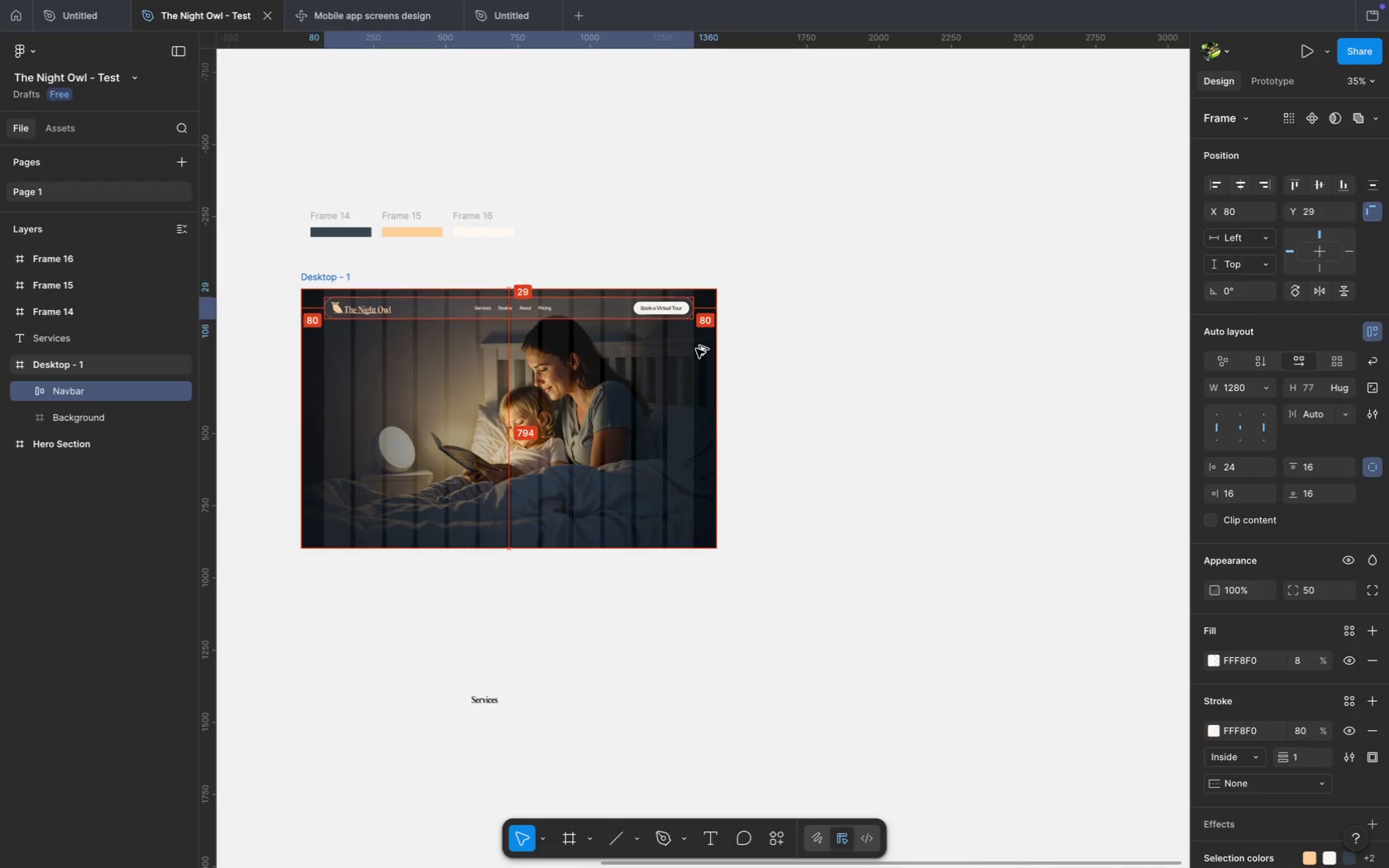 
hold_key(key=ArrowUp, duration=0.9)
 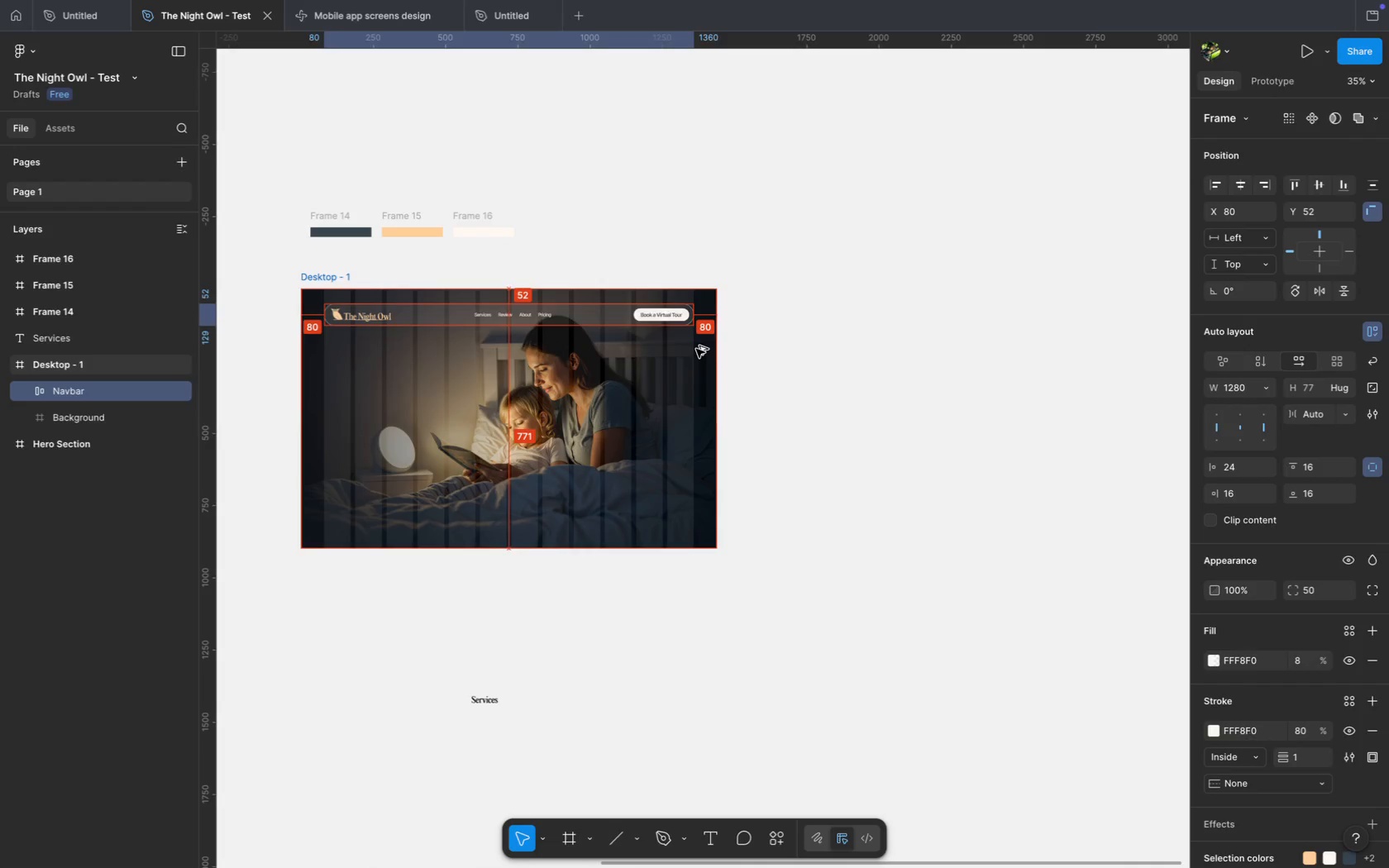 
key(Alt+ArrowUp)
 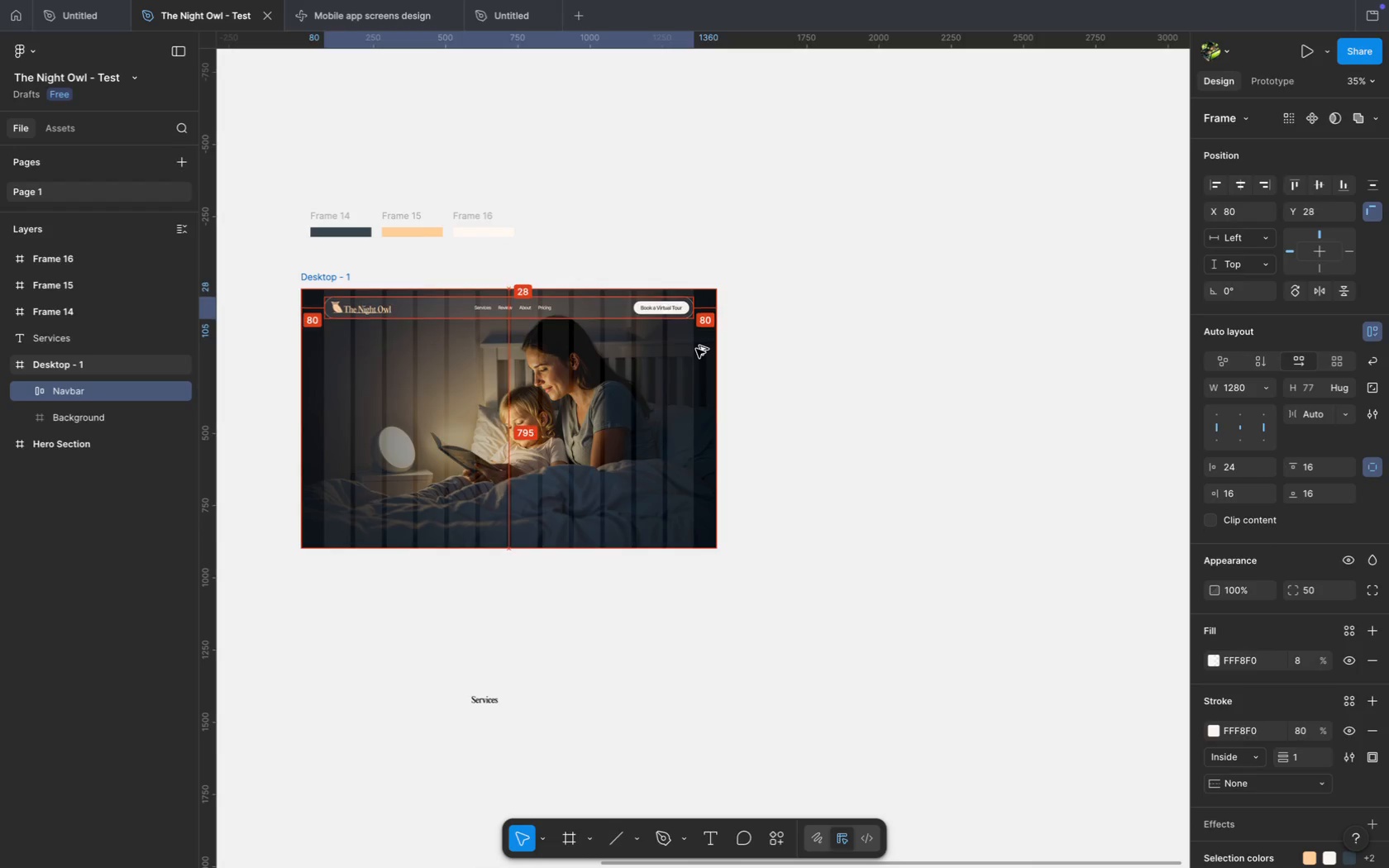 
key(Alt+ArrowUp)
 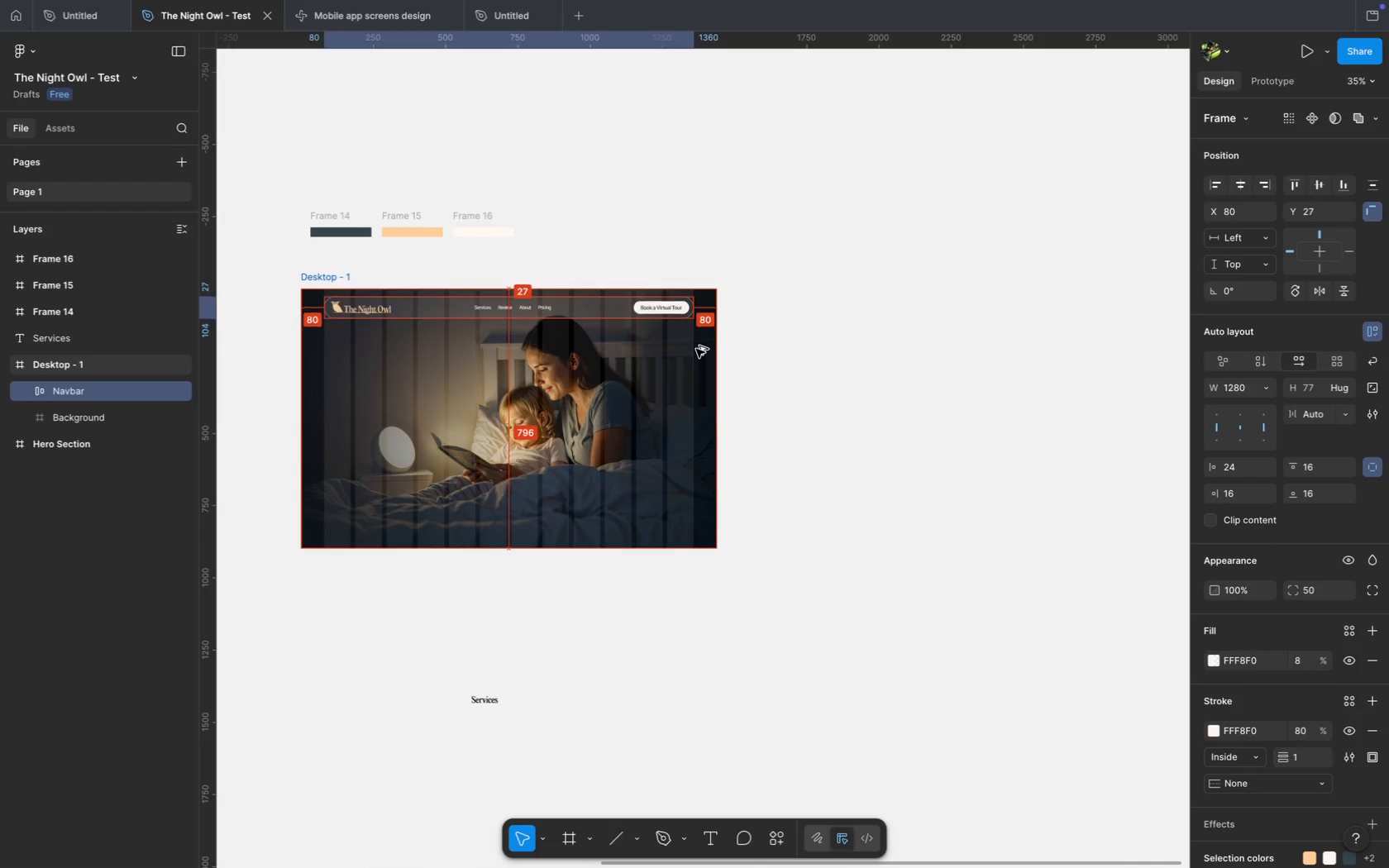 
key(Alt+ArrowUp)
 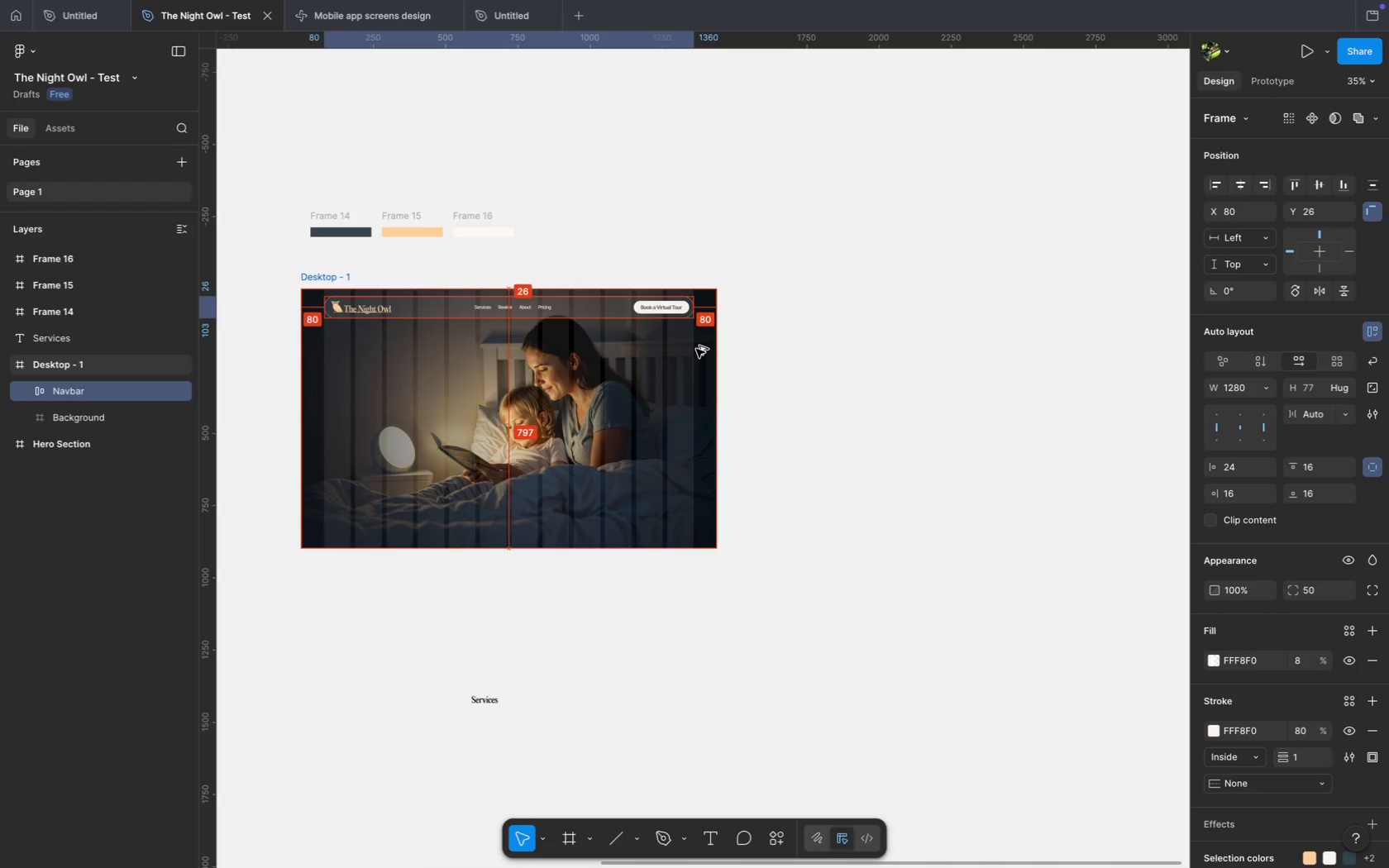 
key(Alt+ArrowUp)
 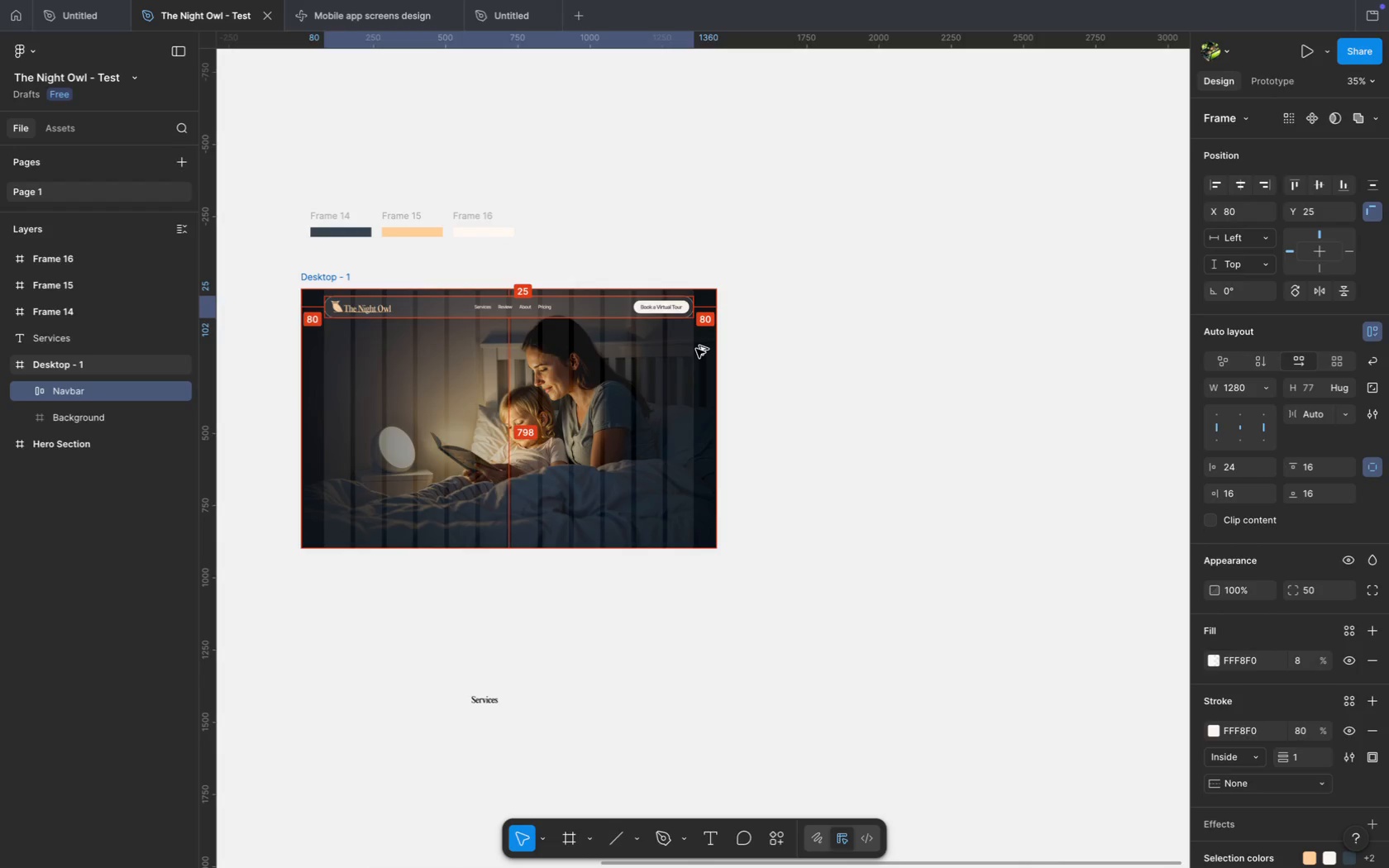 
key(Alt+ArrowUp)
 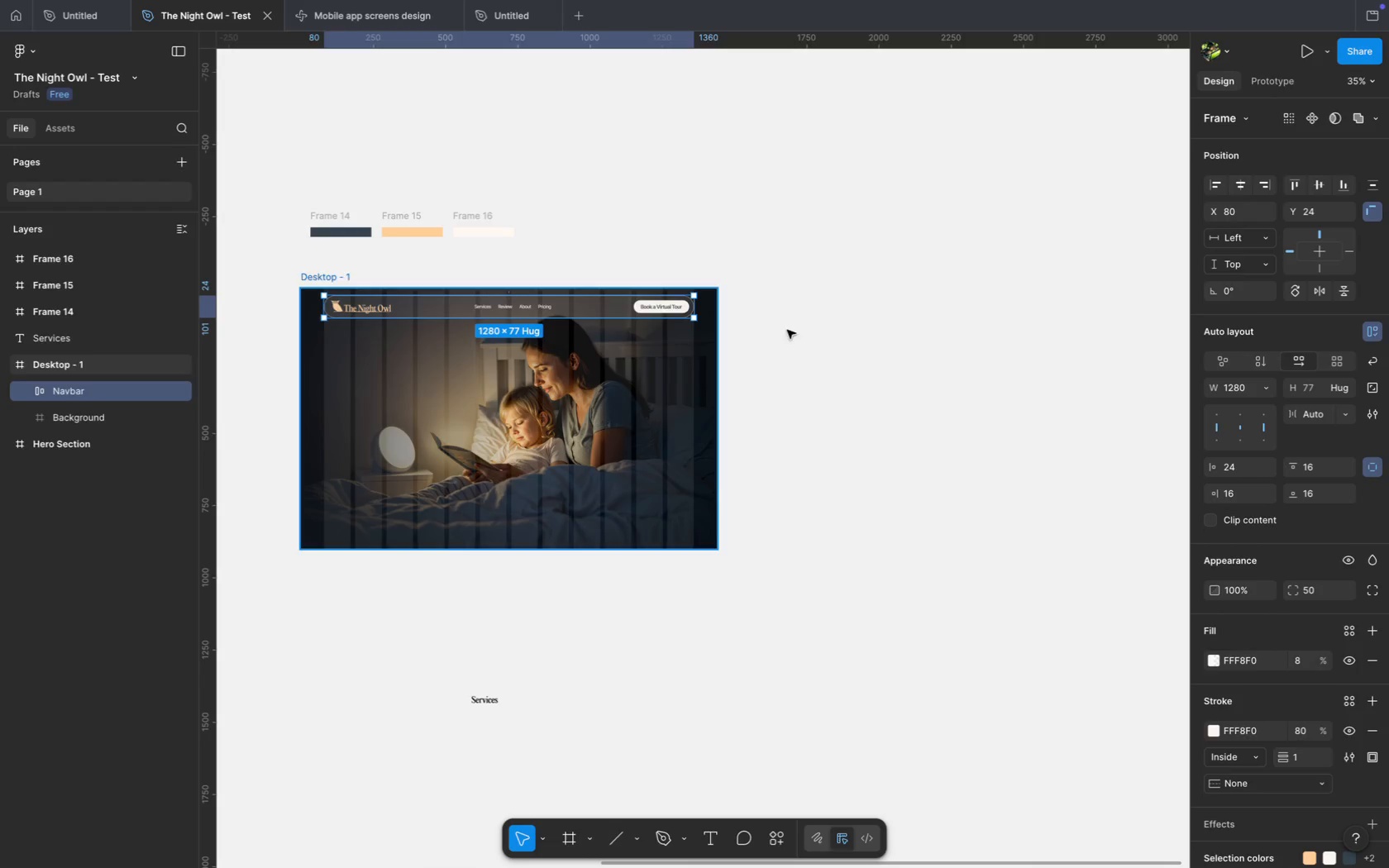 
left_click([807, 340])
 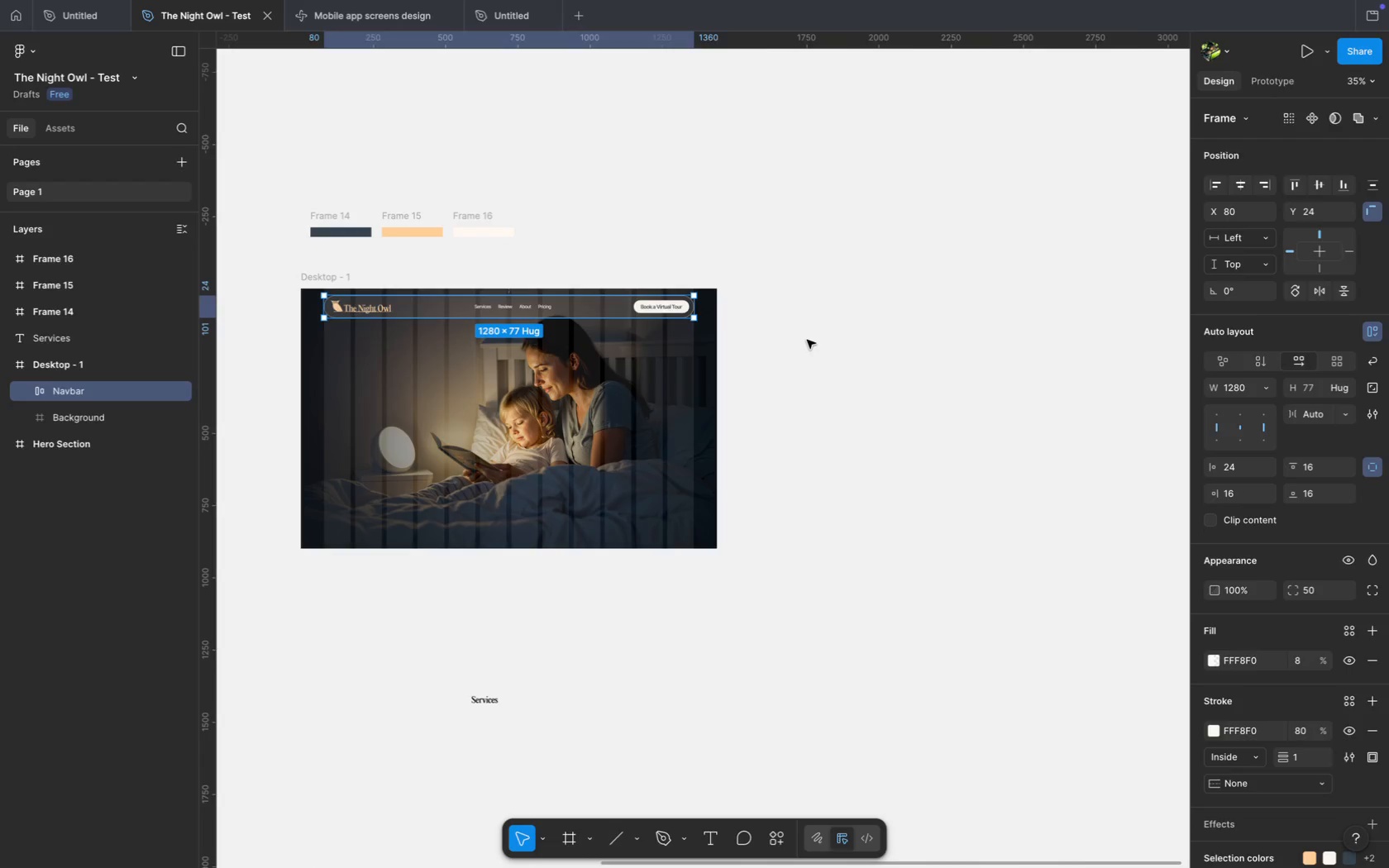 
hold_key(key=OptionLeft, duration=0.71)
 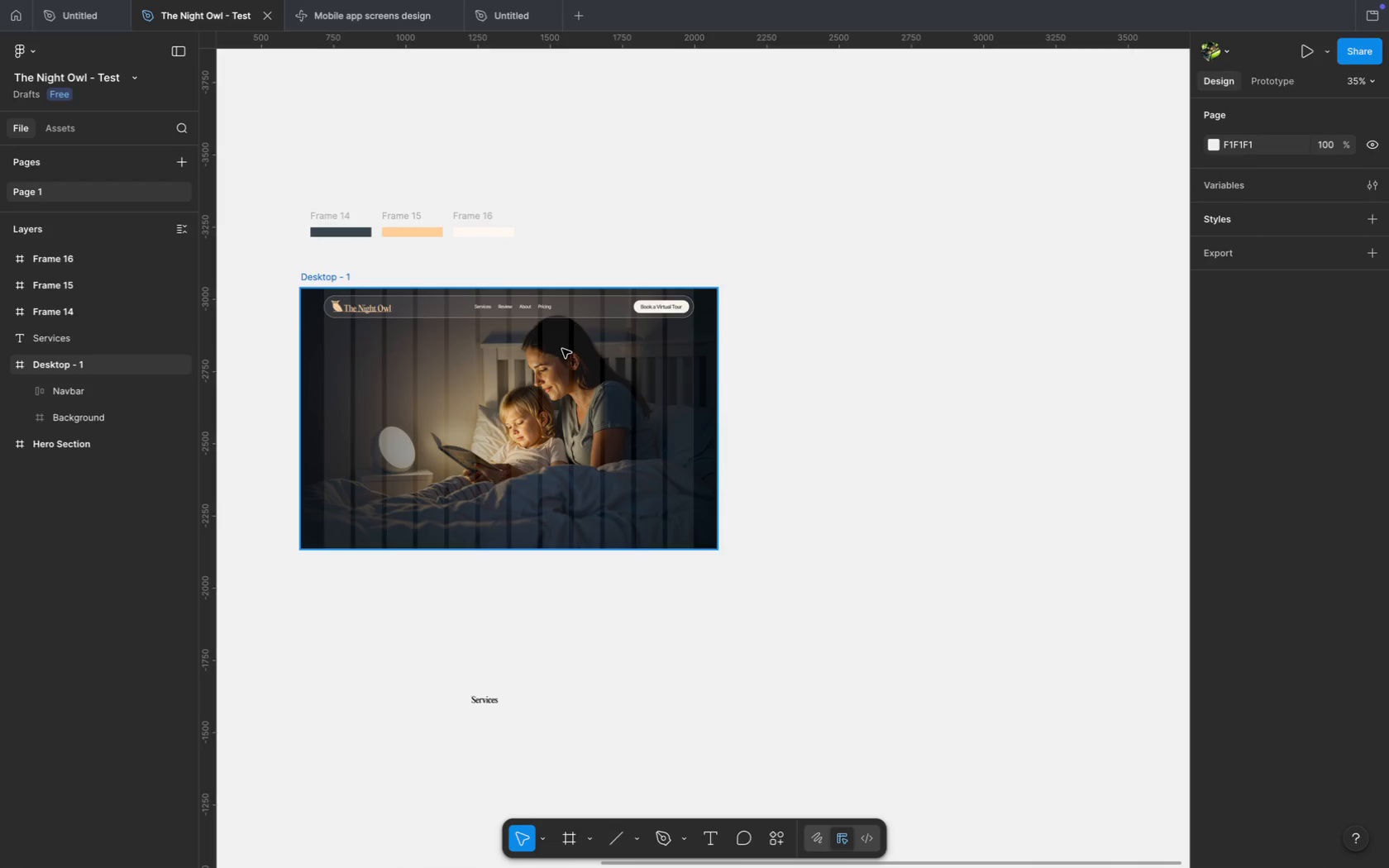 
key(Meta+CommandLeft)
 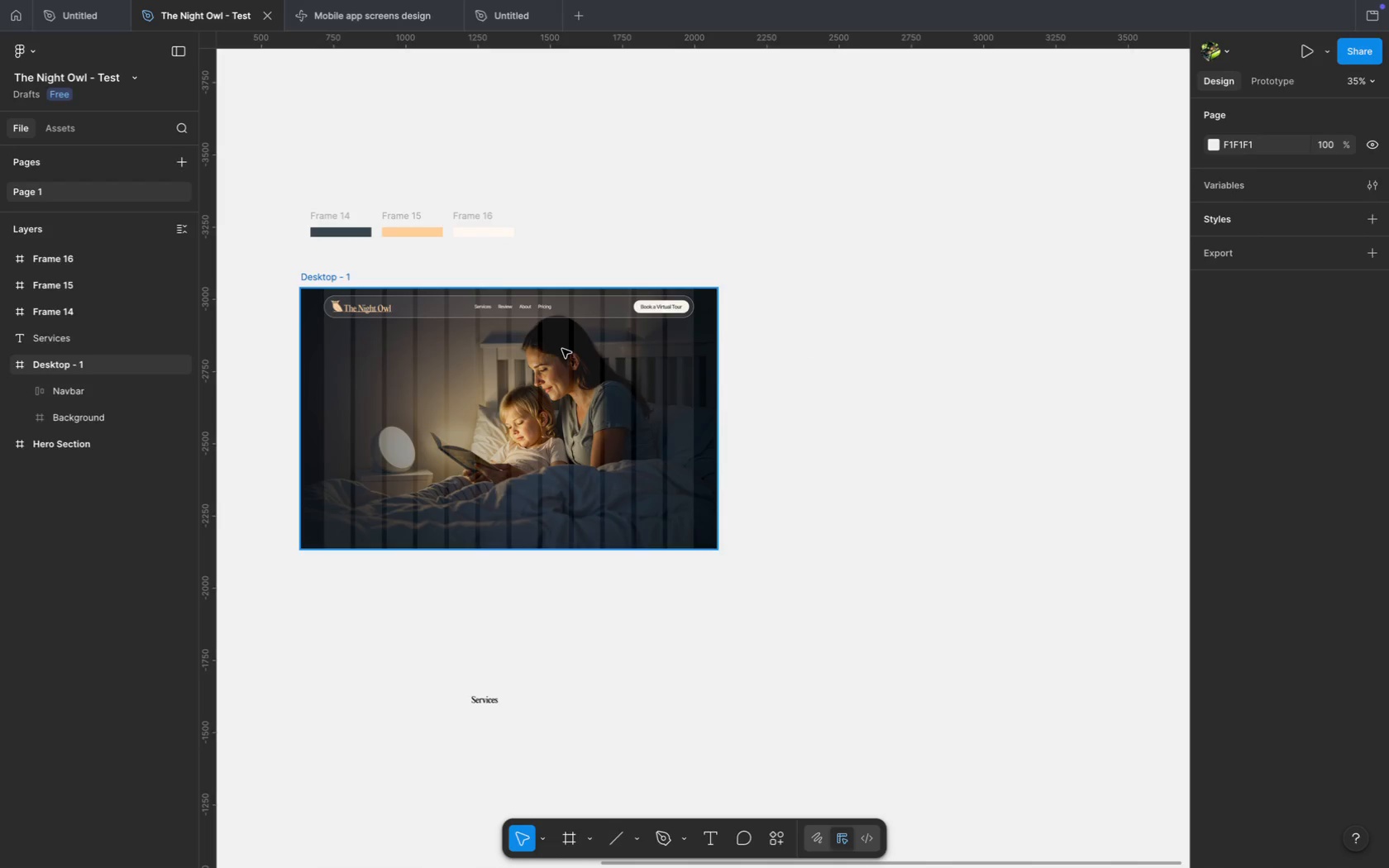 
left_click([583, 322])
 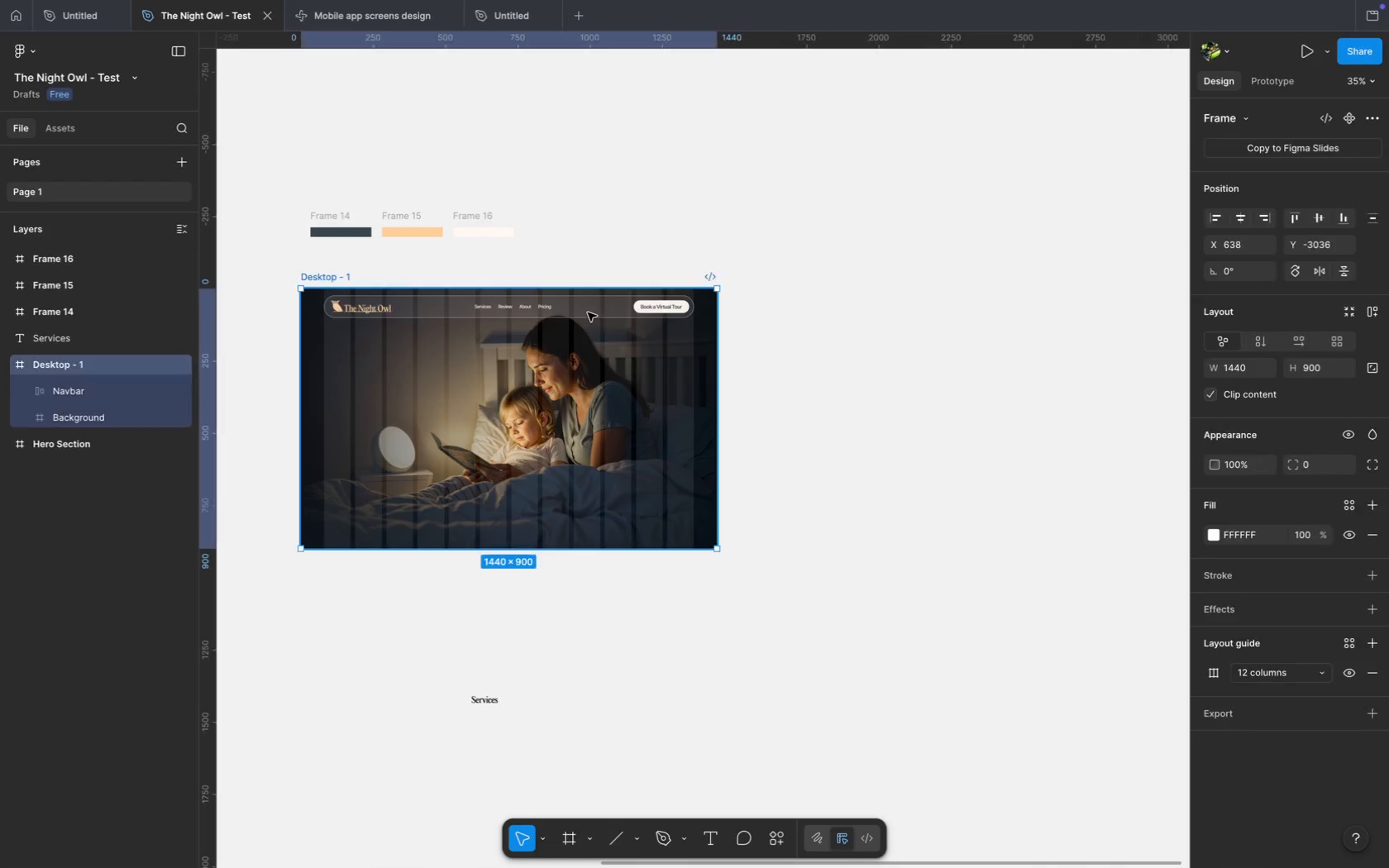 
left_click([588, 312])
 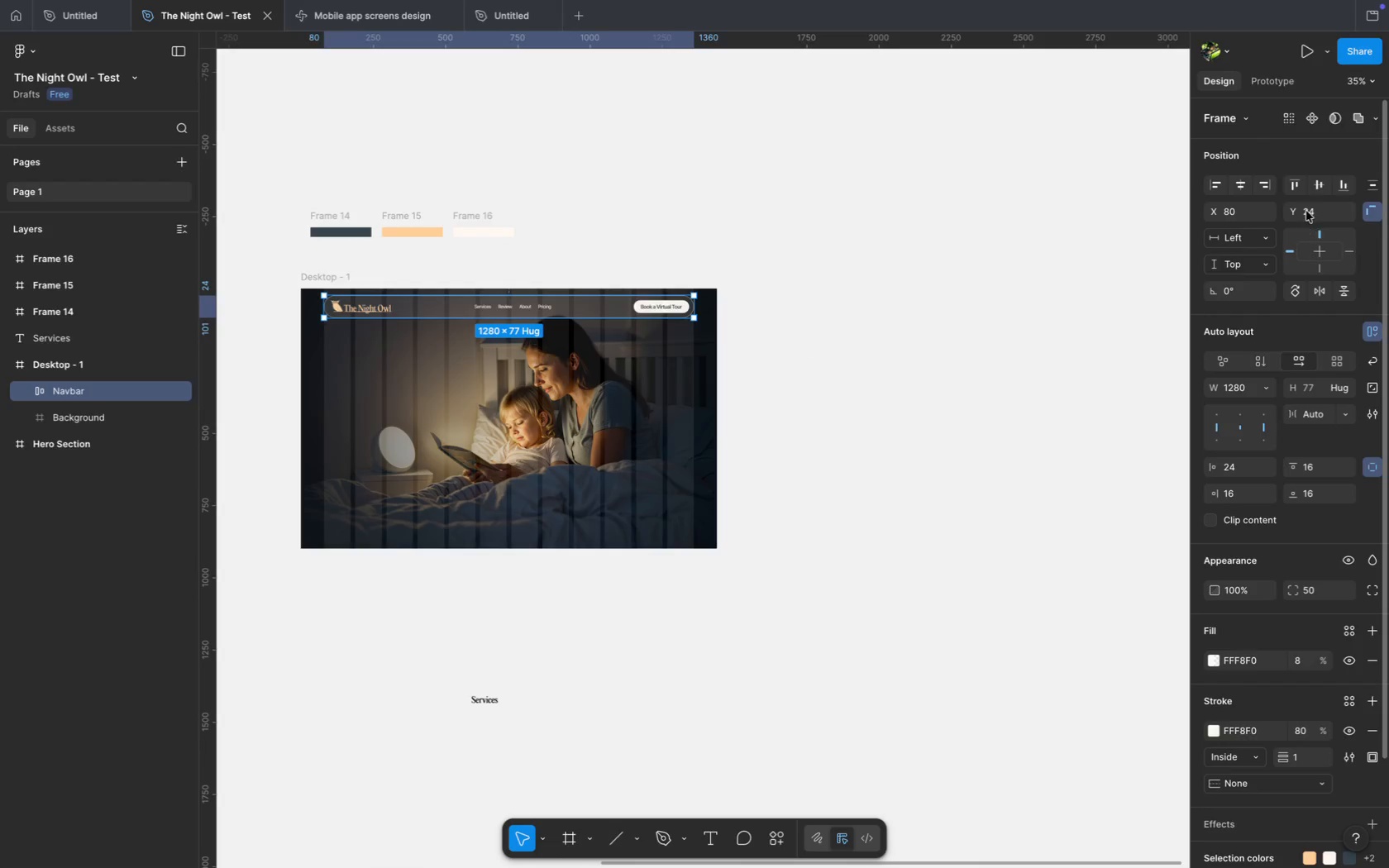 
left_click([1308, 208])
 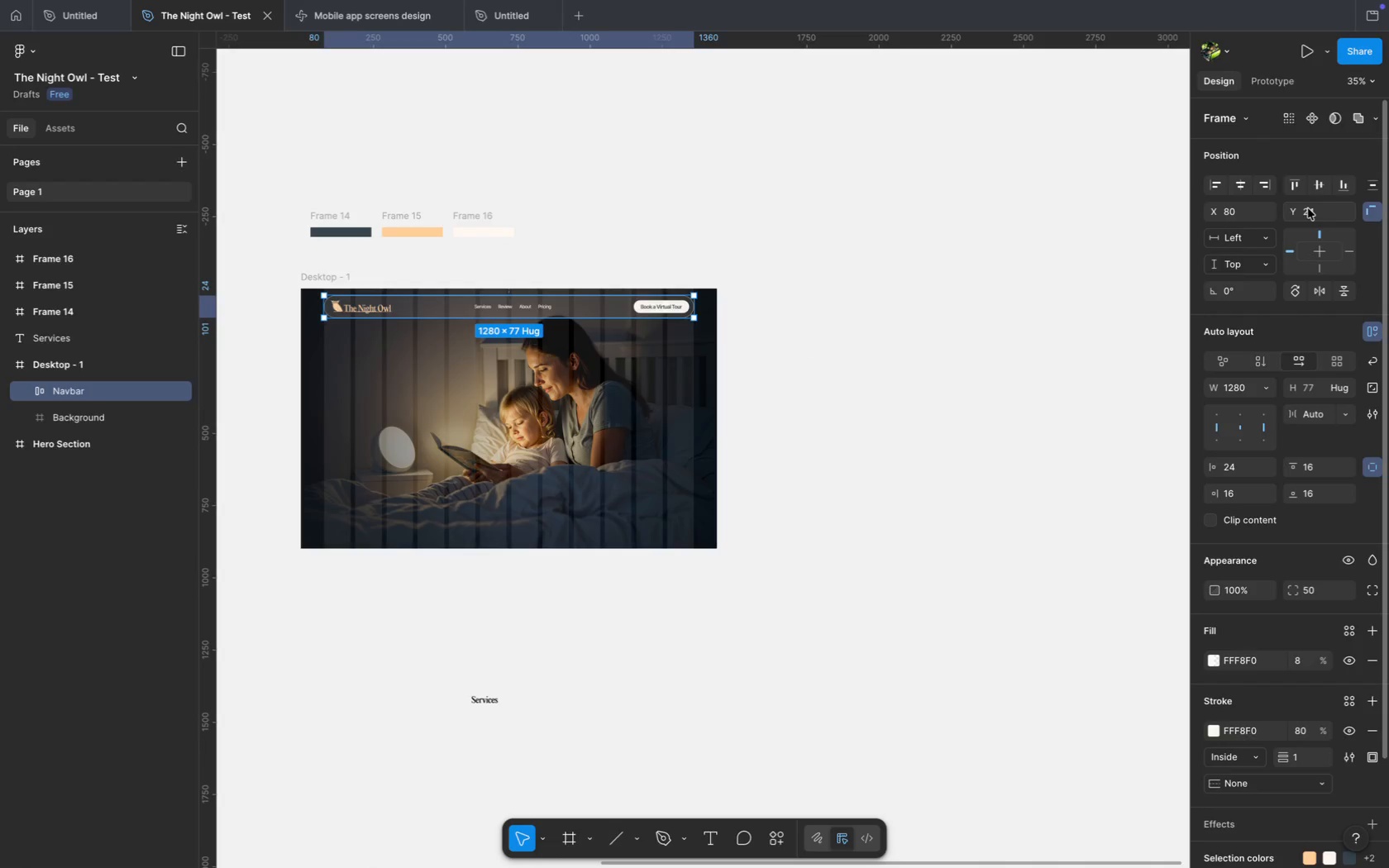 
type(32)
 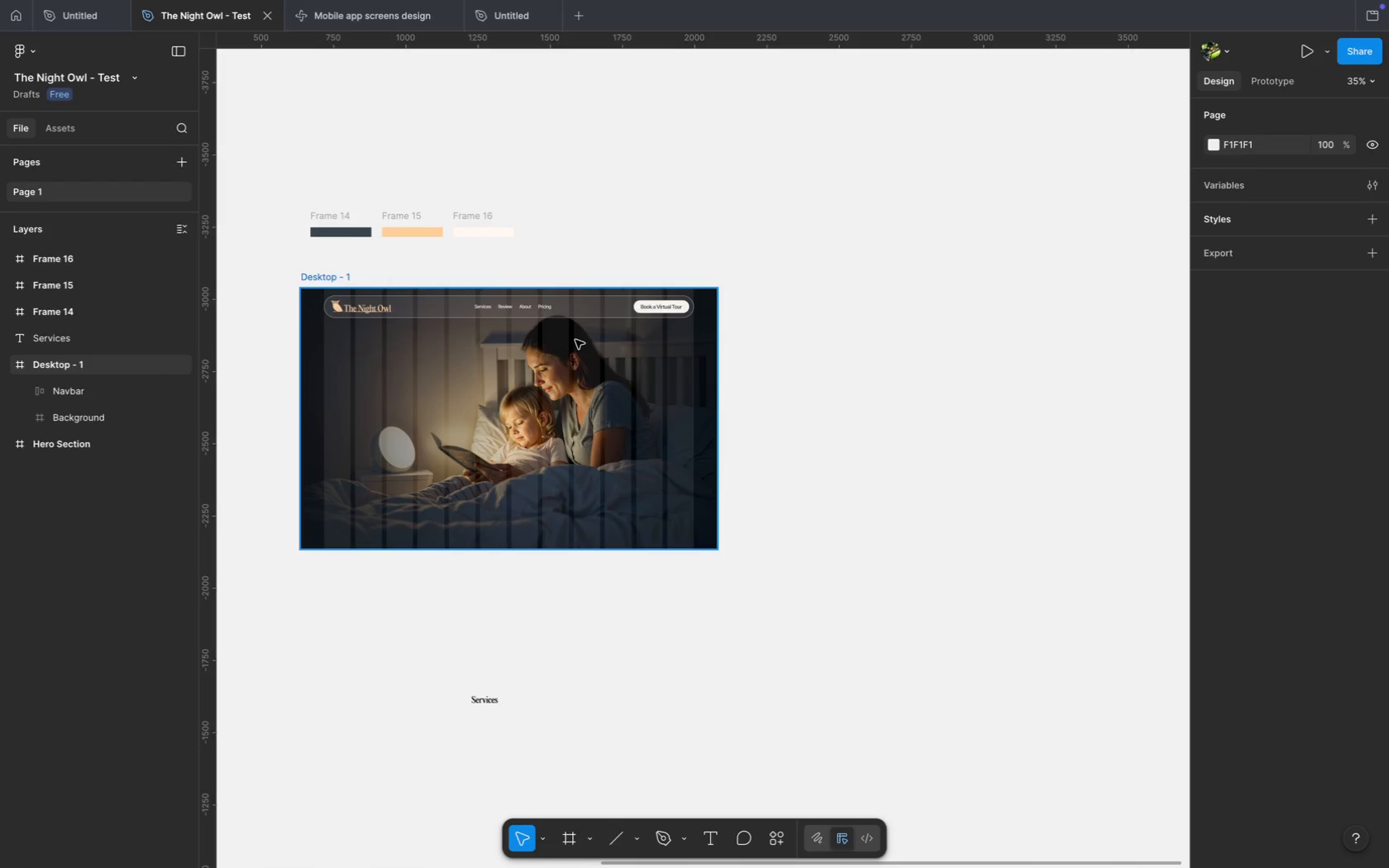 
key(Enter)
 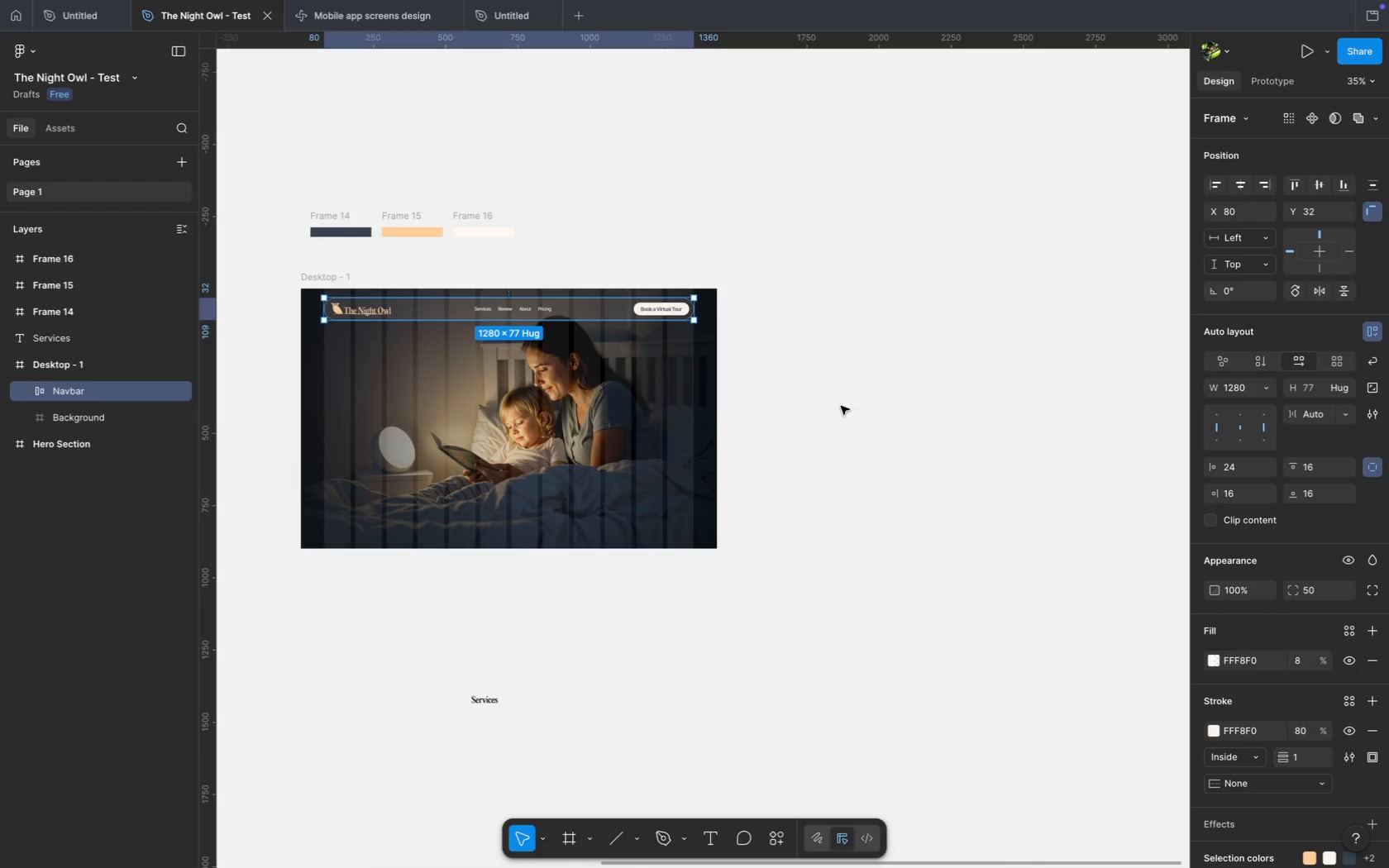 
hold_key(key=OptionLeft, duration=0.7)
 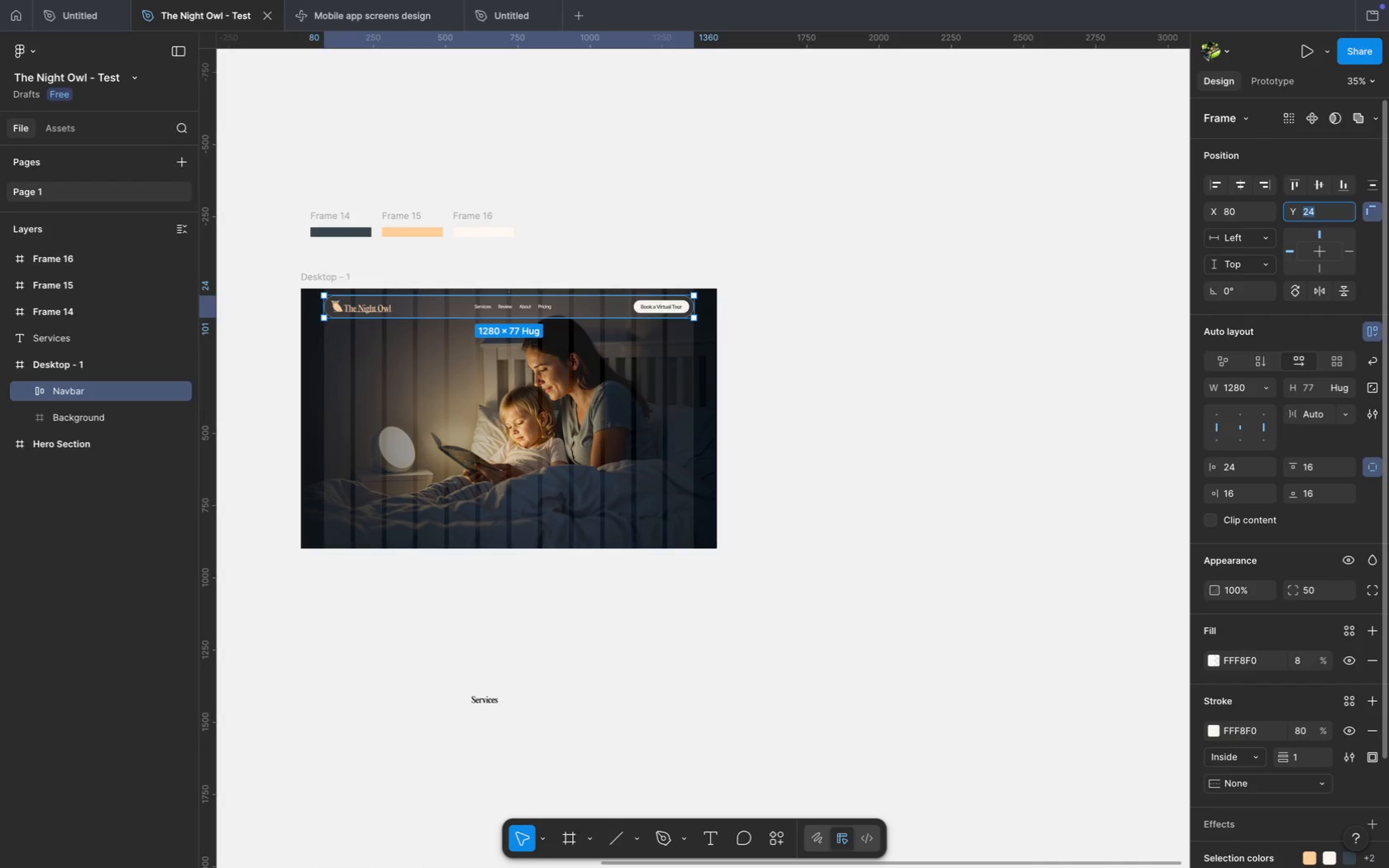 
left_click([776, 404])
 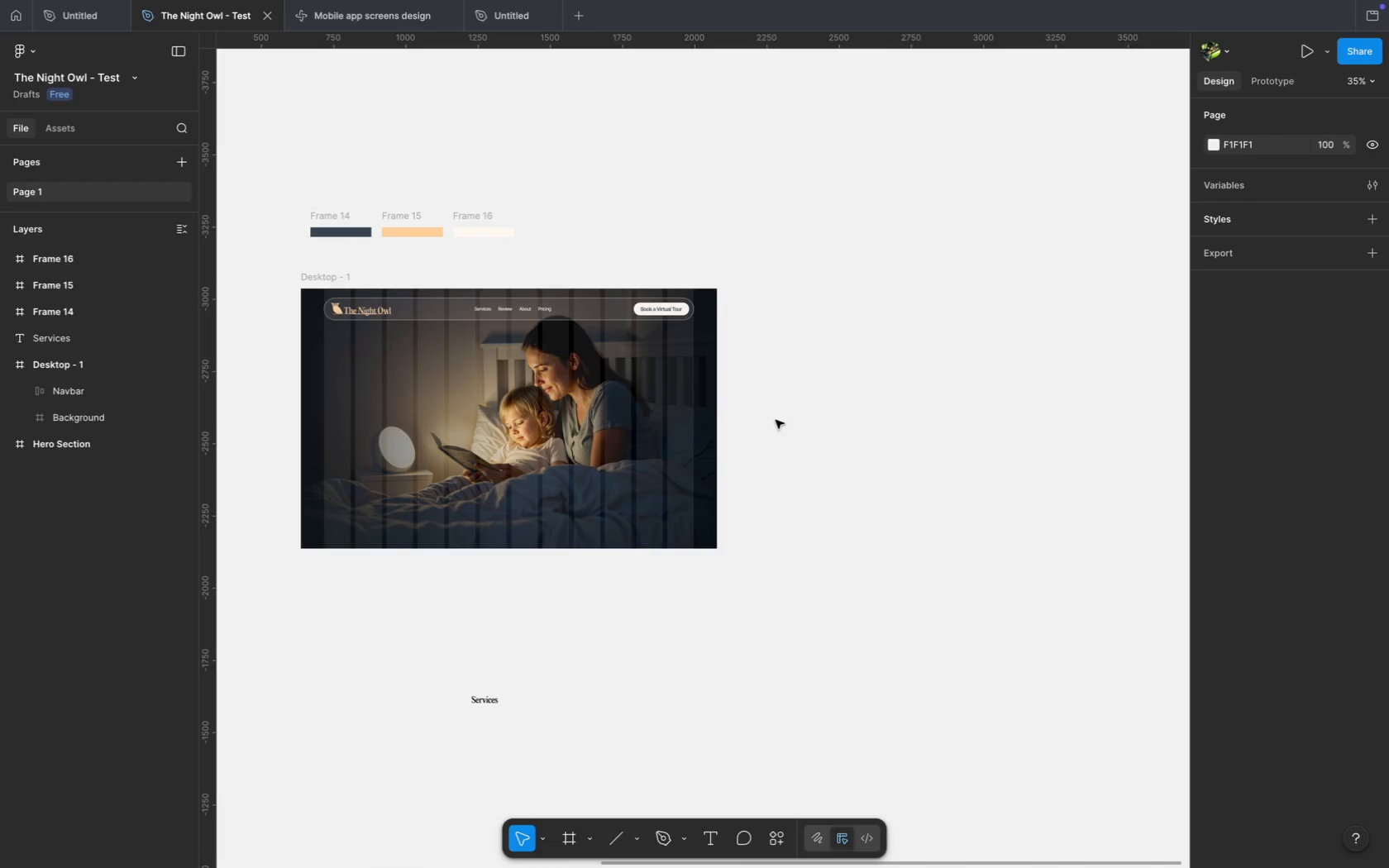 
wait(6.69)
 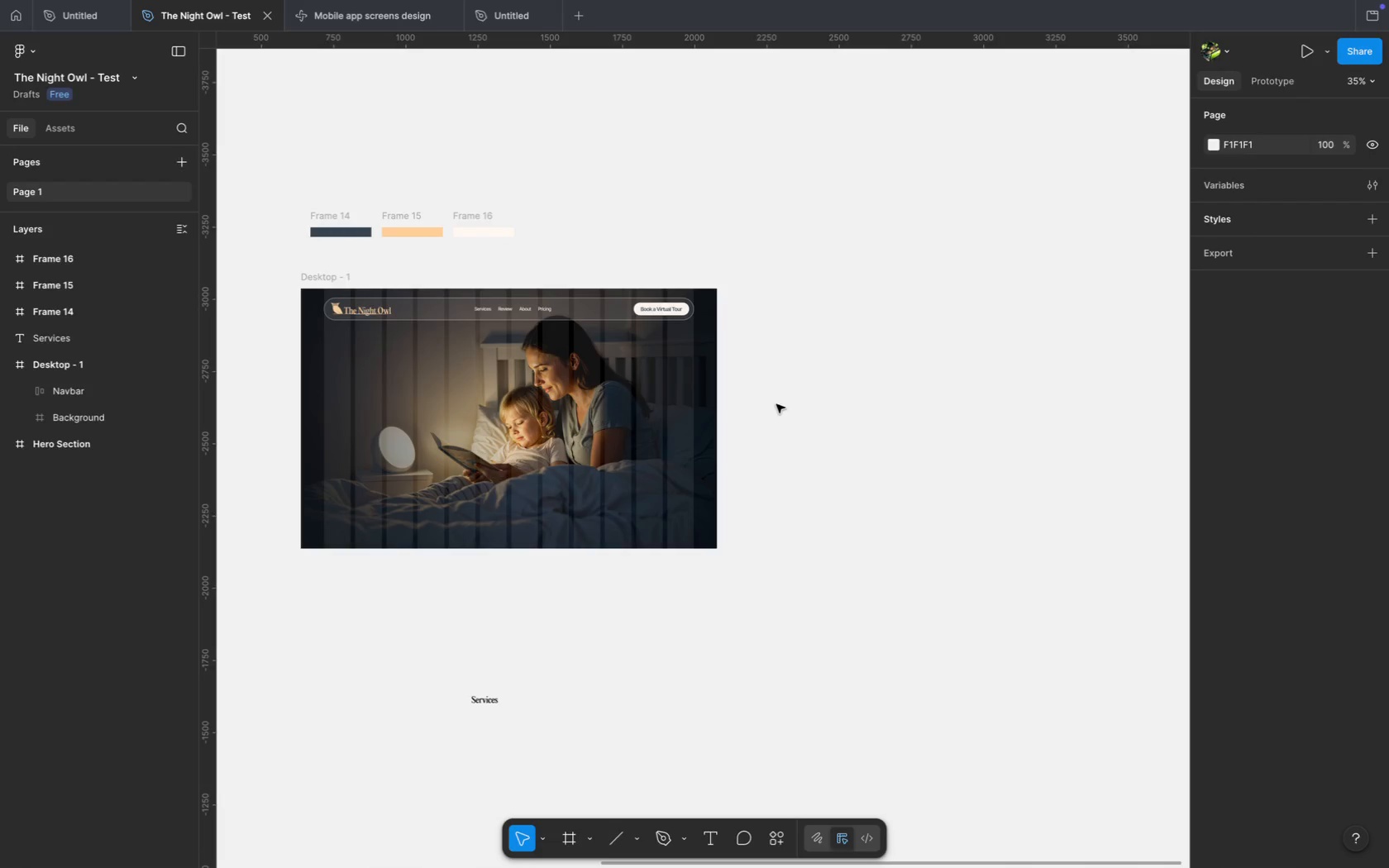 
left_click([905, 321])
 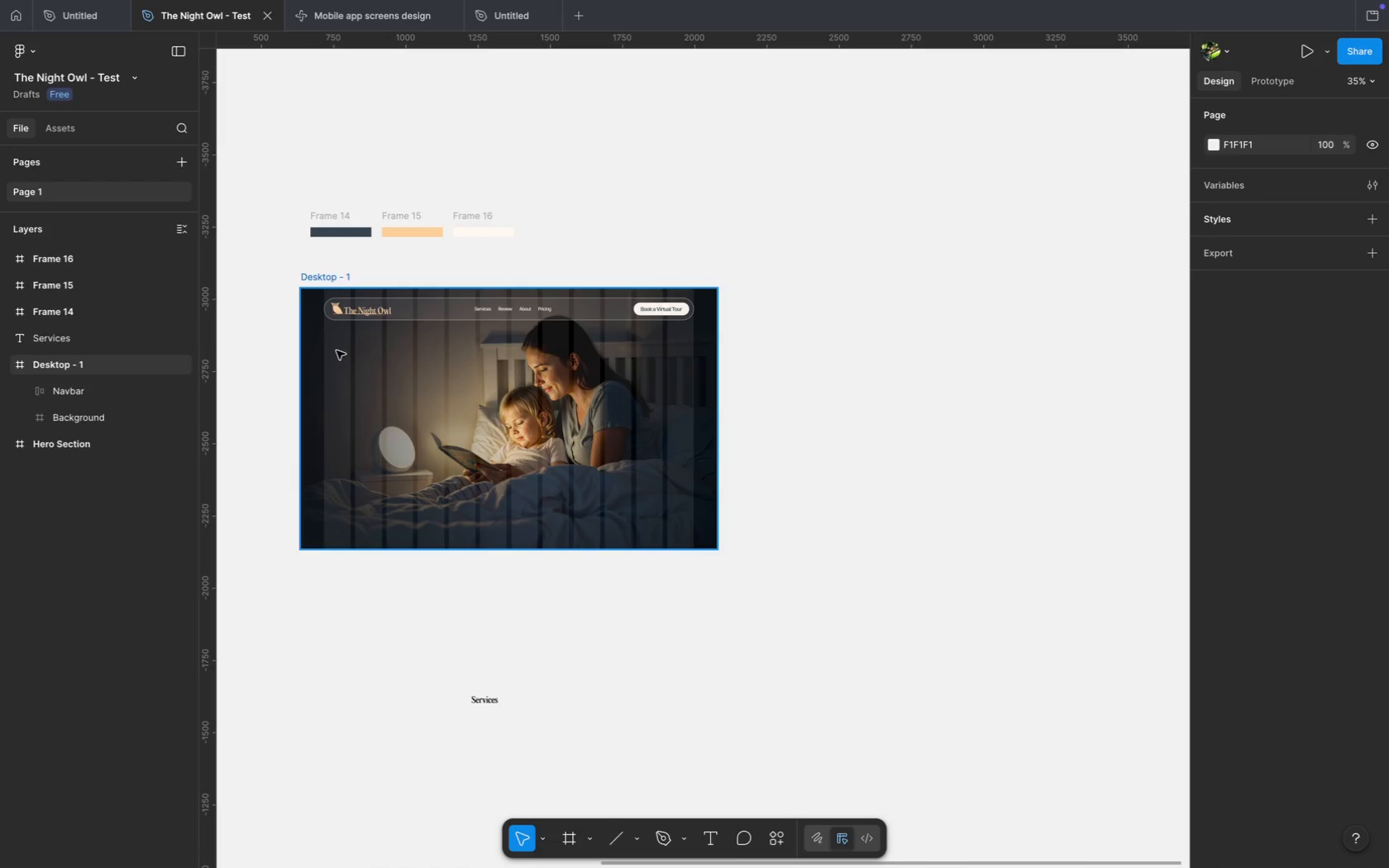 
key(T)
 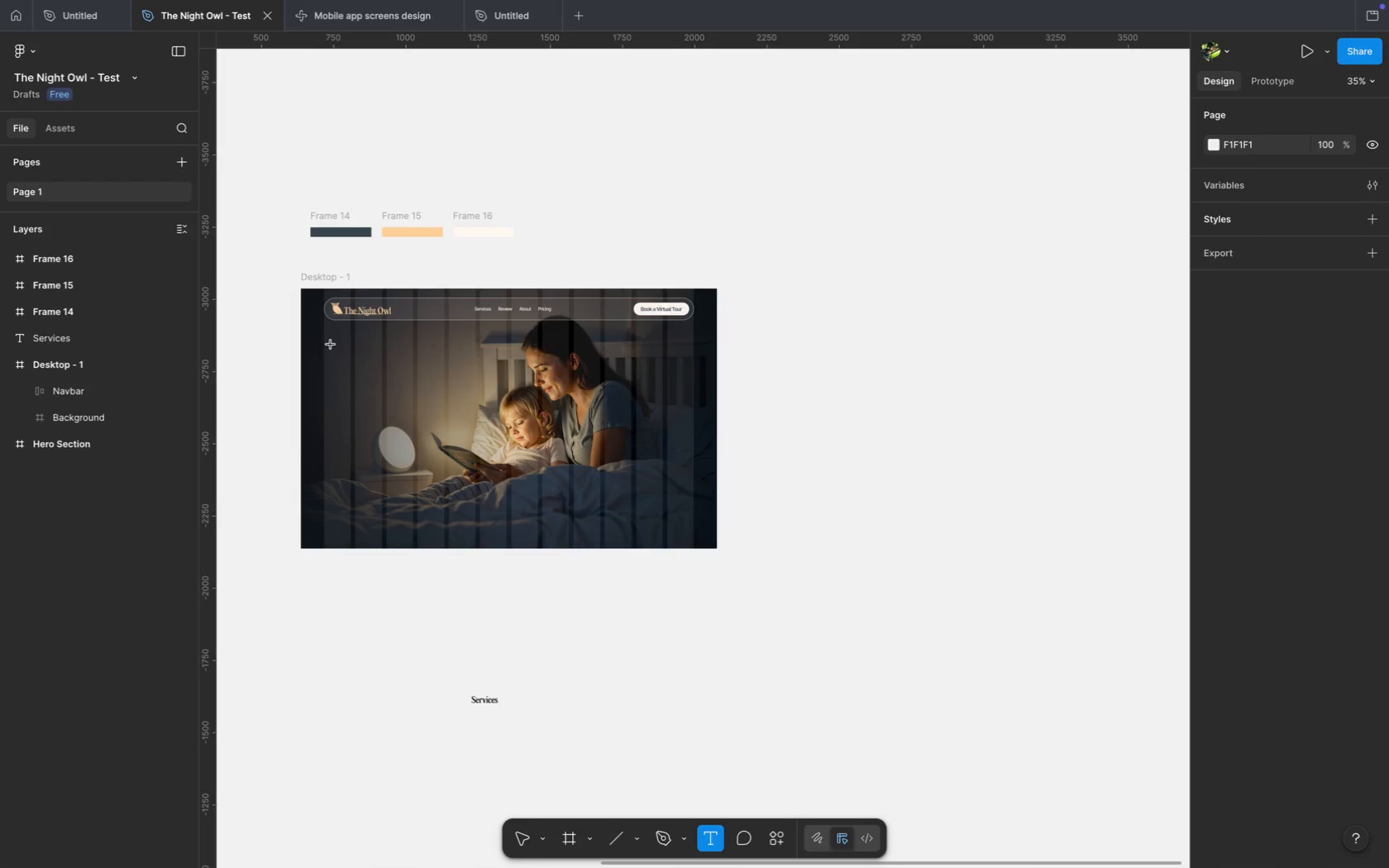 
left_click([324, 348])
 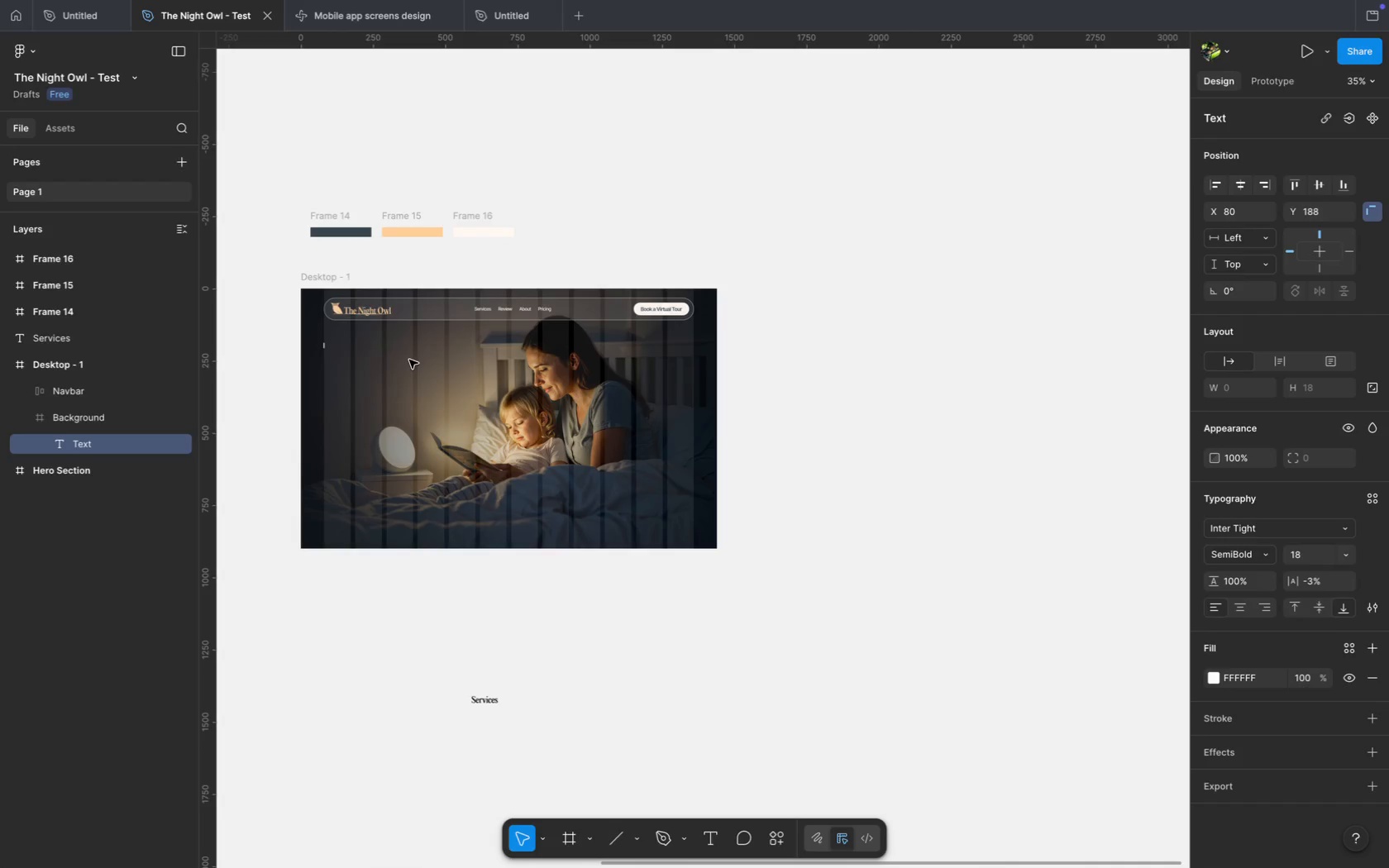 
type(Care for Those Who Keep the World Running)
 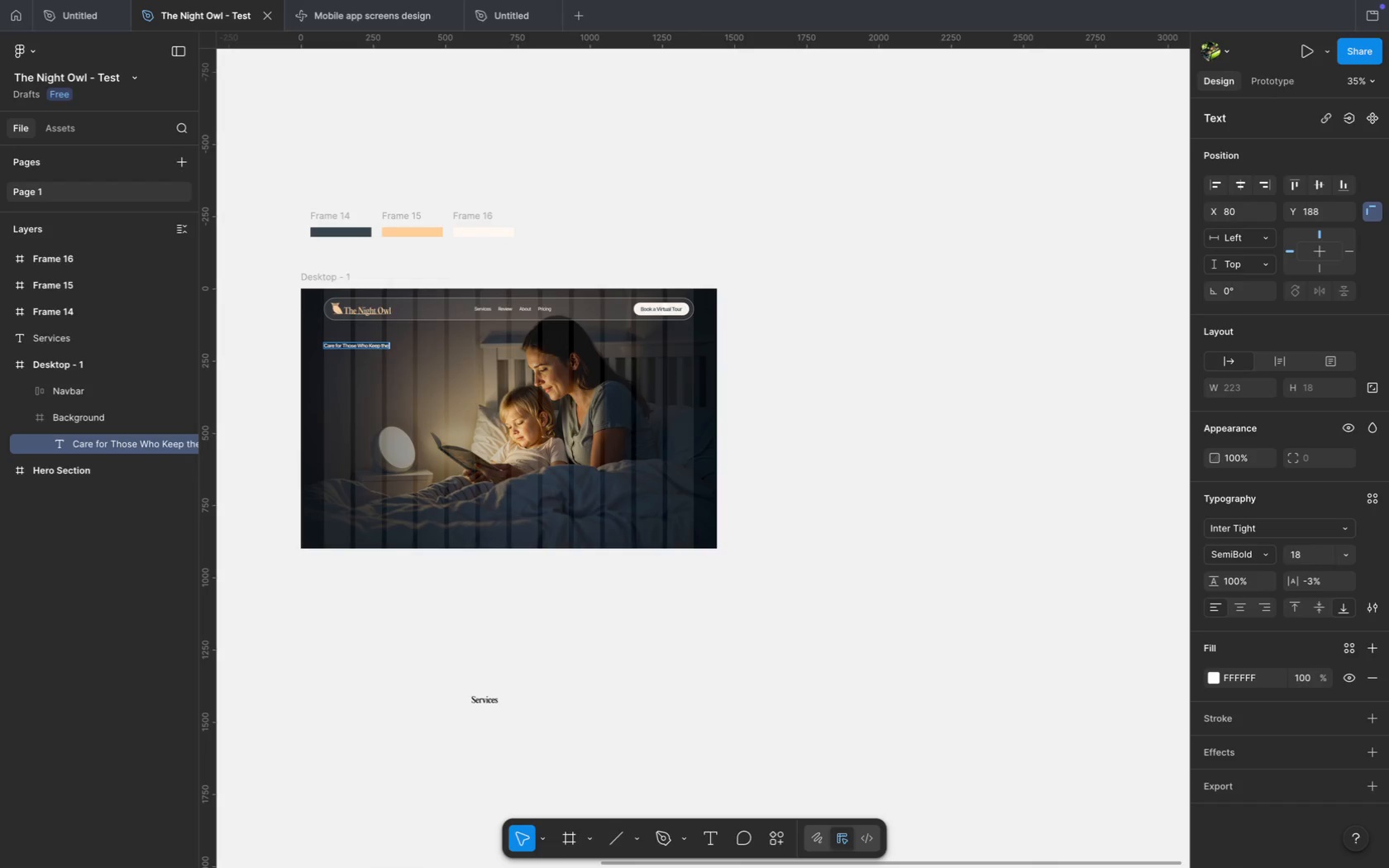 
left_click([795, 381])
 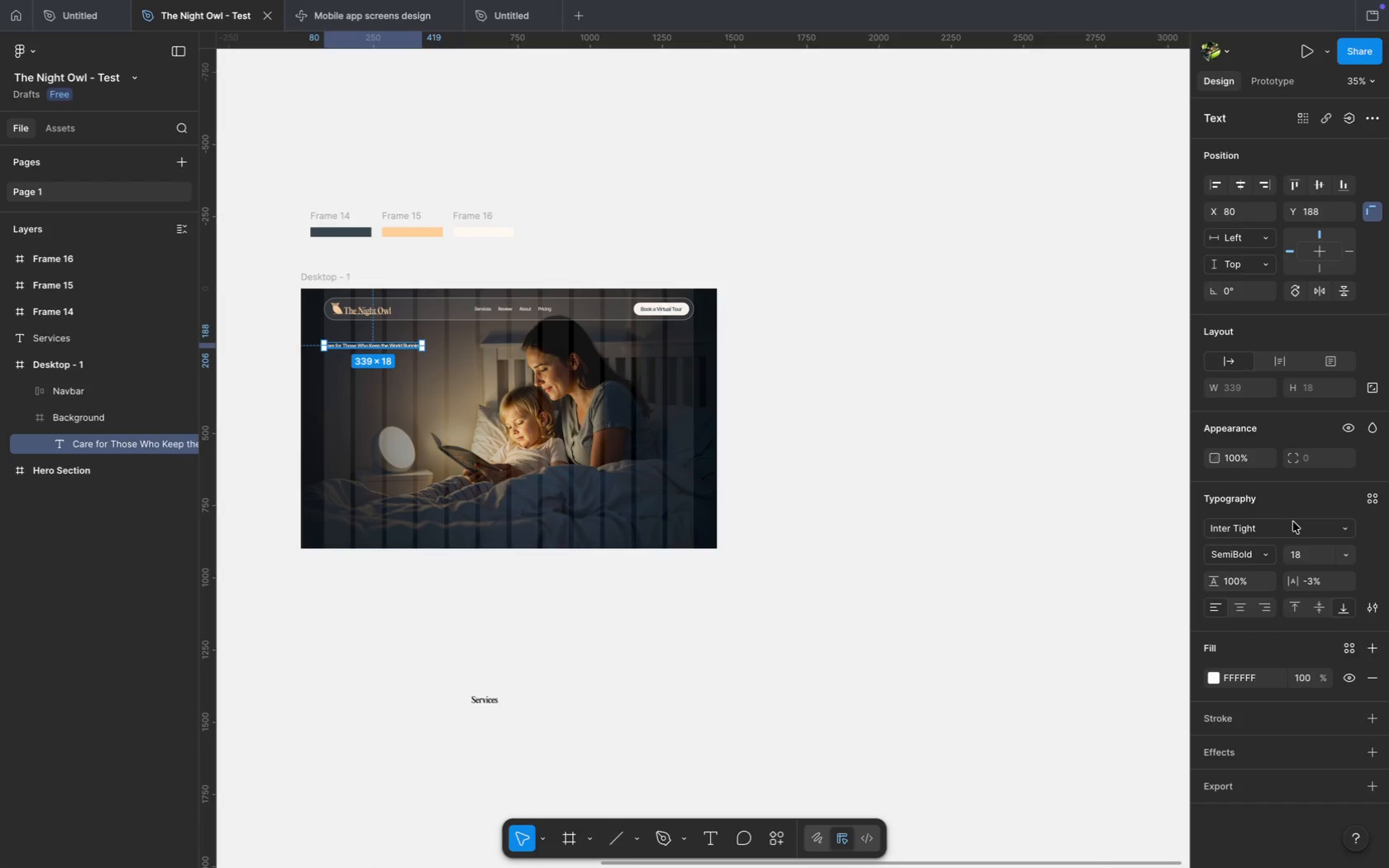 
left_click([1288, 526])
 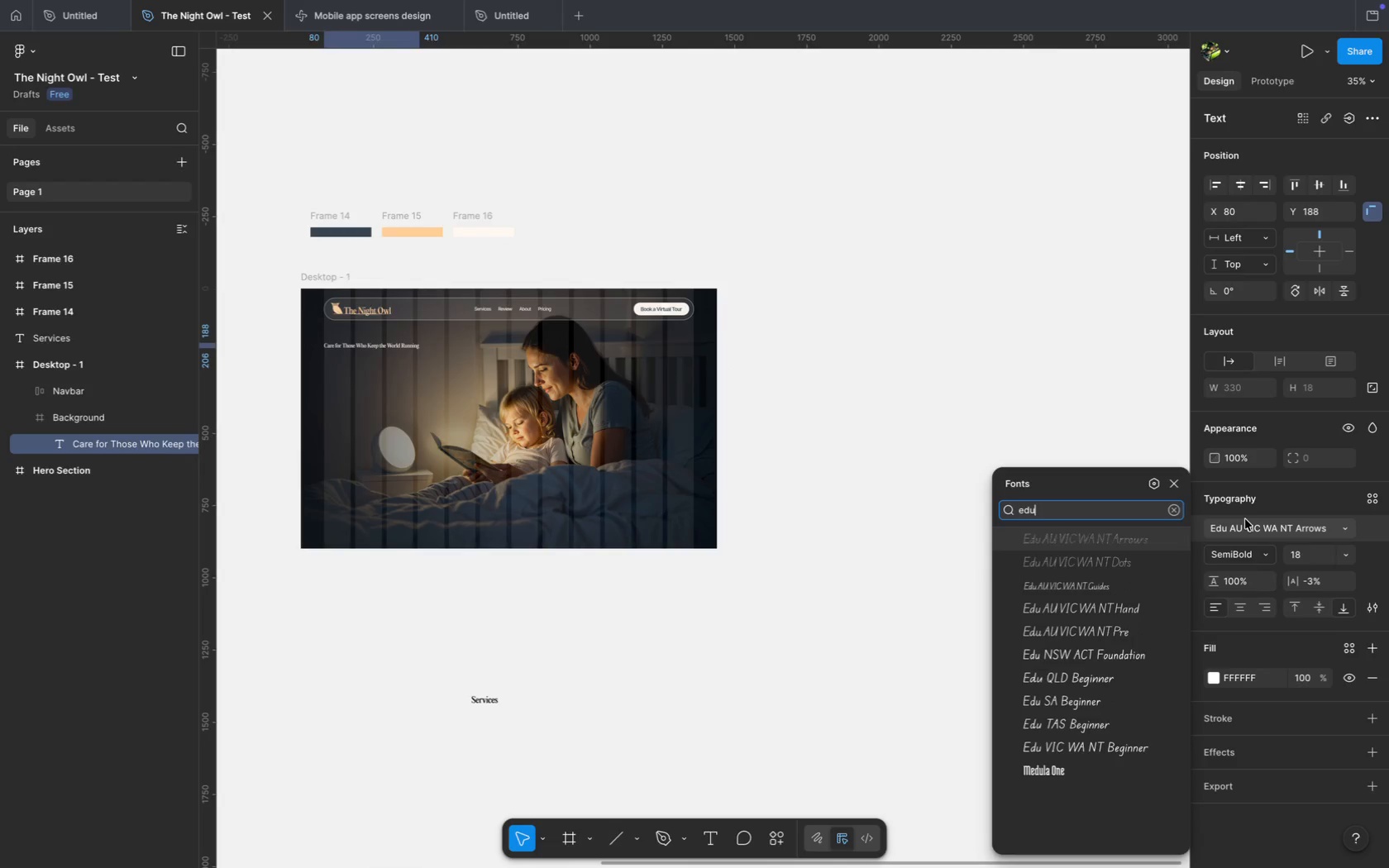 
type(edu)
 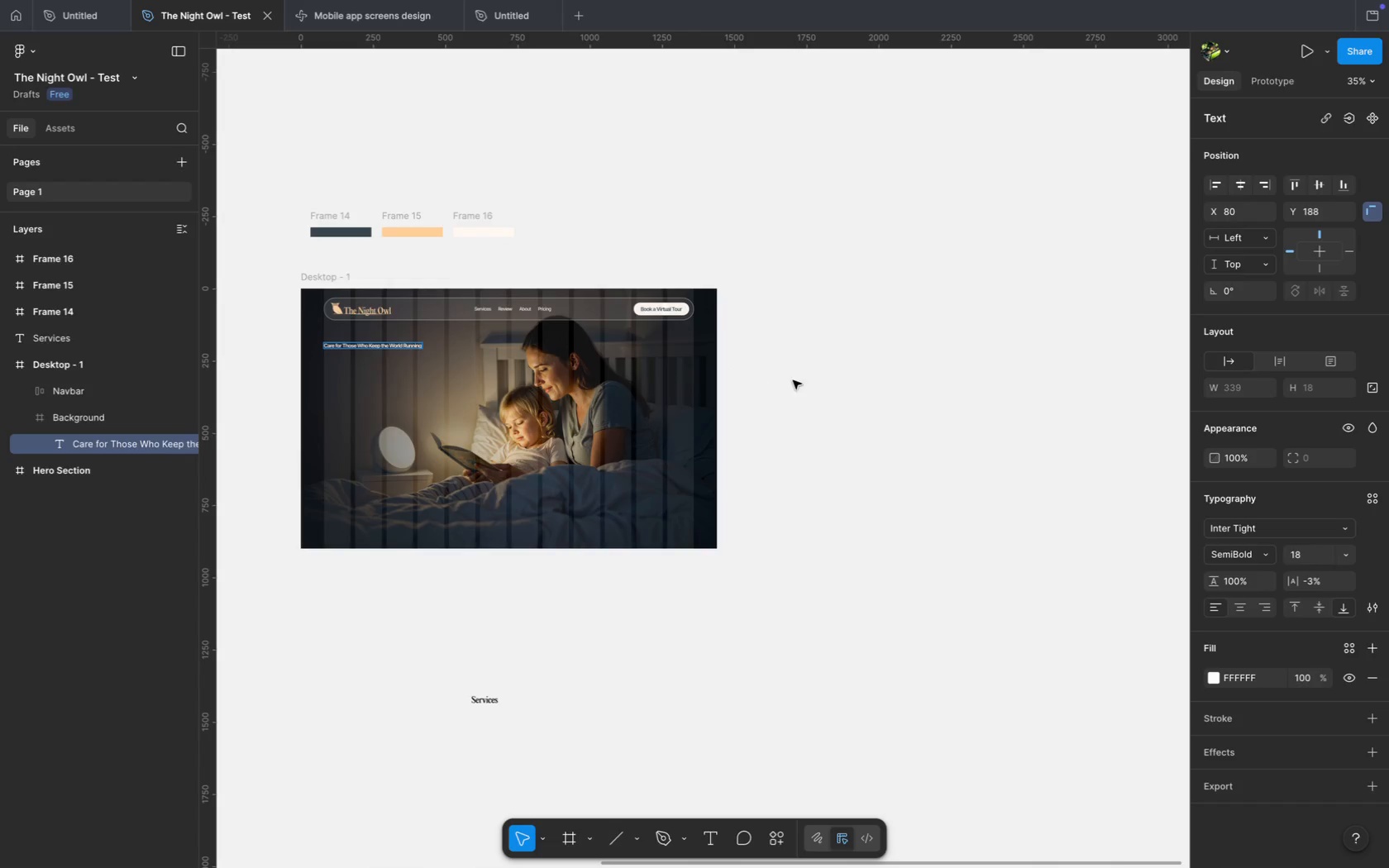 
key(Backspace)
 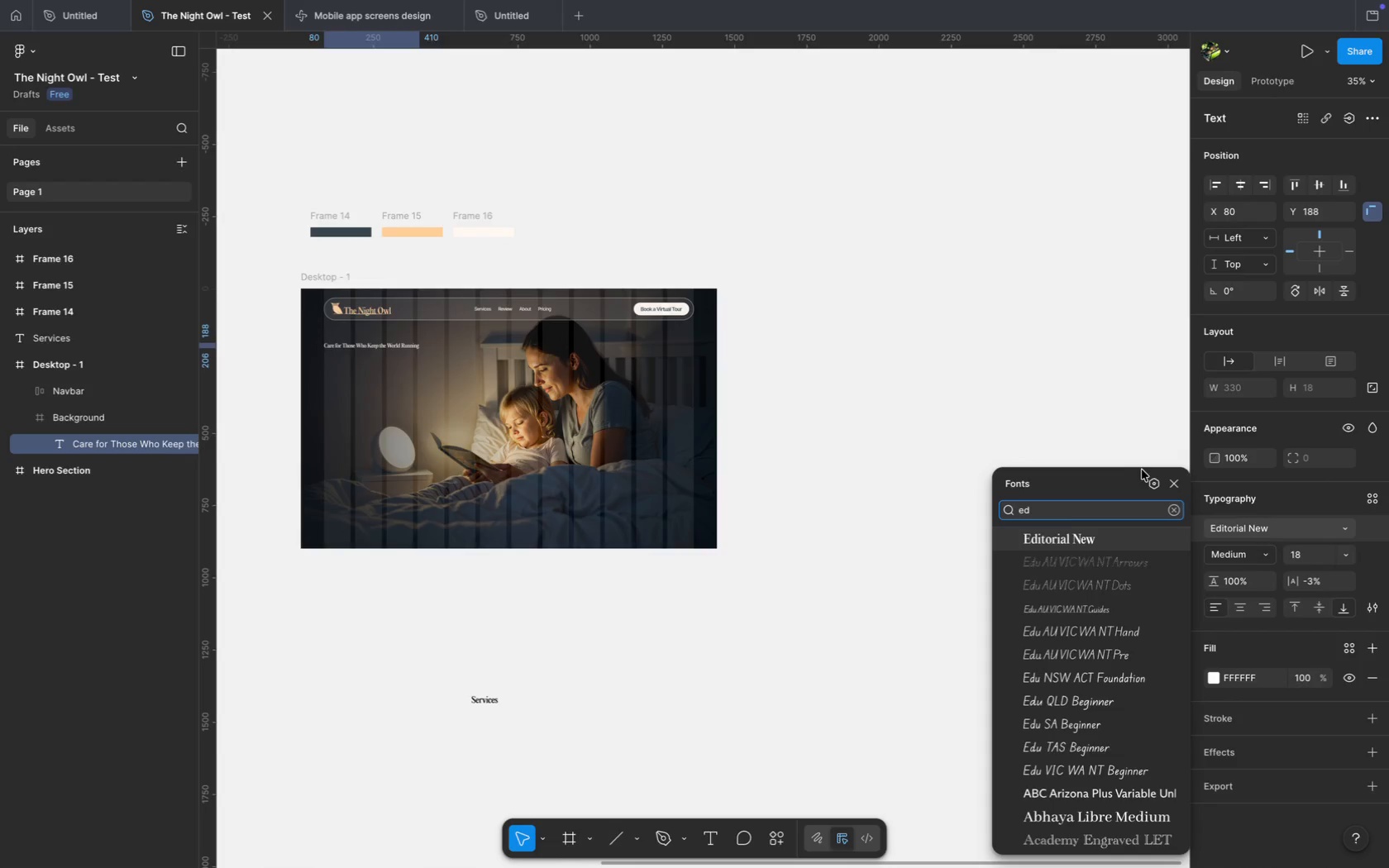 
left_click([1048, 533])
 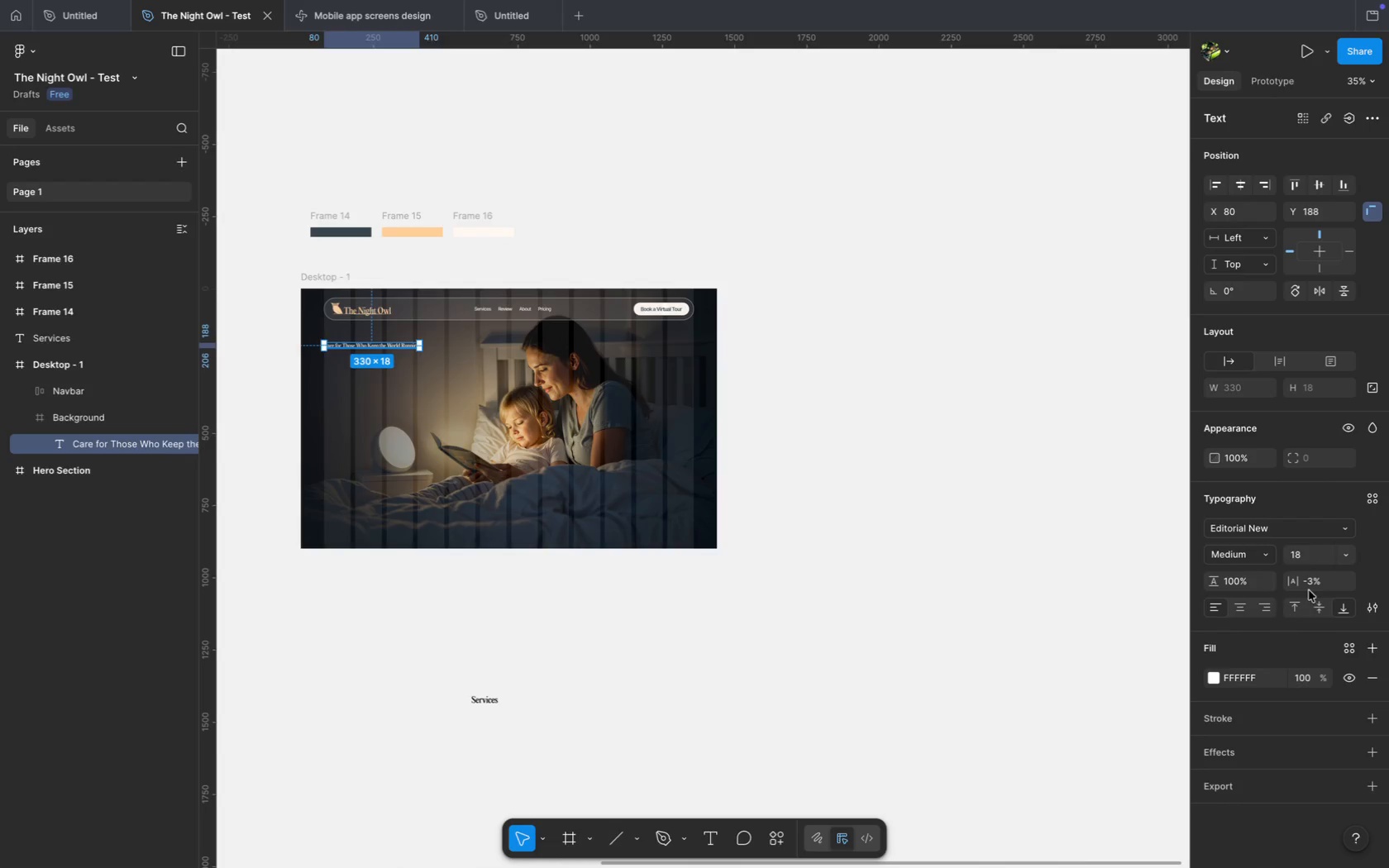 
left_click([1347, 560])
 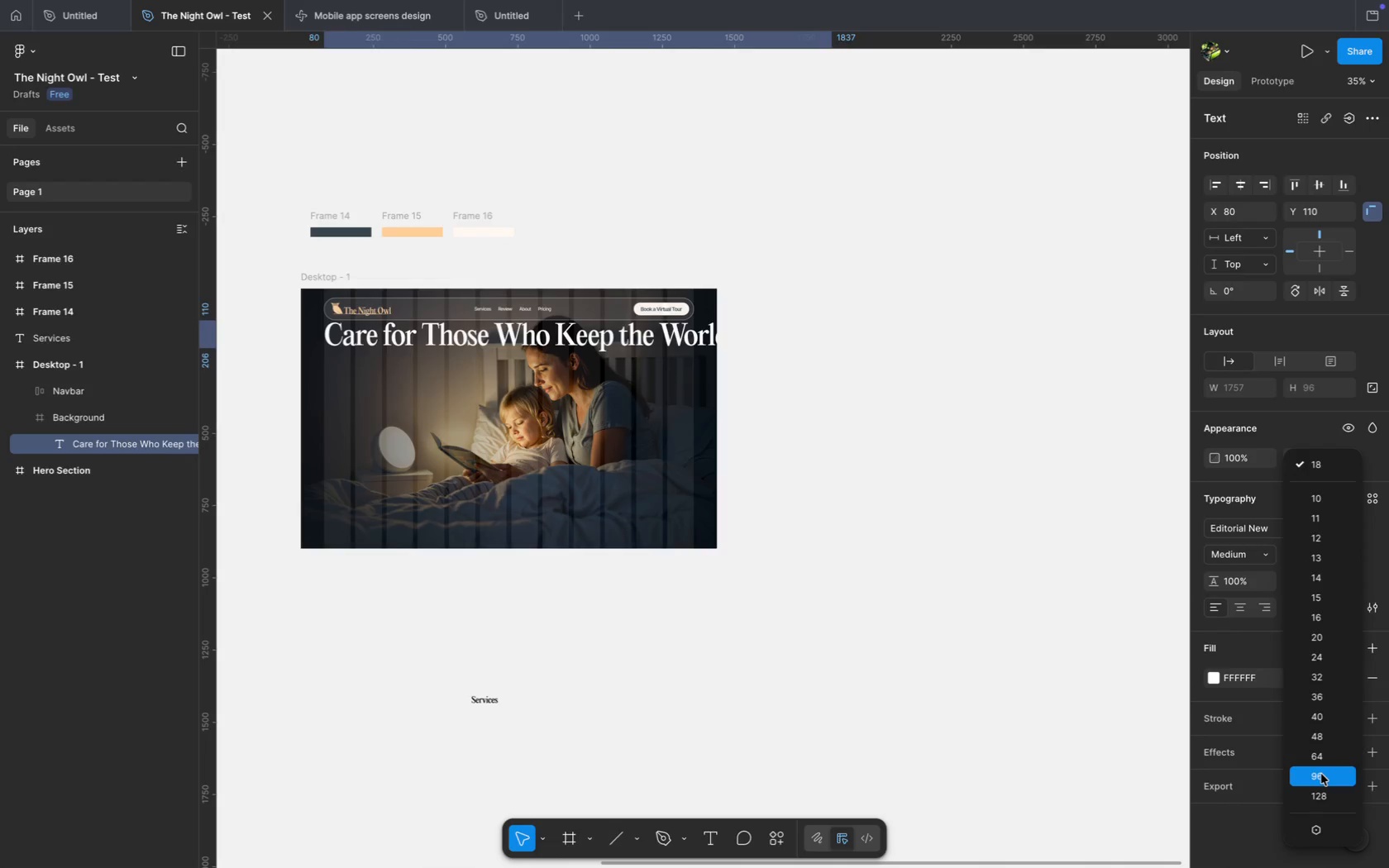 
scroll: coordinate [1325, 813], scroll_direction: down, amount: 7.0
 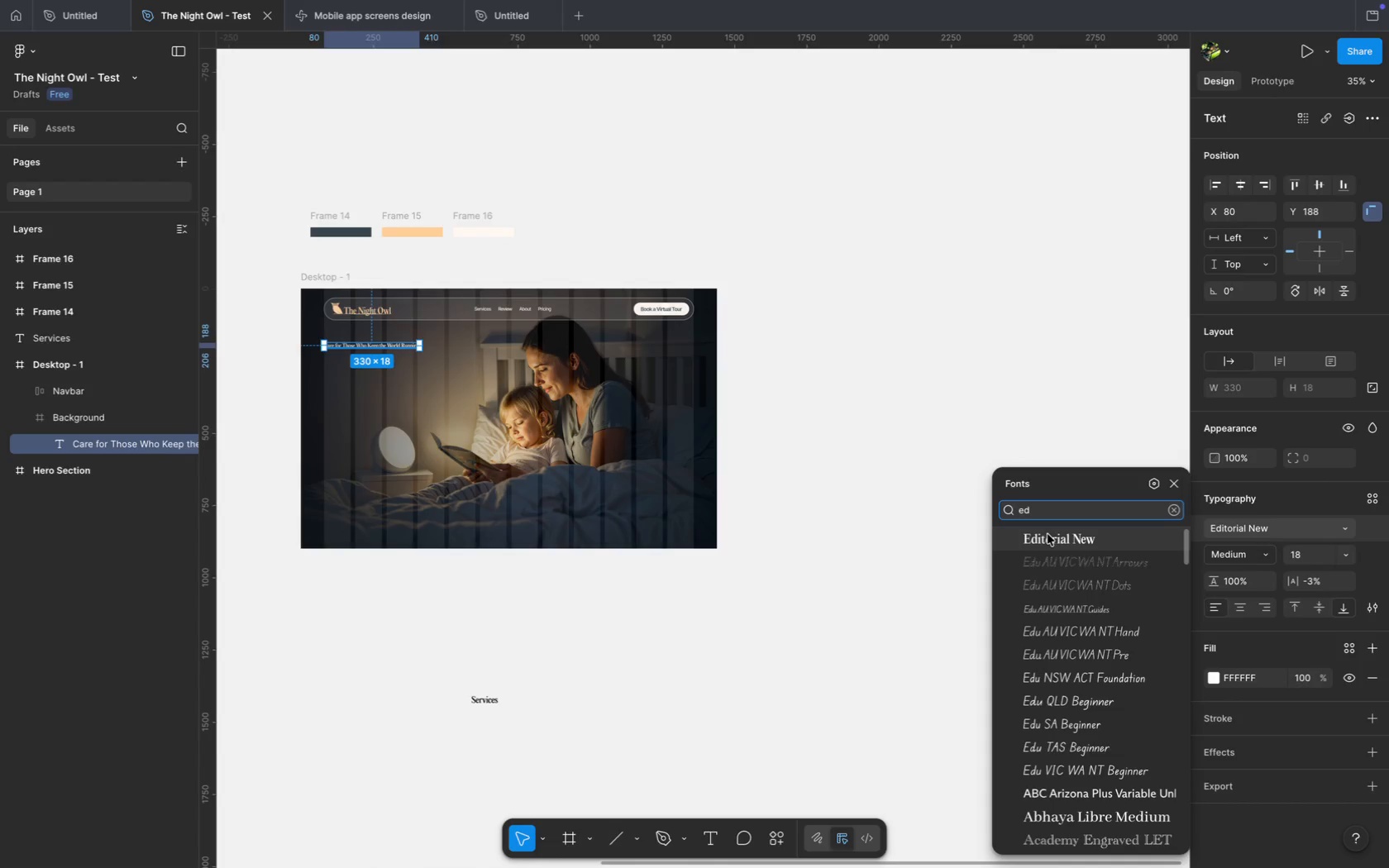 
left_click([1322, 761])
 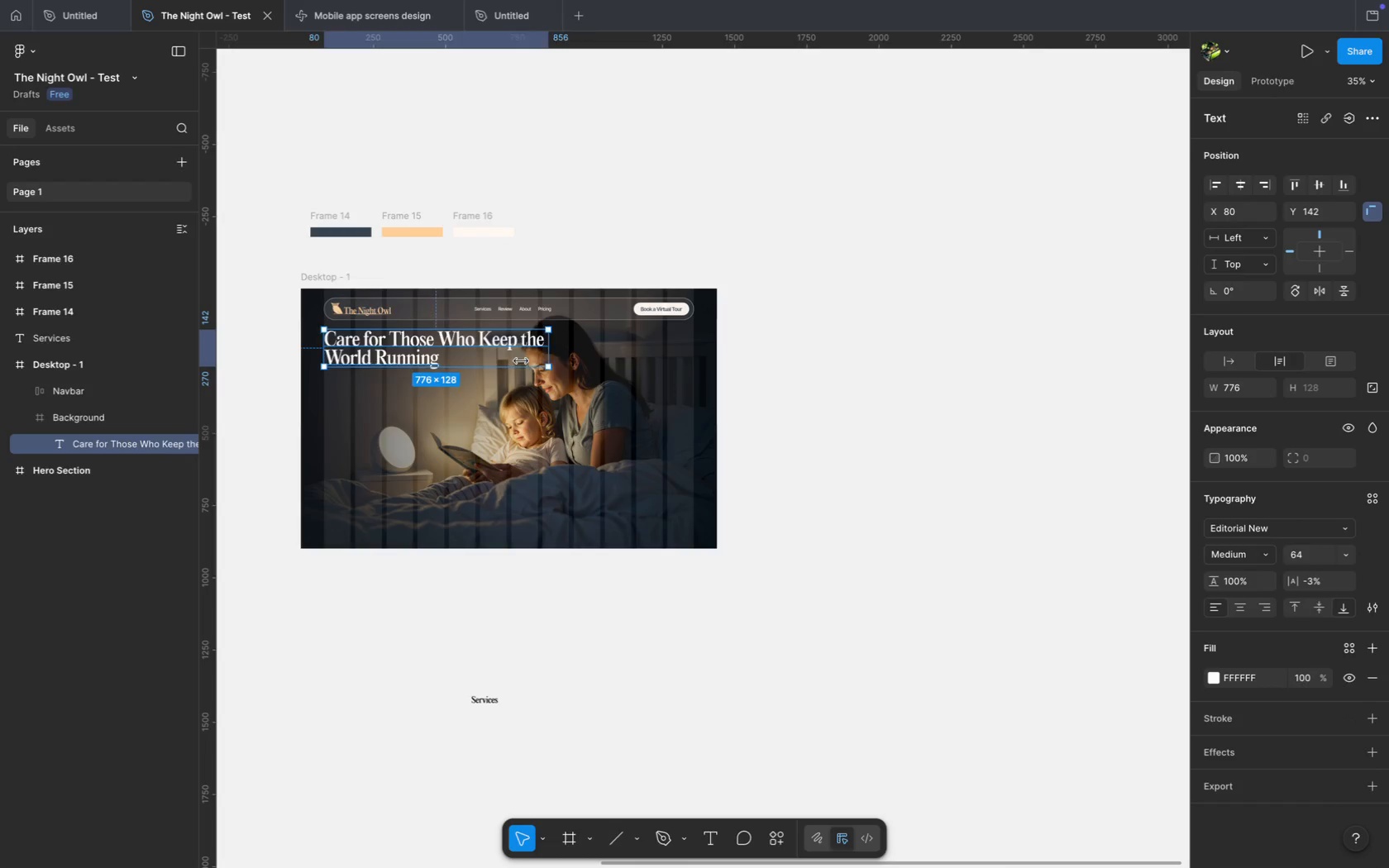 
left_click_drag(start_coordinate=[667, 343], to_coordinate=[445, 365])
 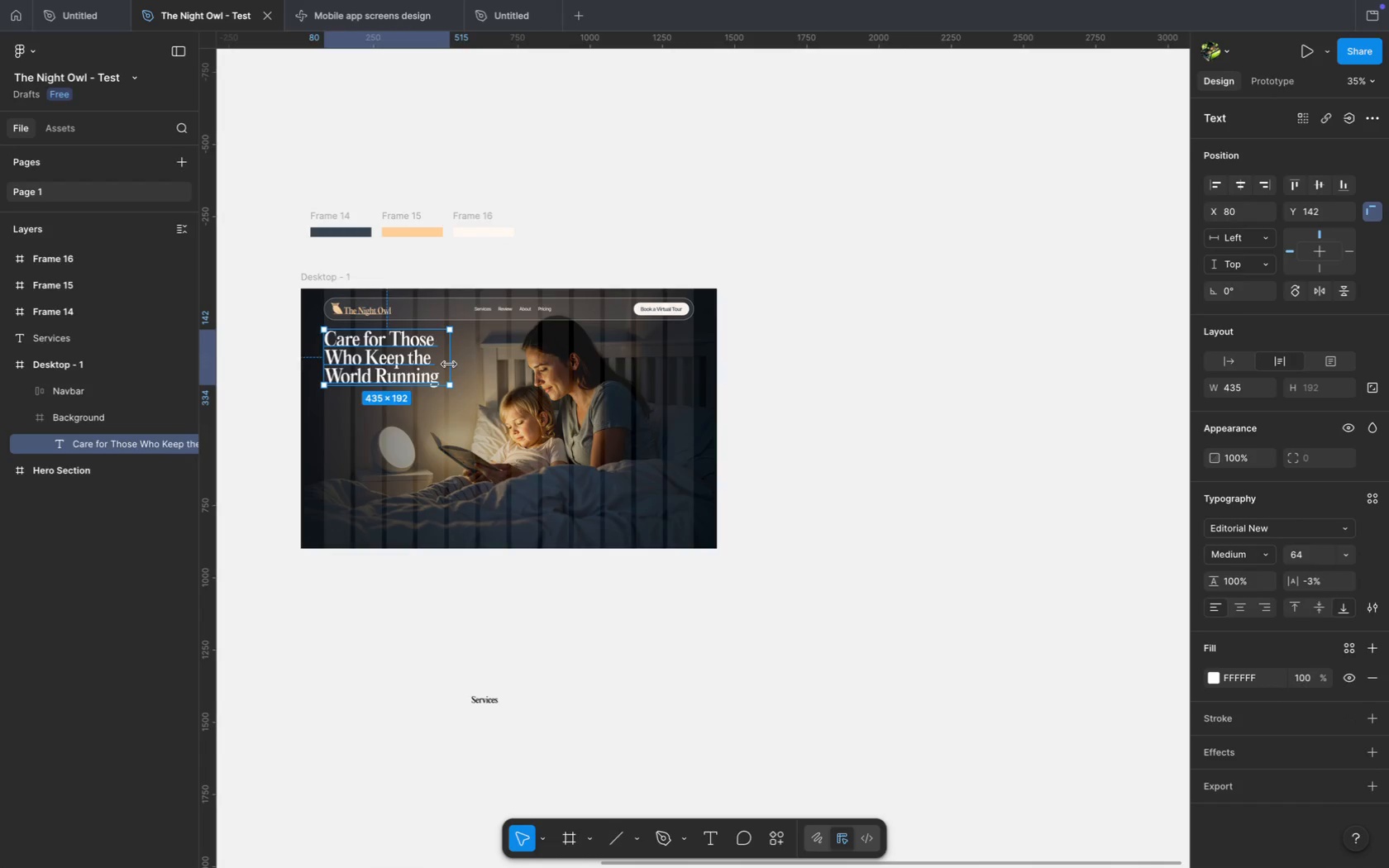 
hold_key(key=CommandLeft, duration=2.14)
scroll: coordinate [445, 365], scroll_direction: up, amount: 8.0
 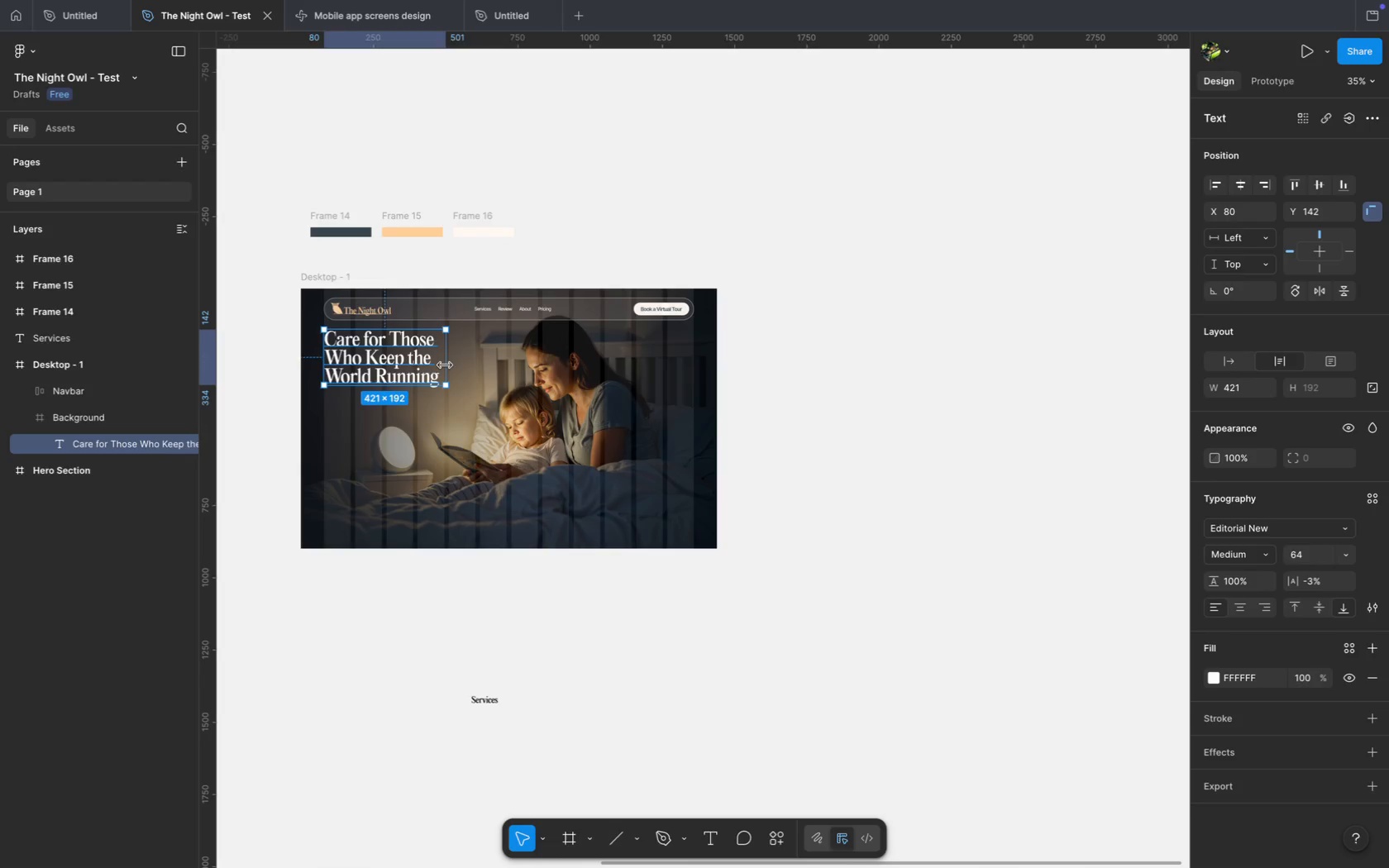 
left_click_drag(start_coordinate=[445, 365], to_coordinate=[451, 380])
 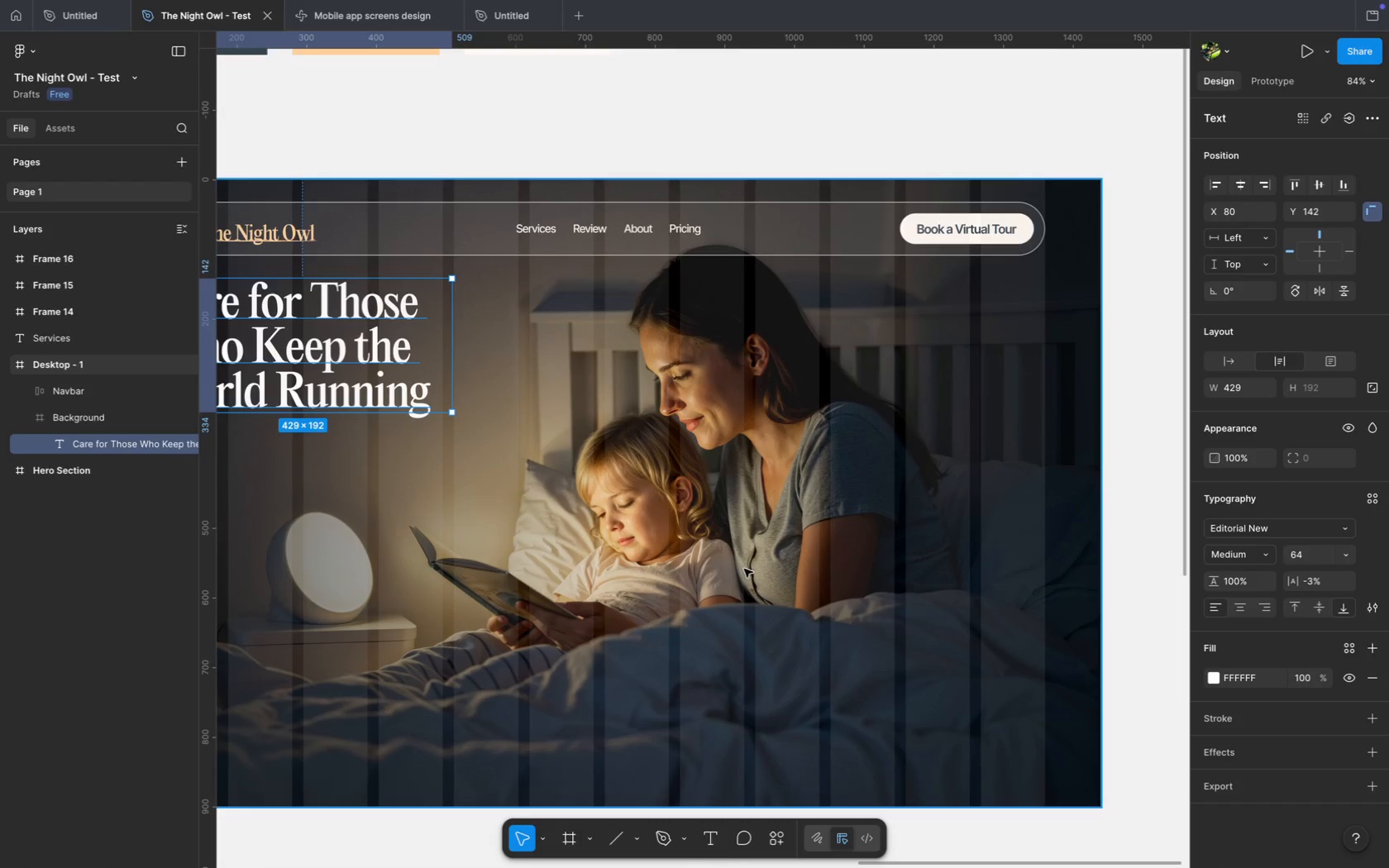 
left_click([1238, 584])
 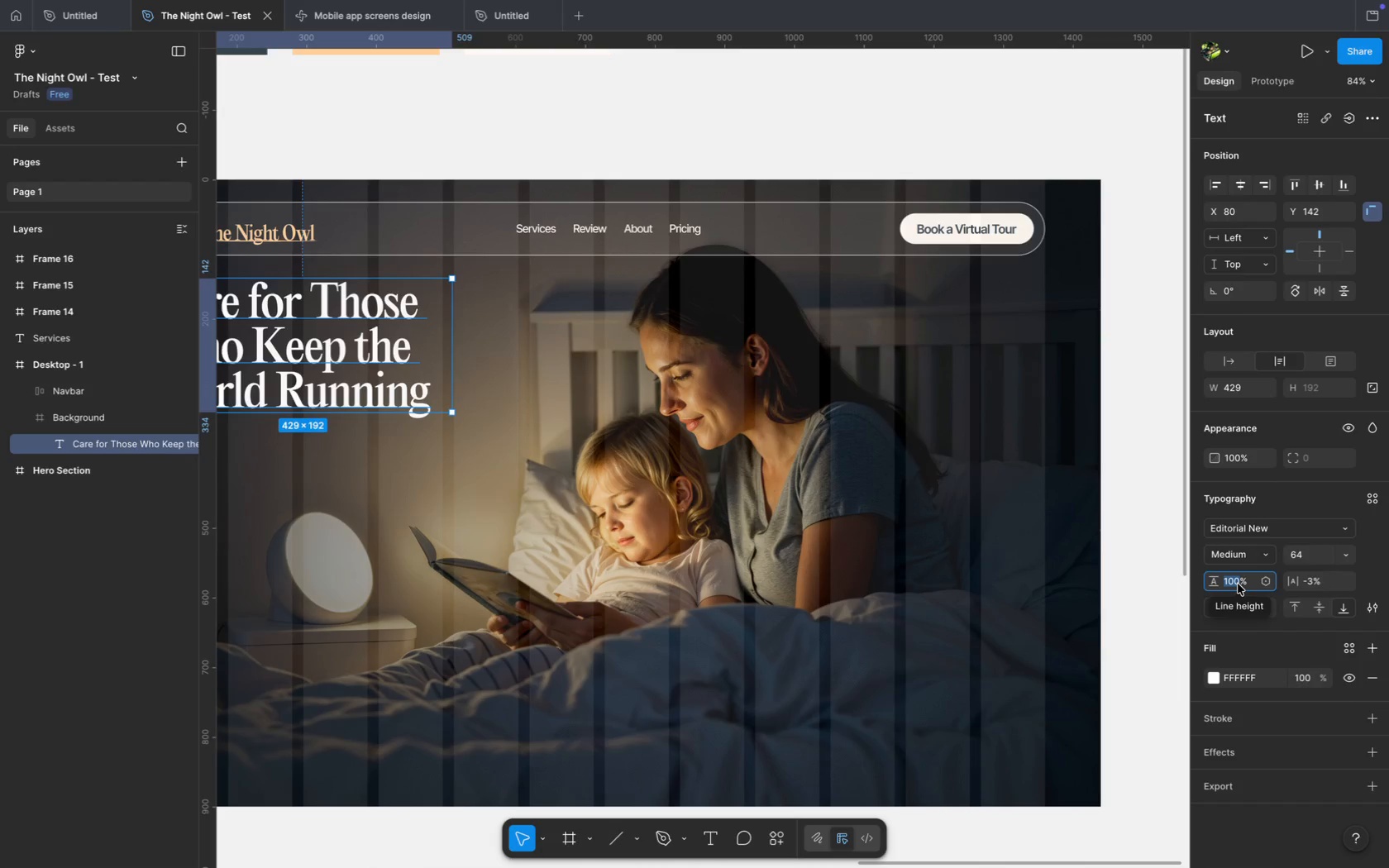 
left_click([1237, 584])
 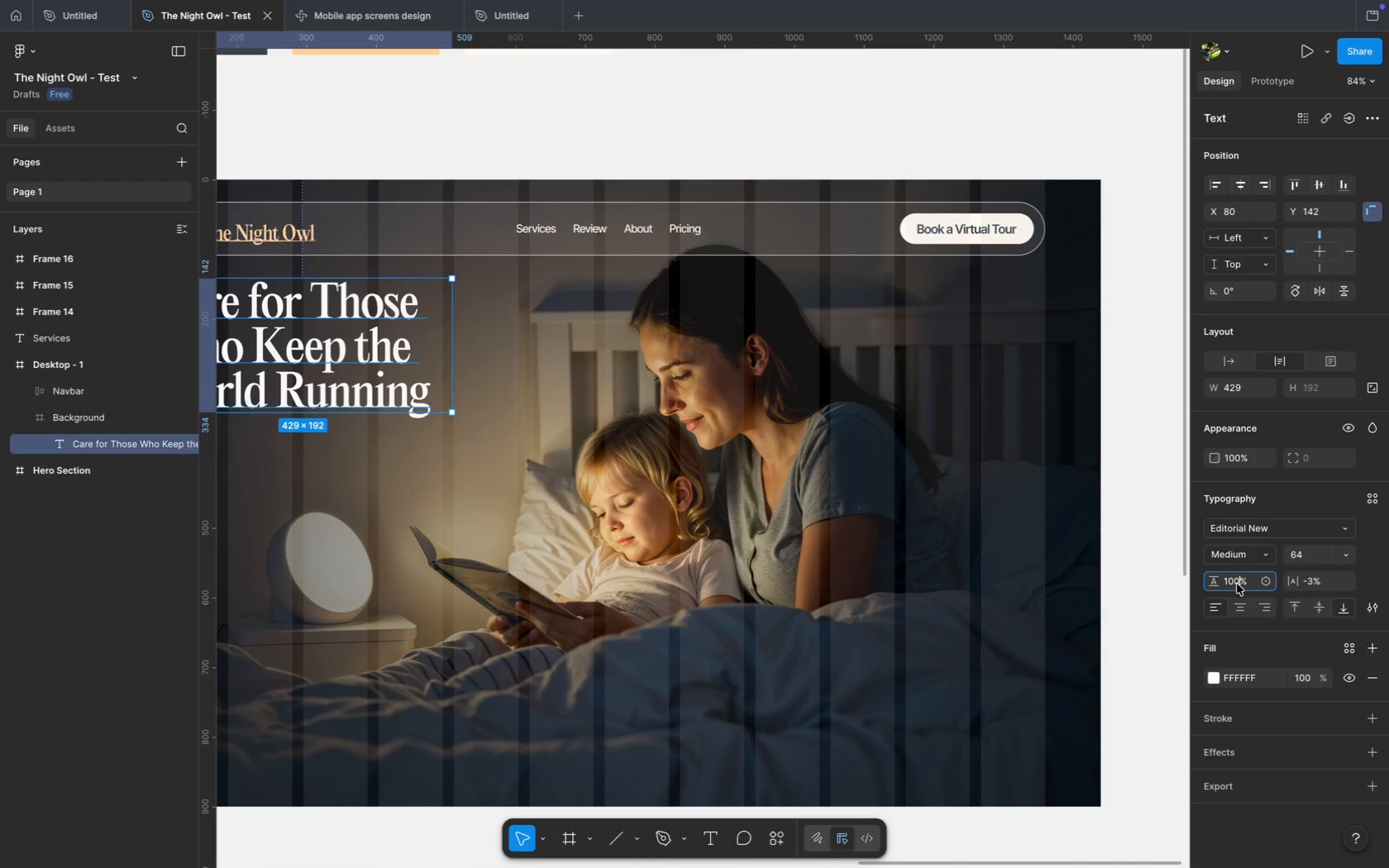 
key(ArrowLeft)
 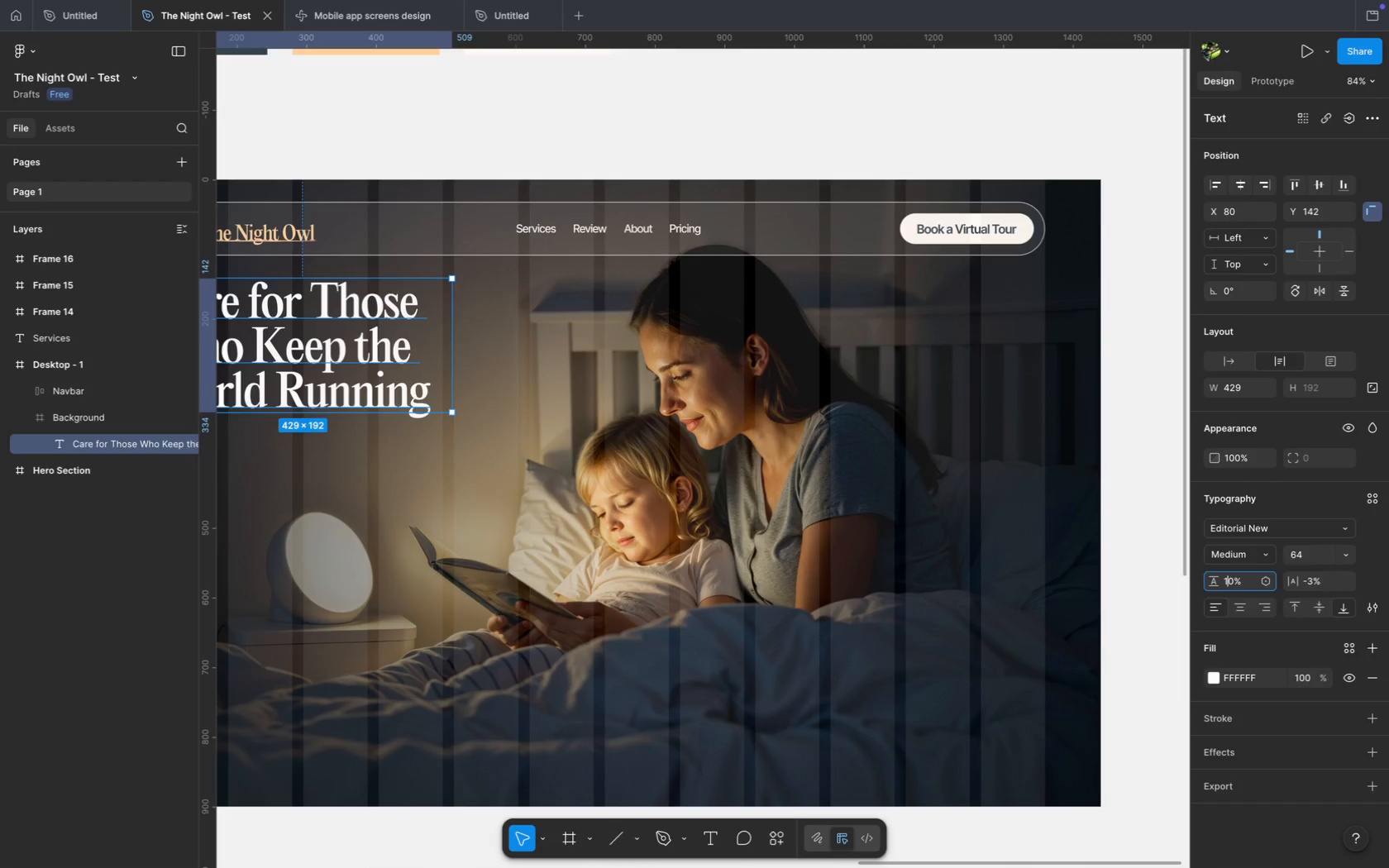 
key(Backspace)
 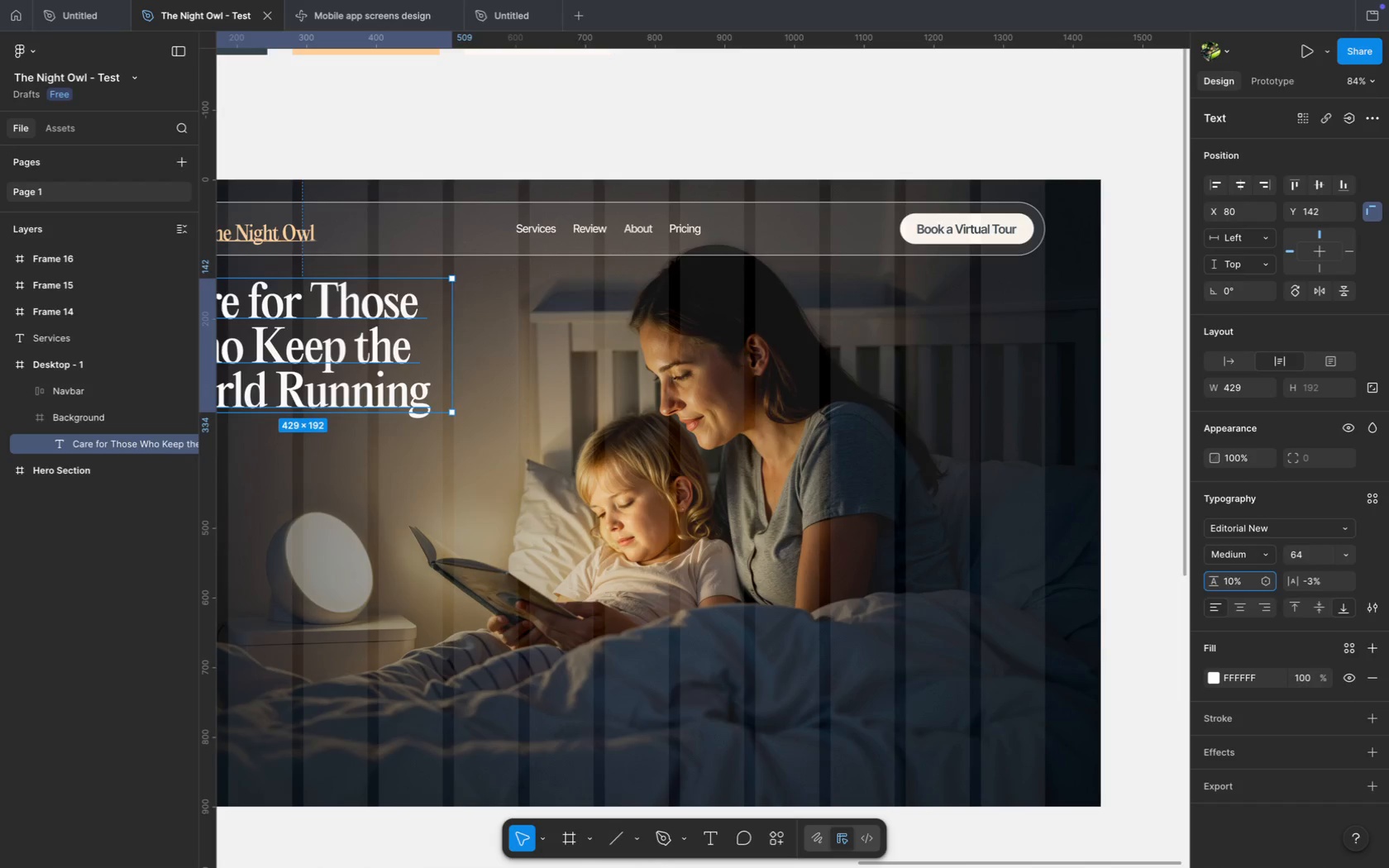 
key(2)
 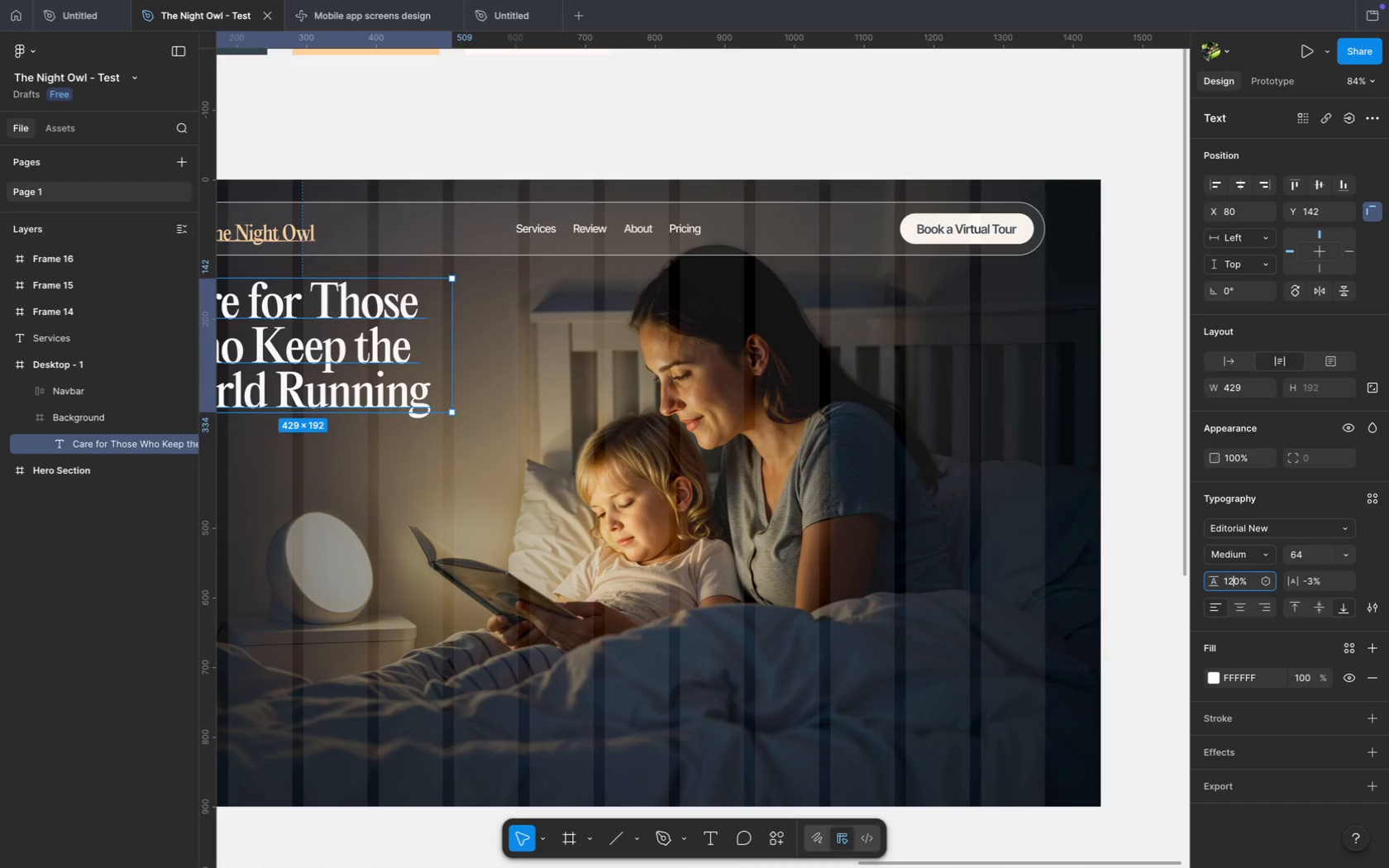 
key(Enter)
 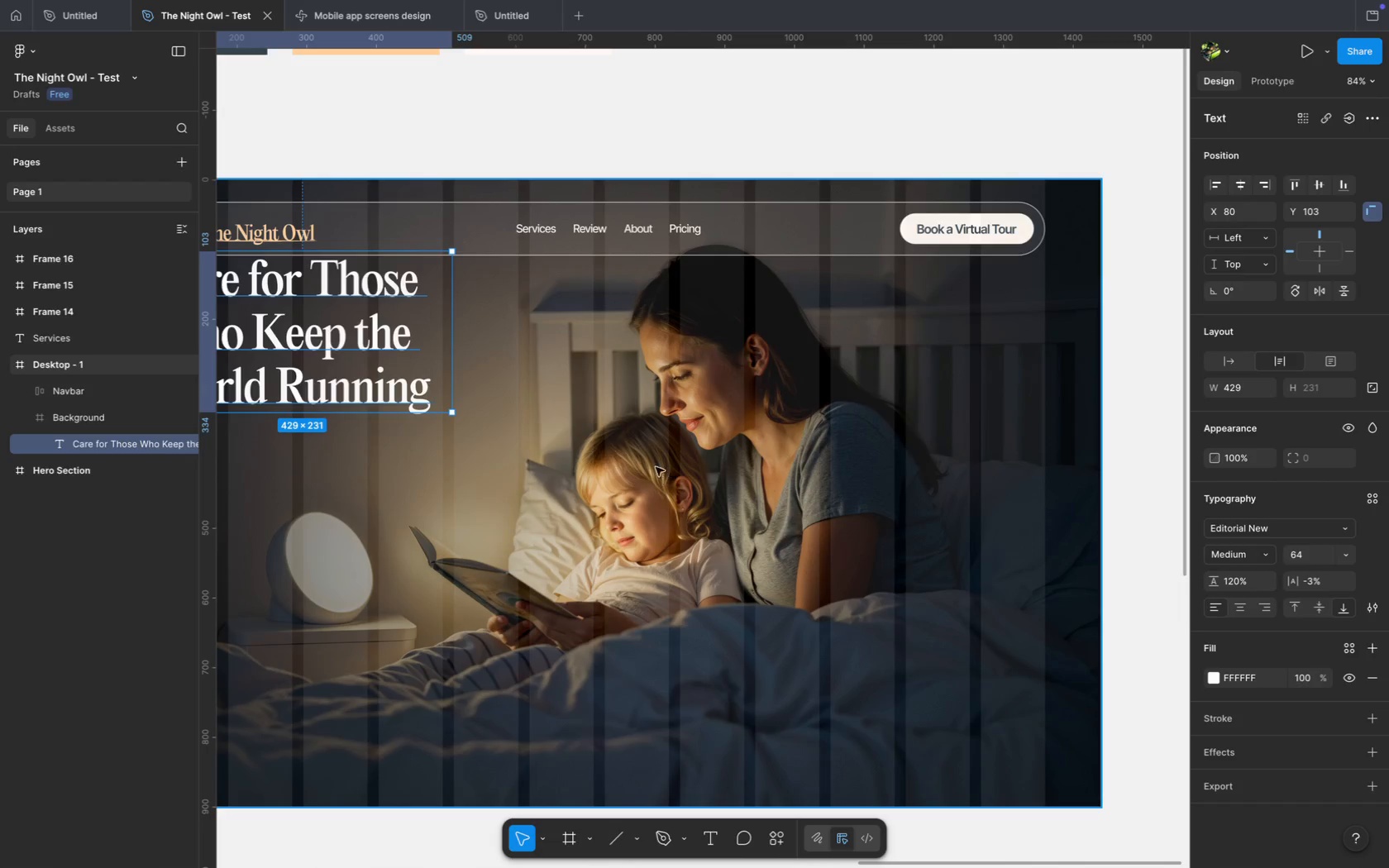 
left_click_drag(start_coordinate=[254, 118], to_coordinate=[205, 142])
 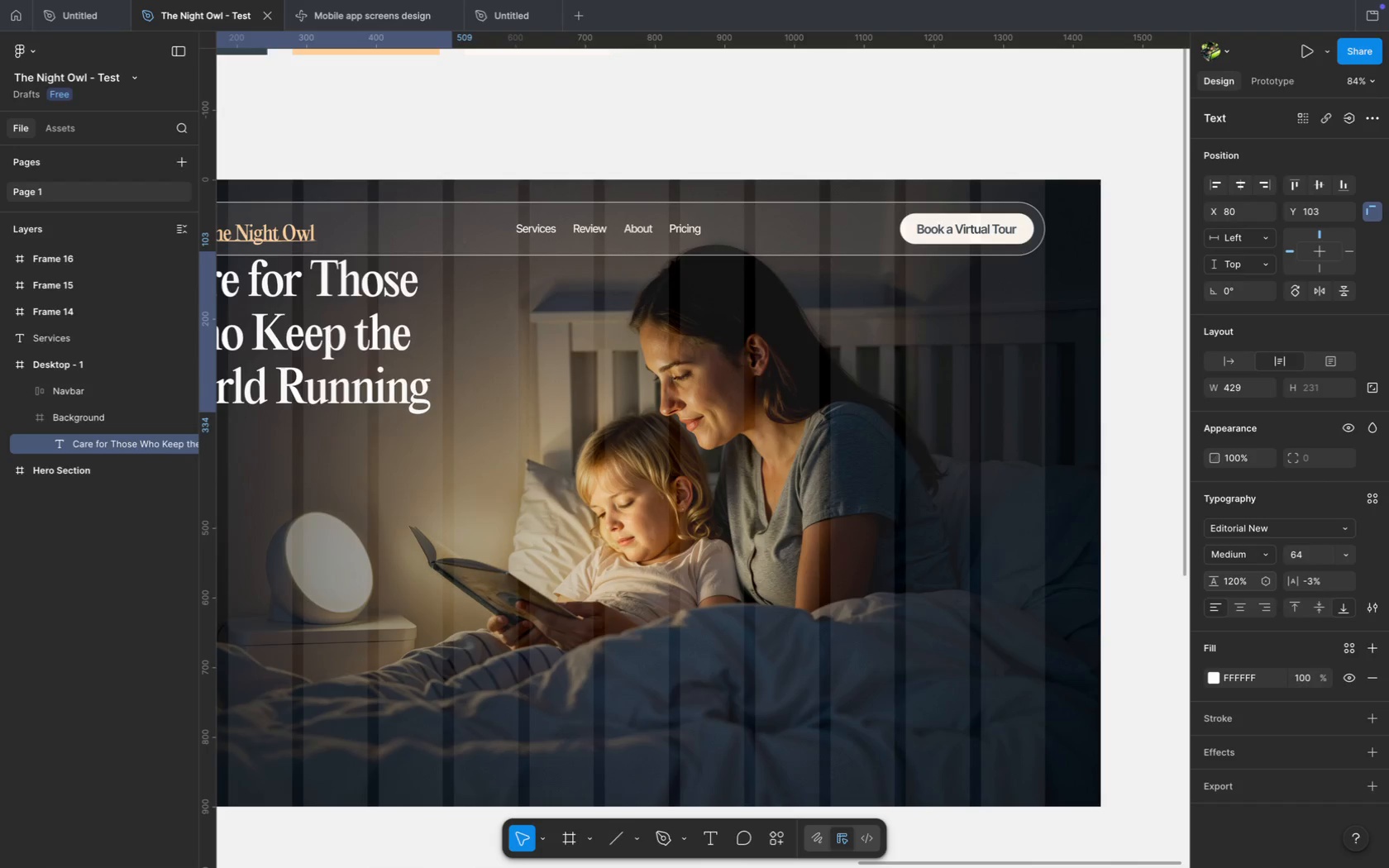 
left_click_drag(start_coordinate=[254, 117], to_coordinate=[146, 103])
 